 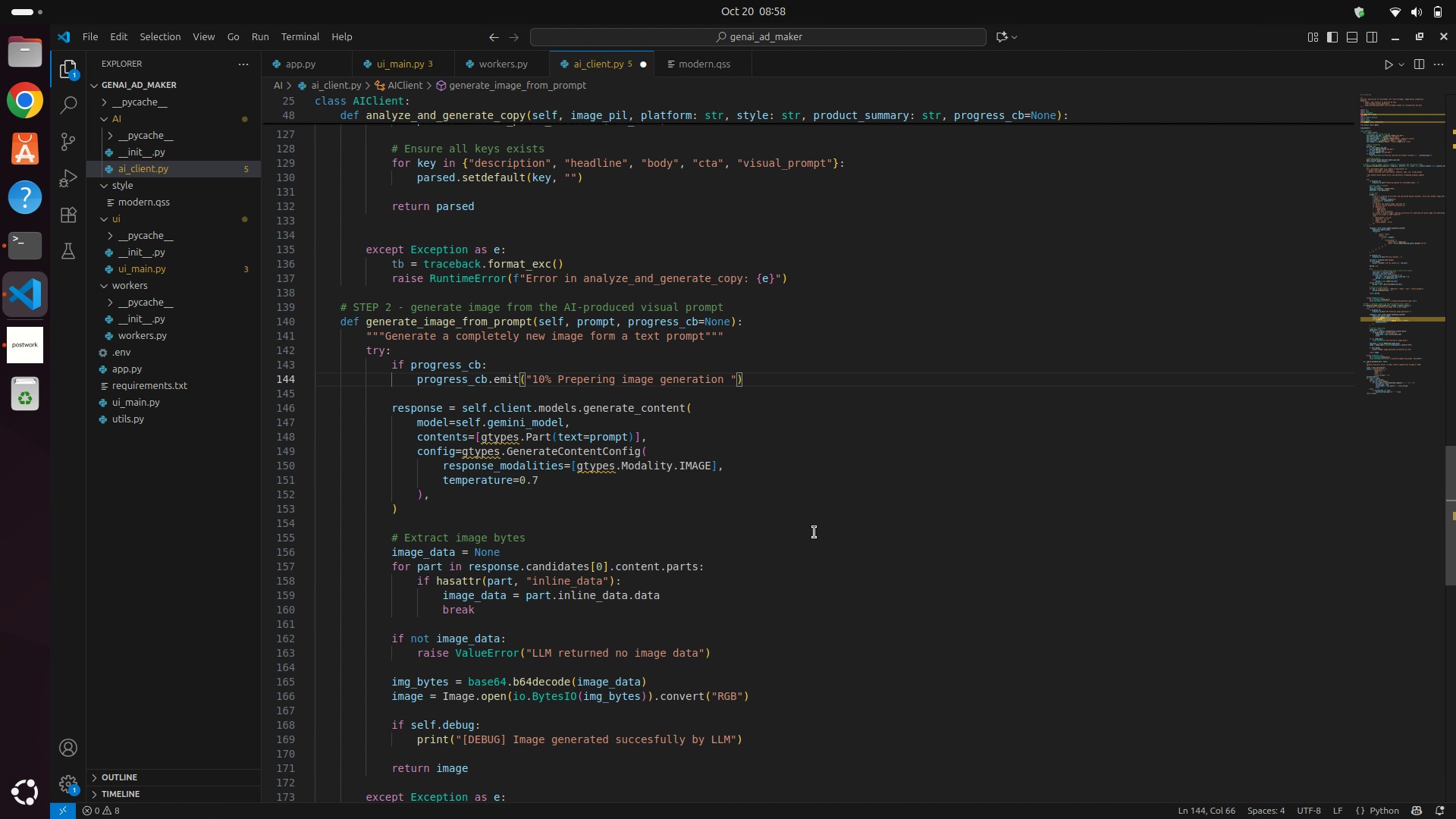 
hold_key(key=ArrowRight, duration=0.4)
 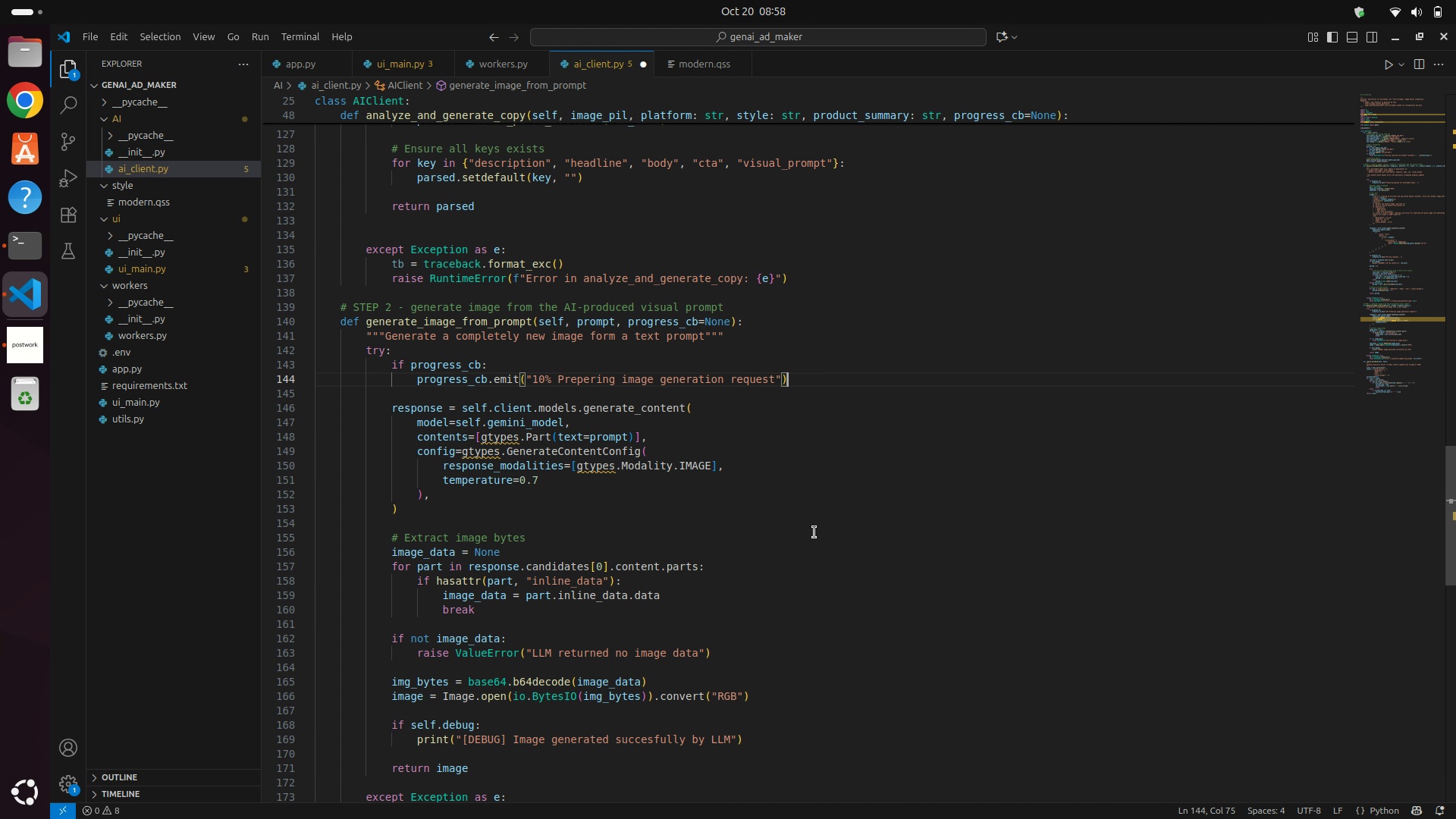 
key(ArrowRight)
 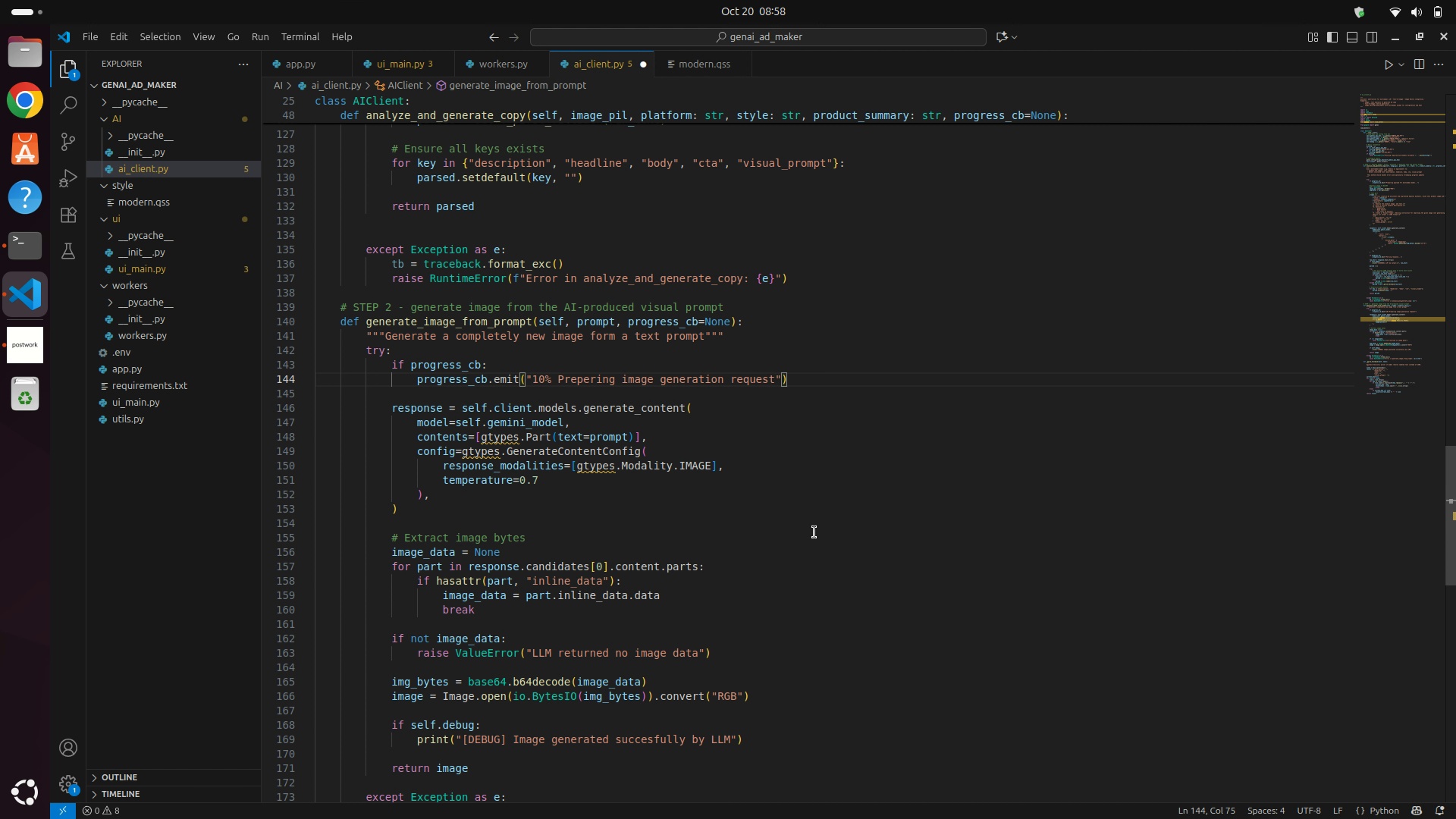 
key(Enter)
 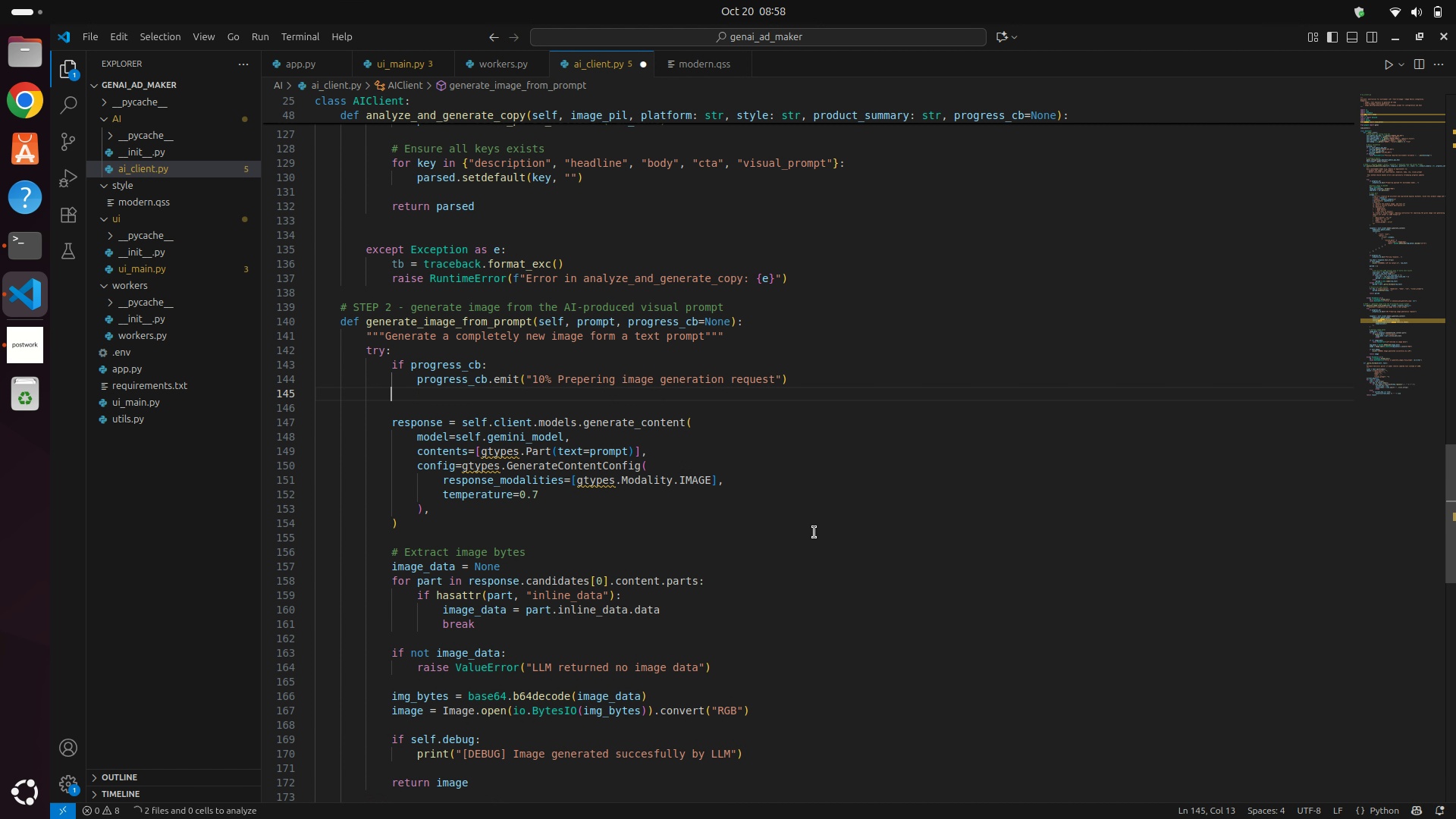 
key(Backspace)
 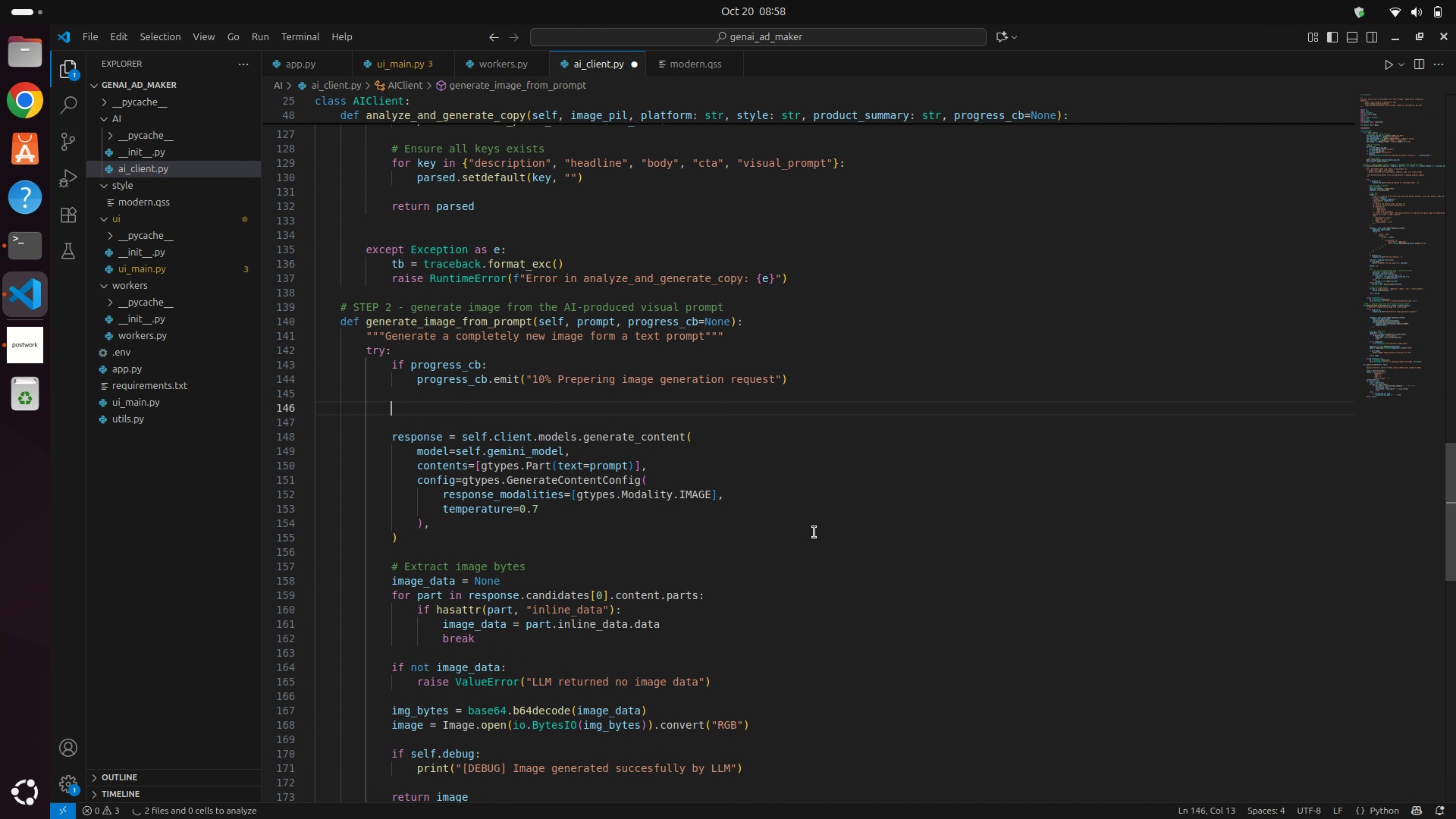 
key(Enter)
 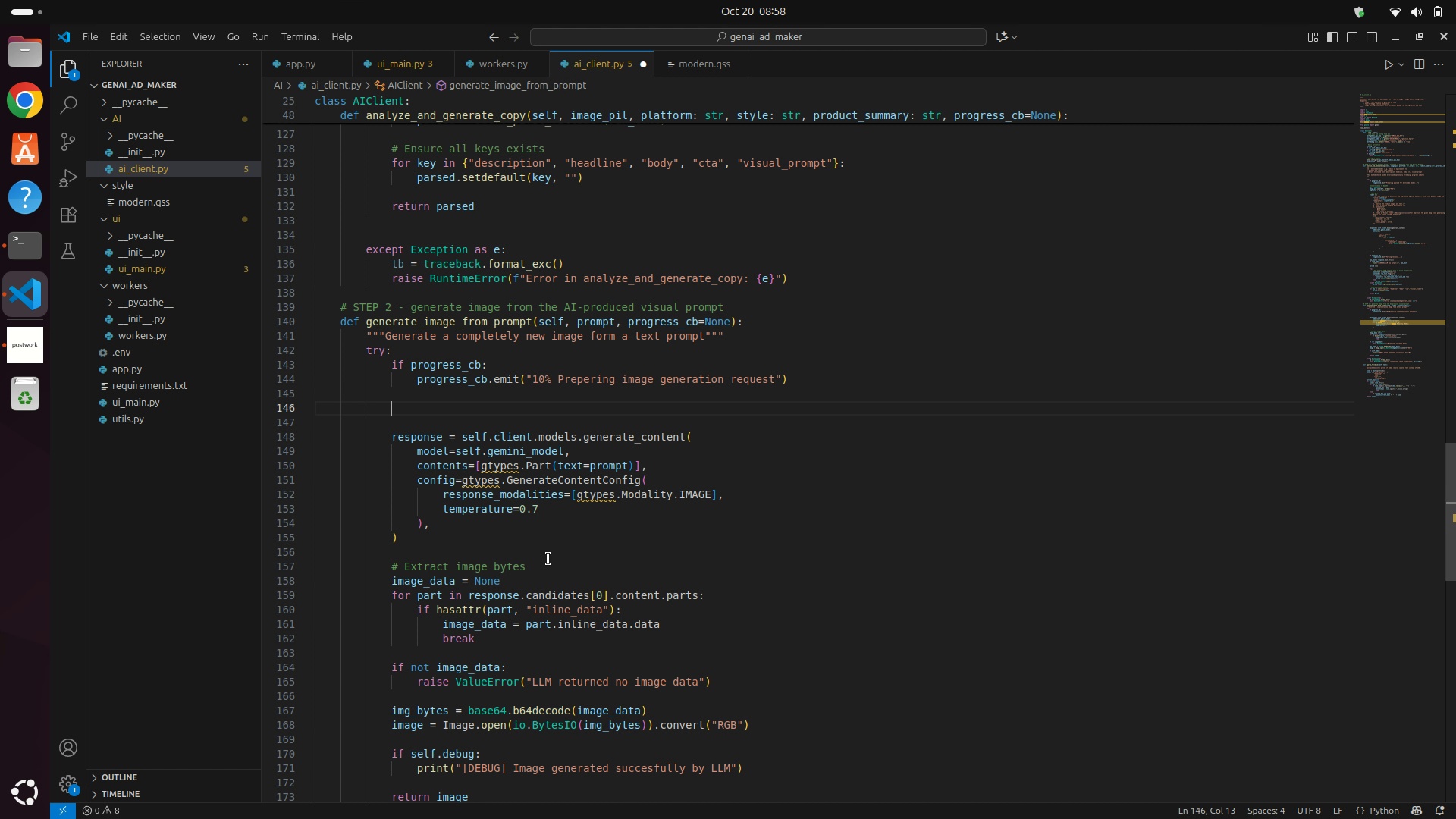 
left_click_drag(start_coordinate=[433, 542], to_coordinate=[394, 427])
 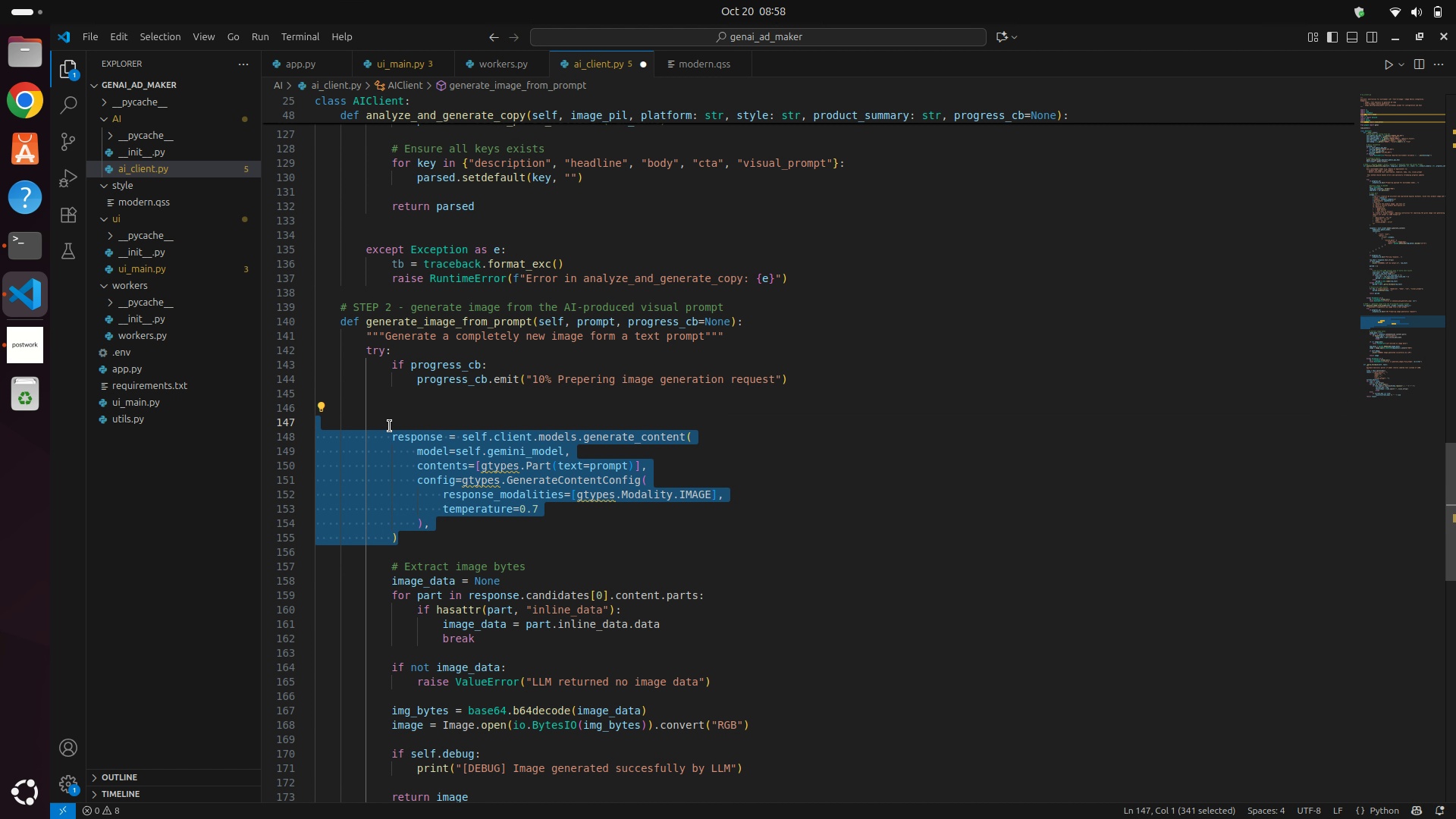 
key(Backspace)
 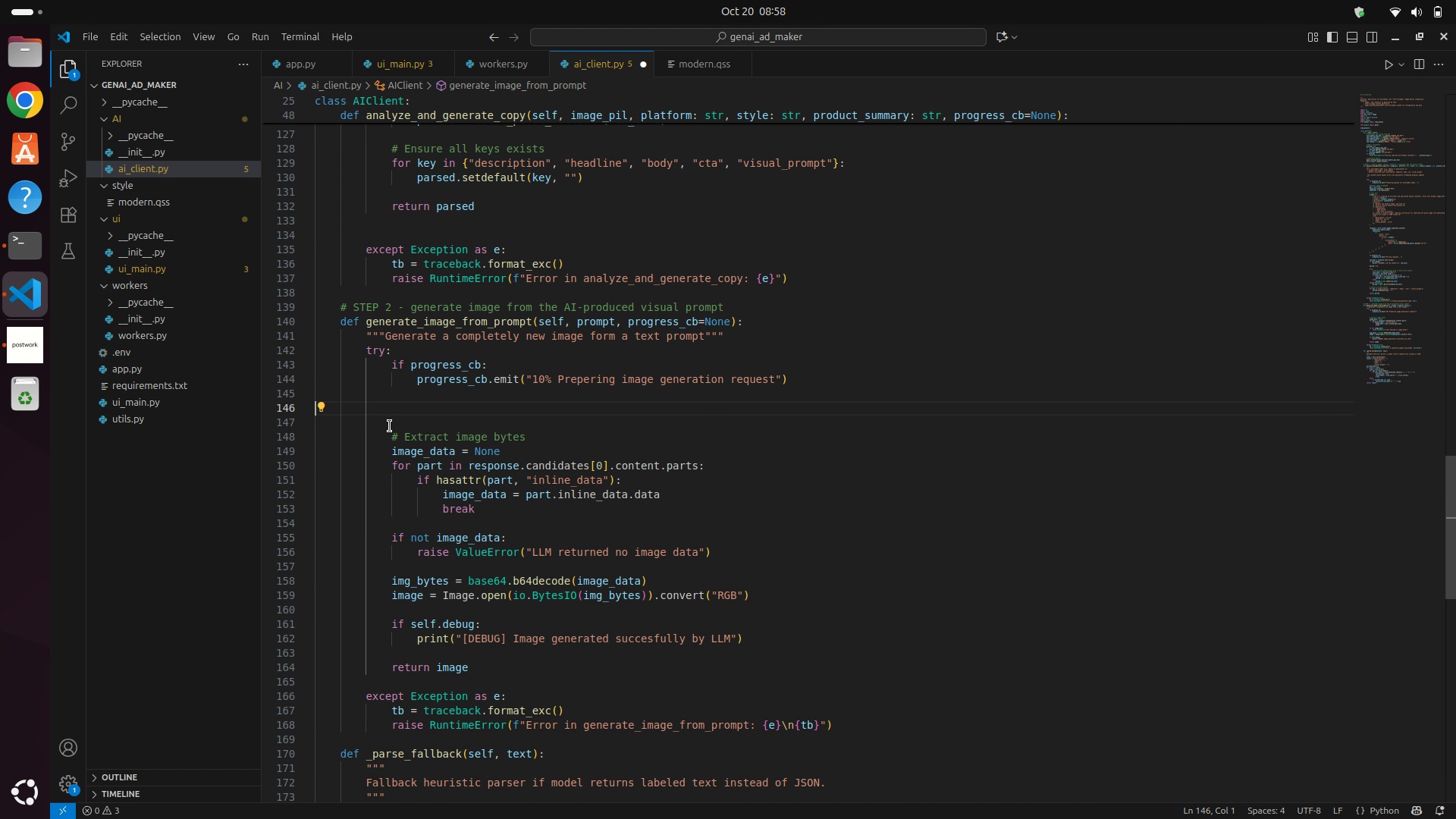 
key(Backspace)
 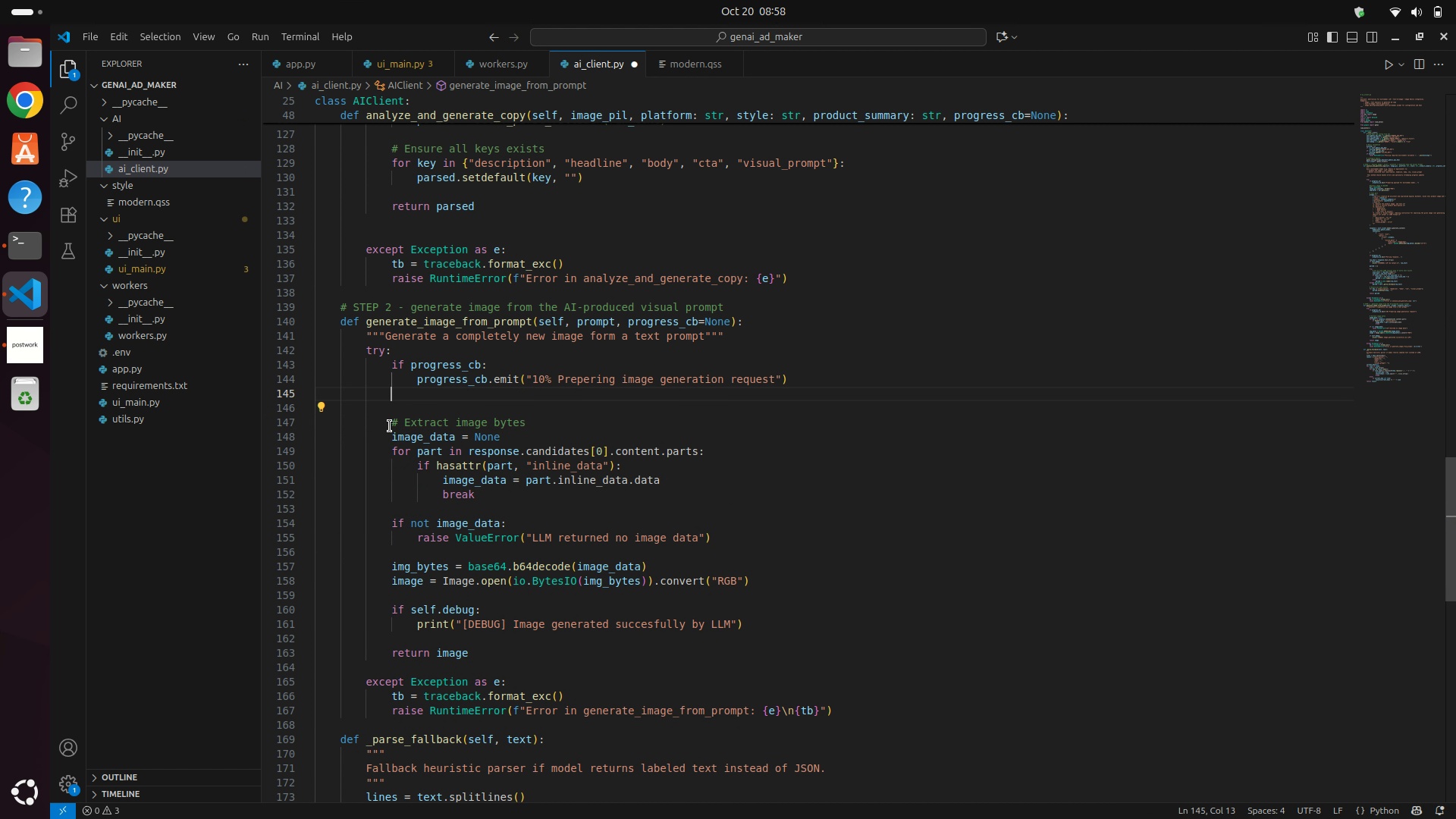 
key(Backspace)
 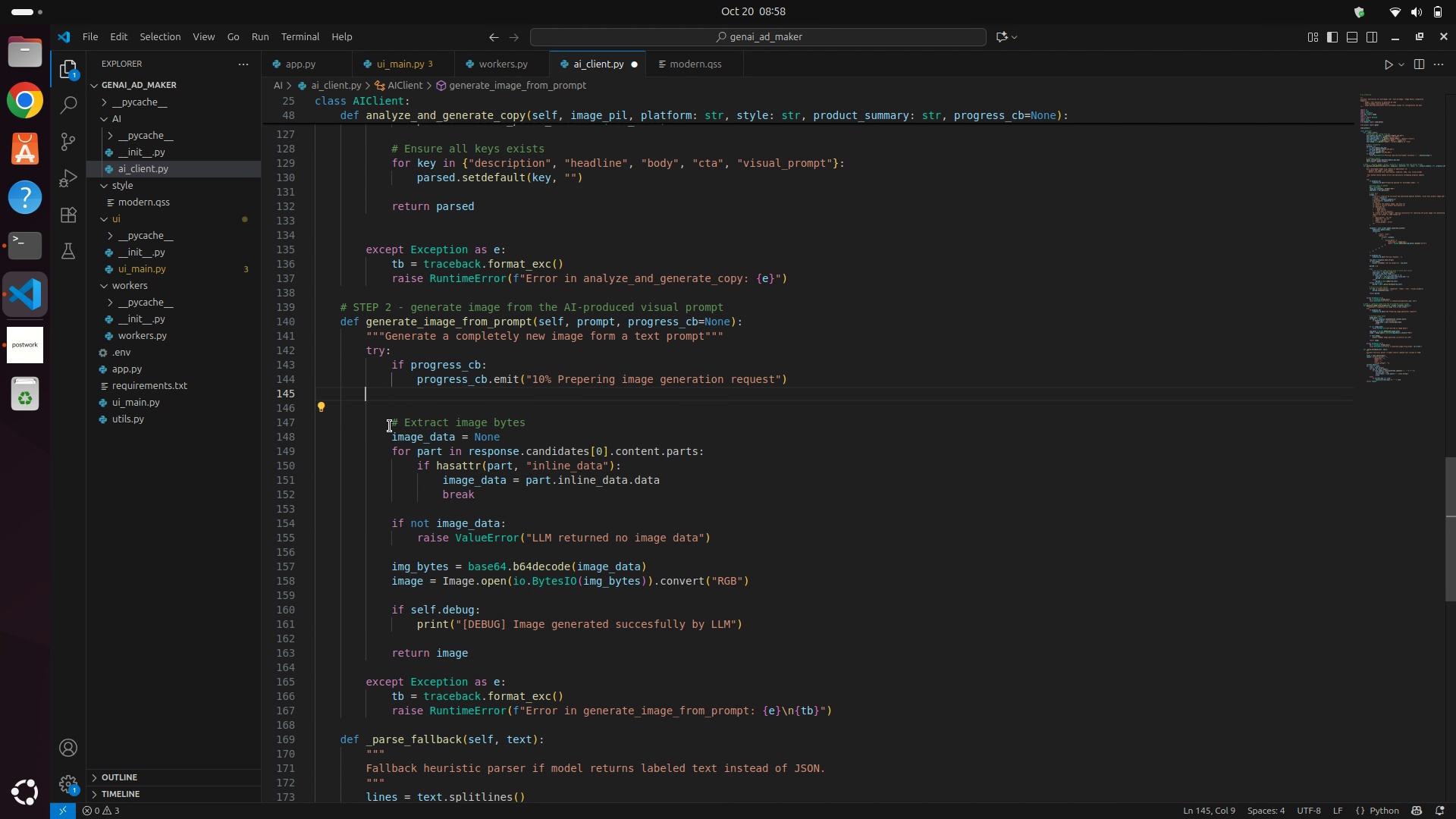 
key(Backspace)
 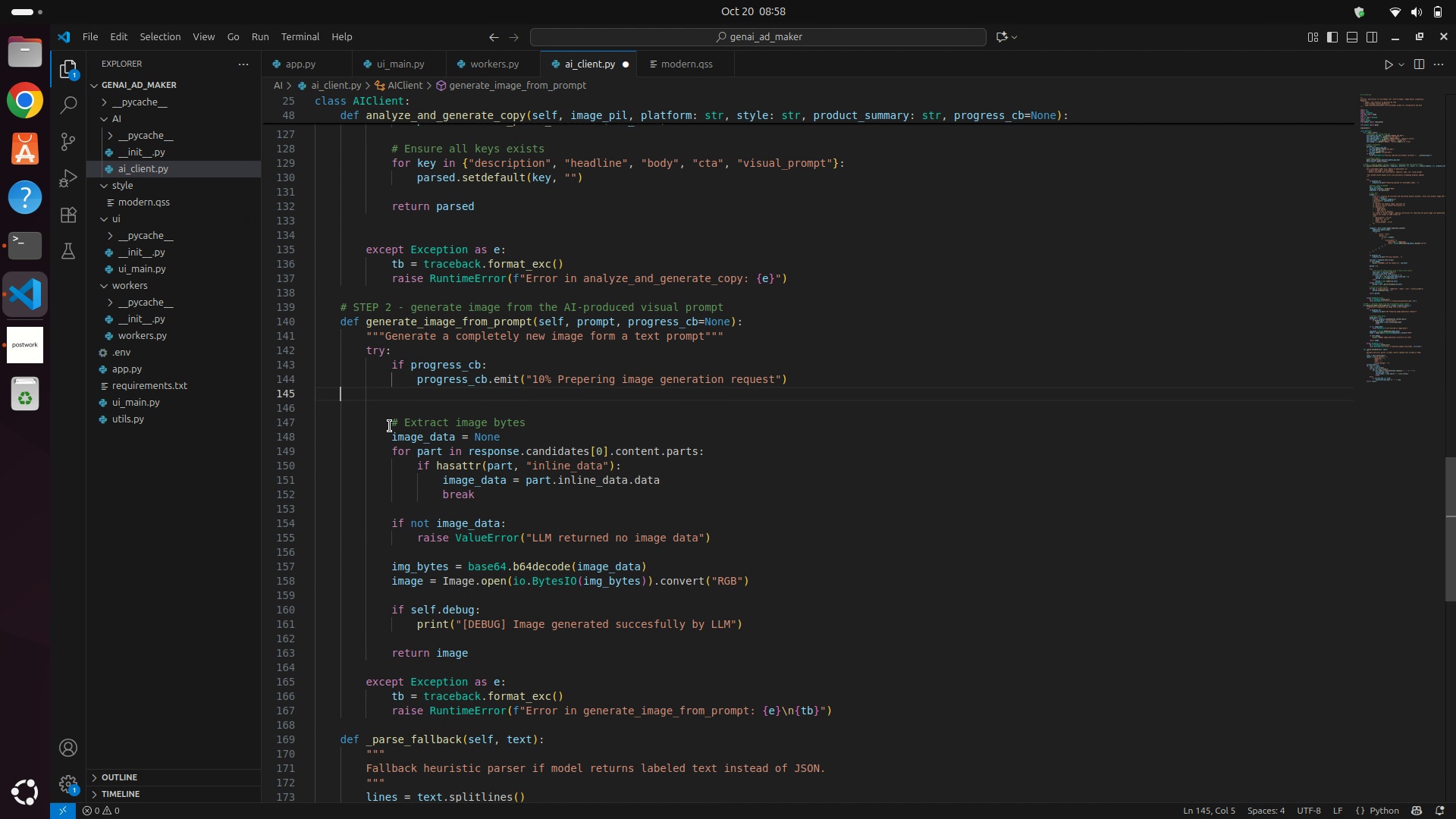 
key(Backspace)
 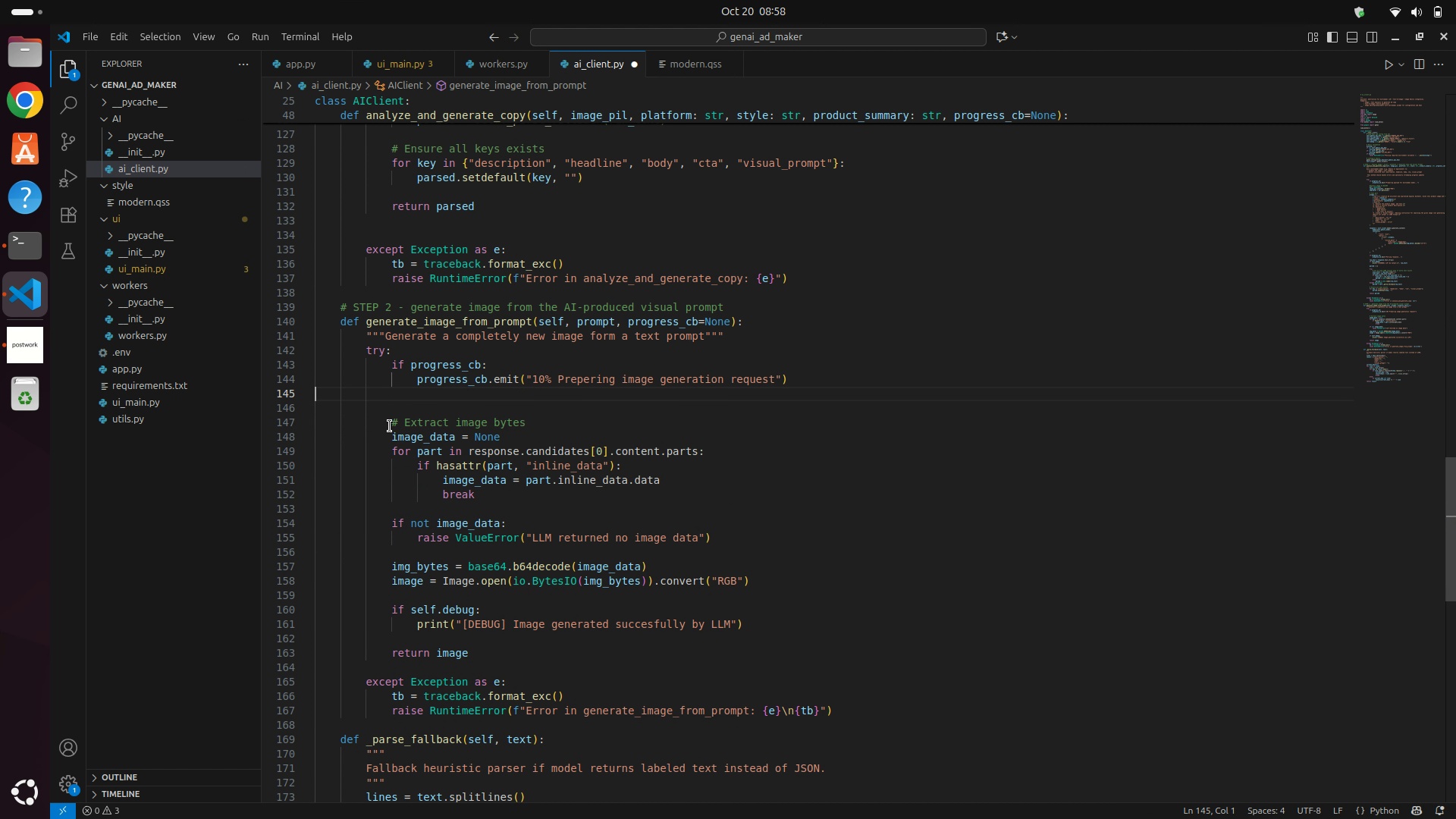 
key(Backspace)
 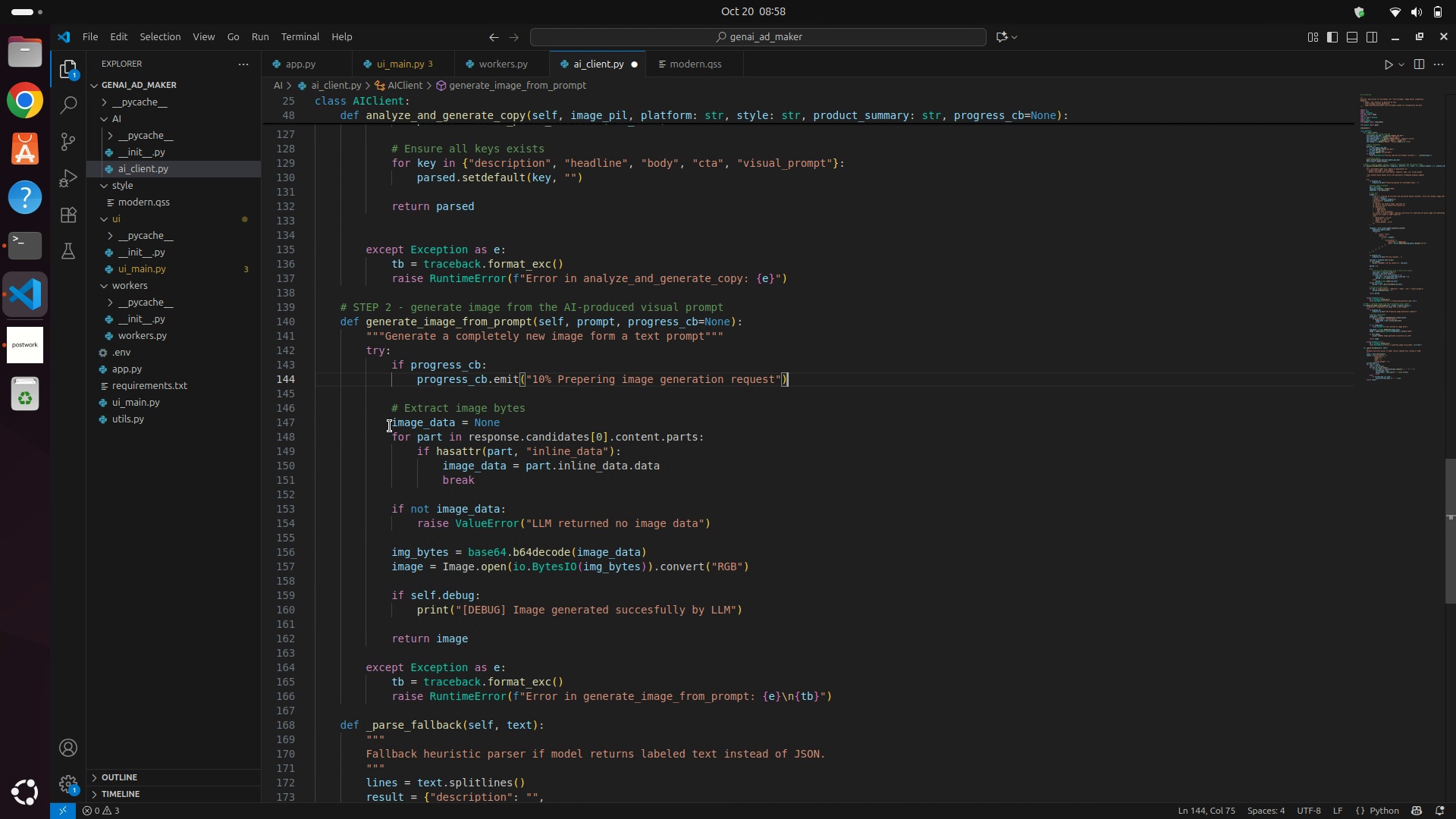 
key(Backspace)
 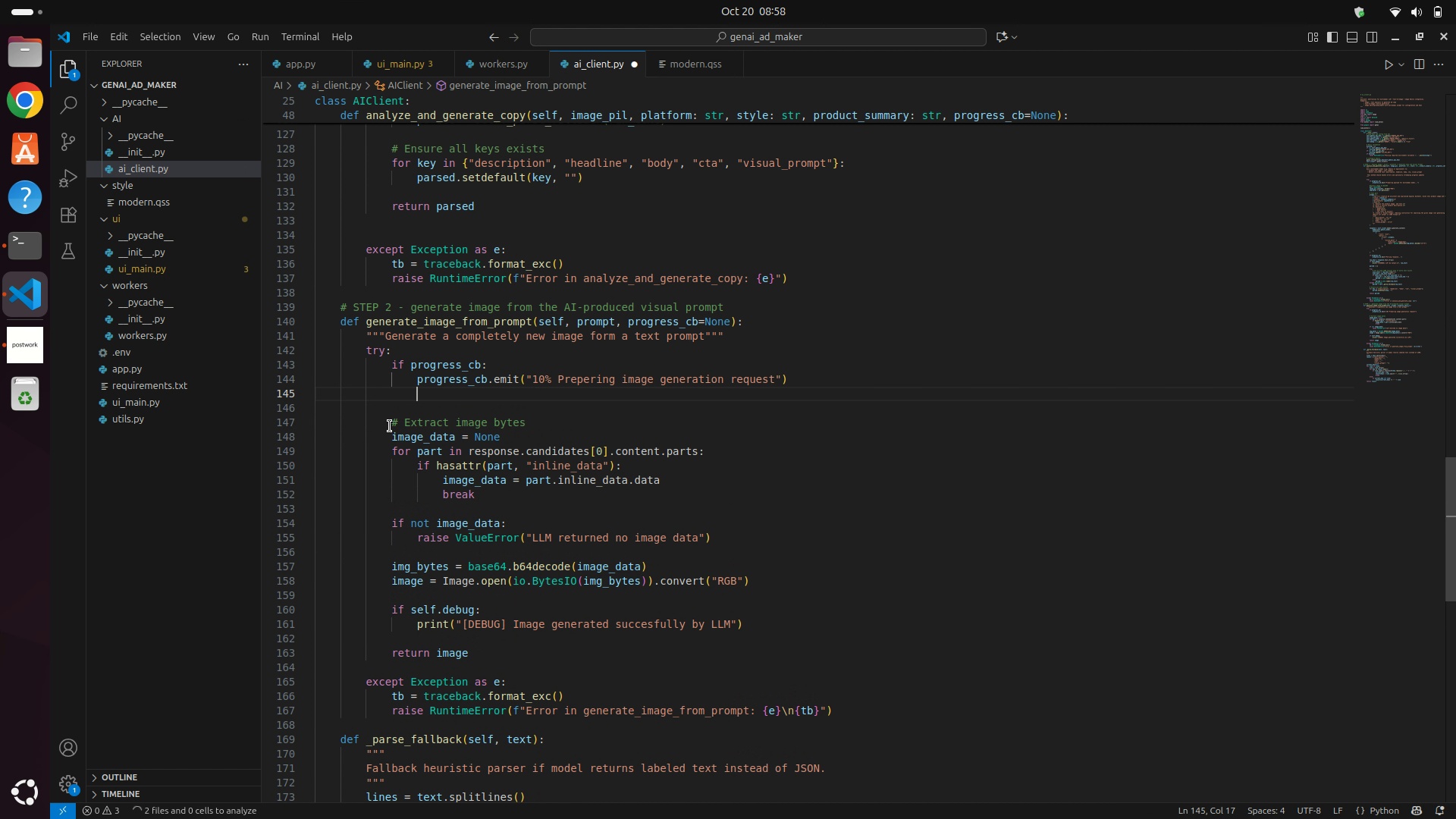 
key(Enter)
 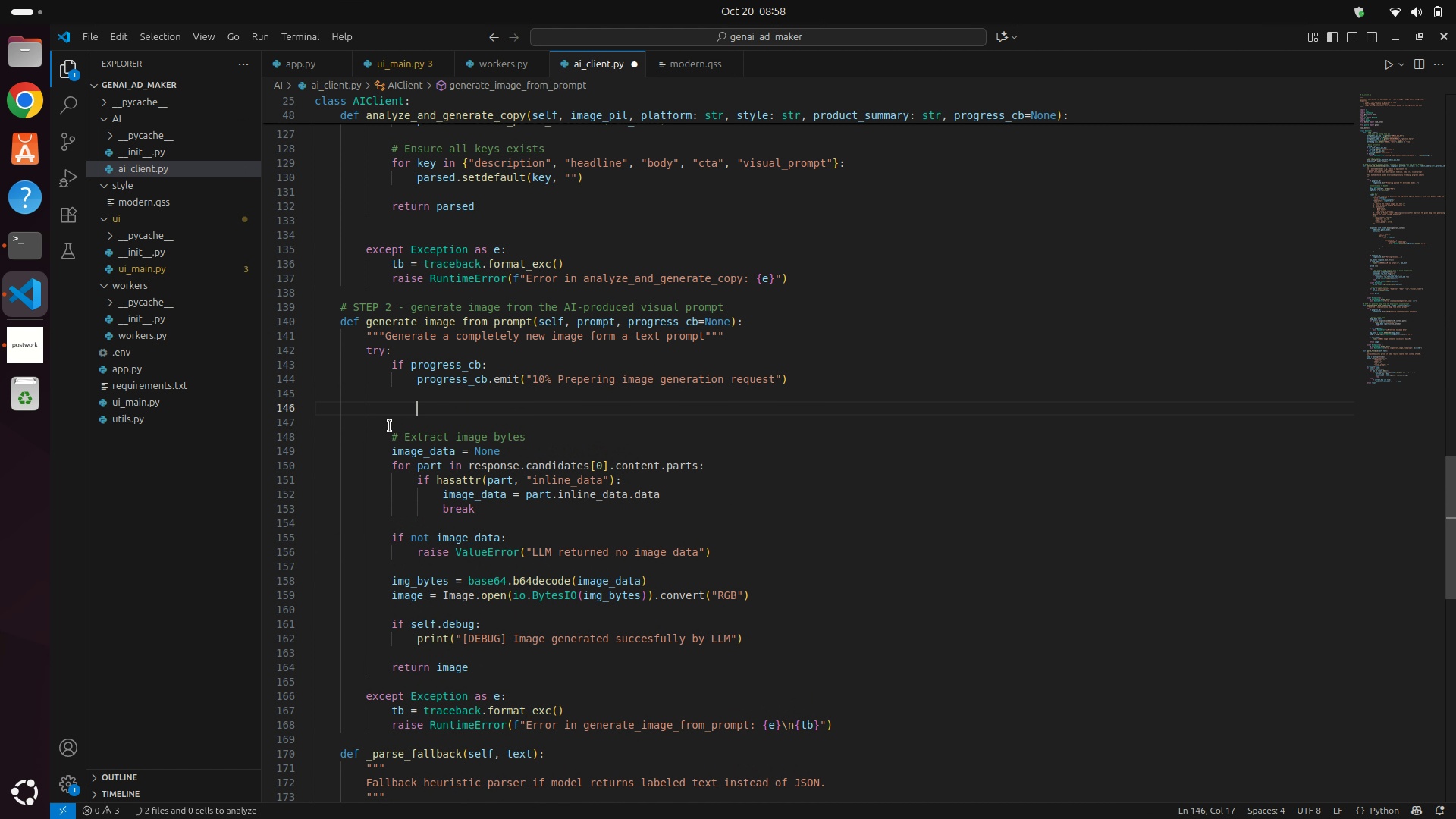 
key(Enter)
 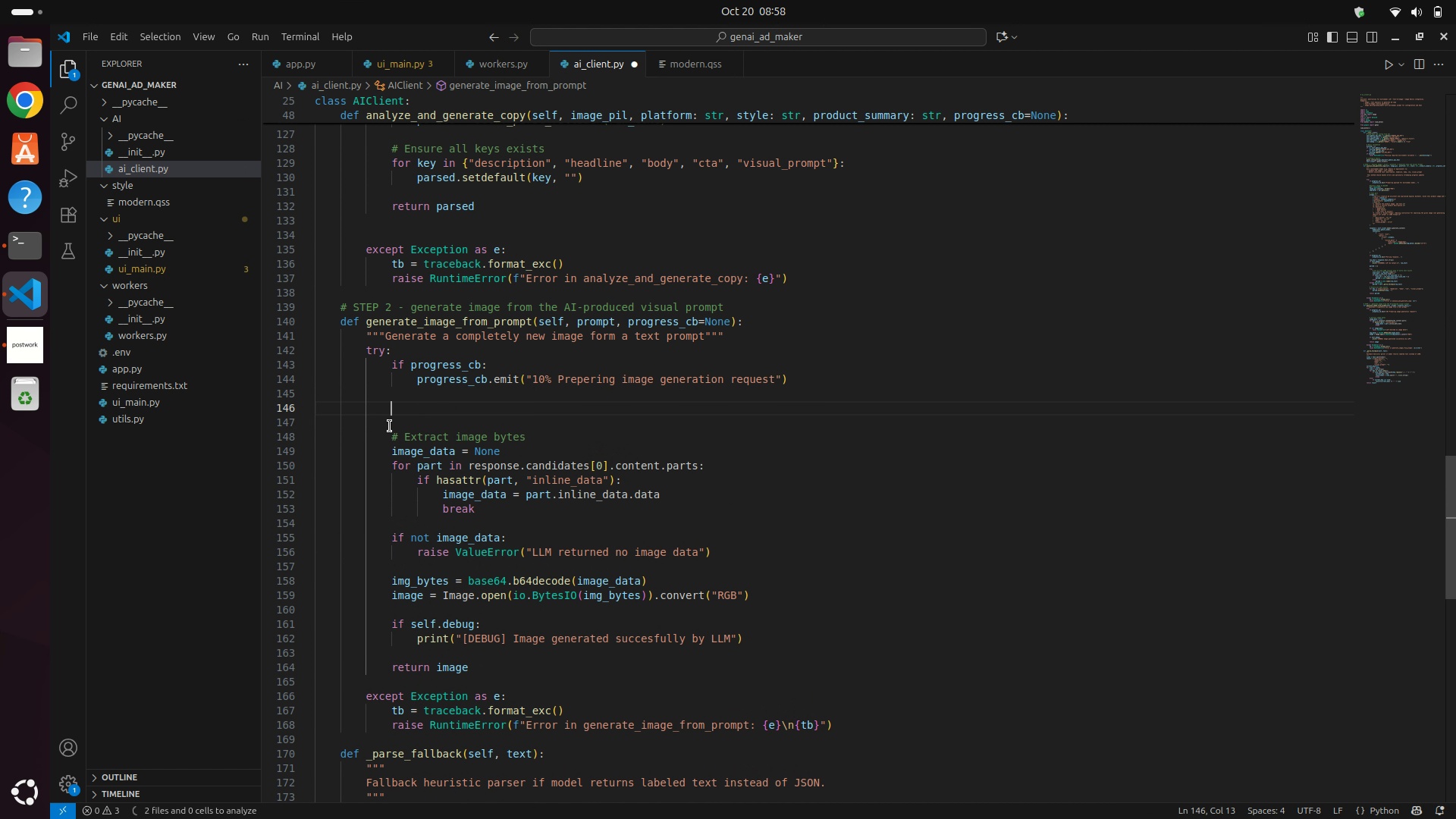 
key(Backspace)
type(# call dedicated image generation api)
key(Backspace)
key(Backspace)
key(Backspace)
type(API)
 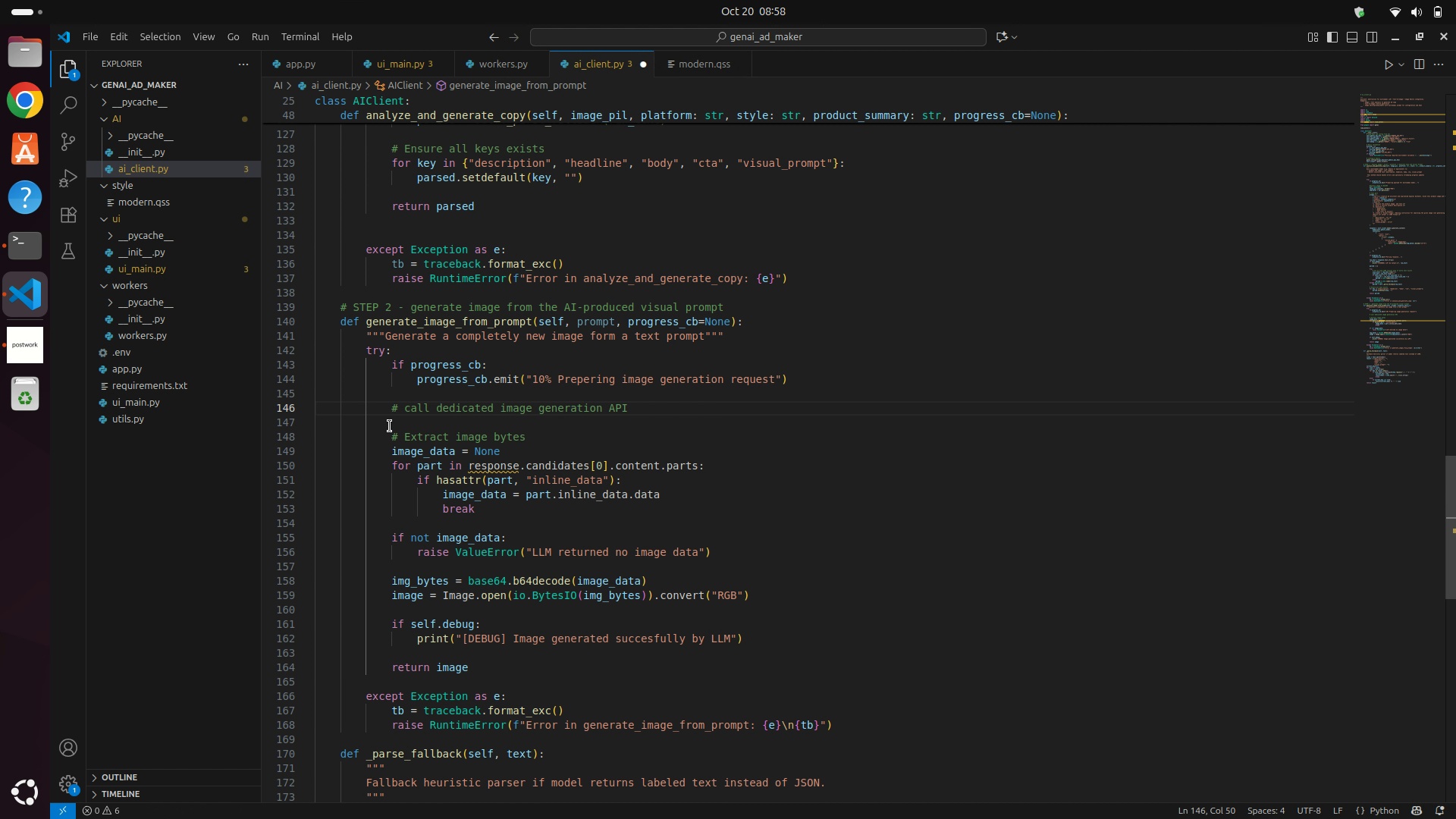 
key(Enter)
 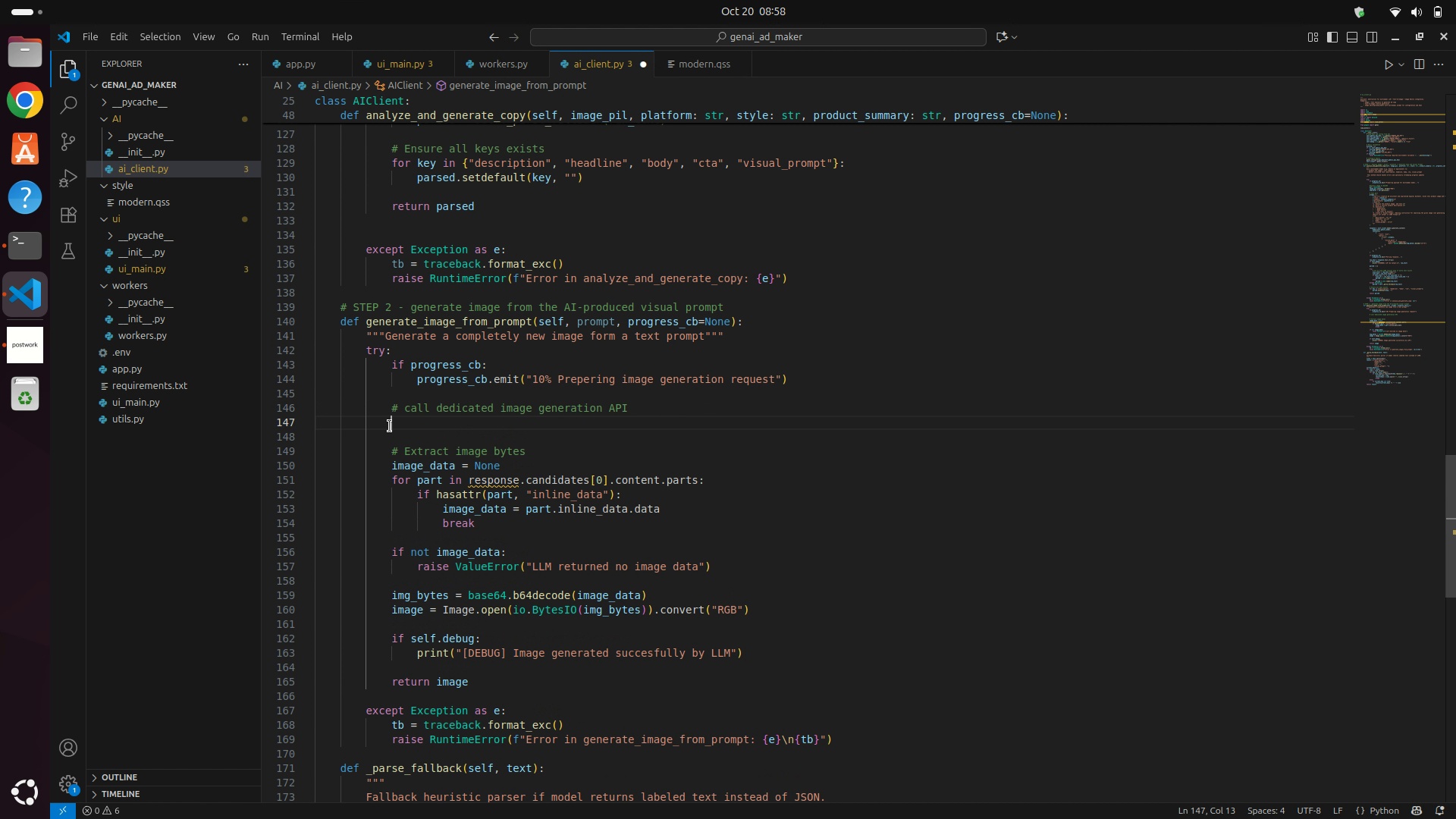 
type(response = seld.c)
key(Backspace)
key(Backspace)
key(Backspace)
type(f.cl)
 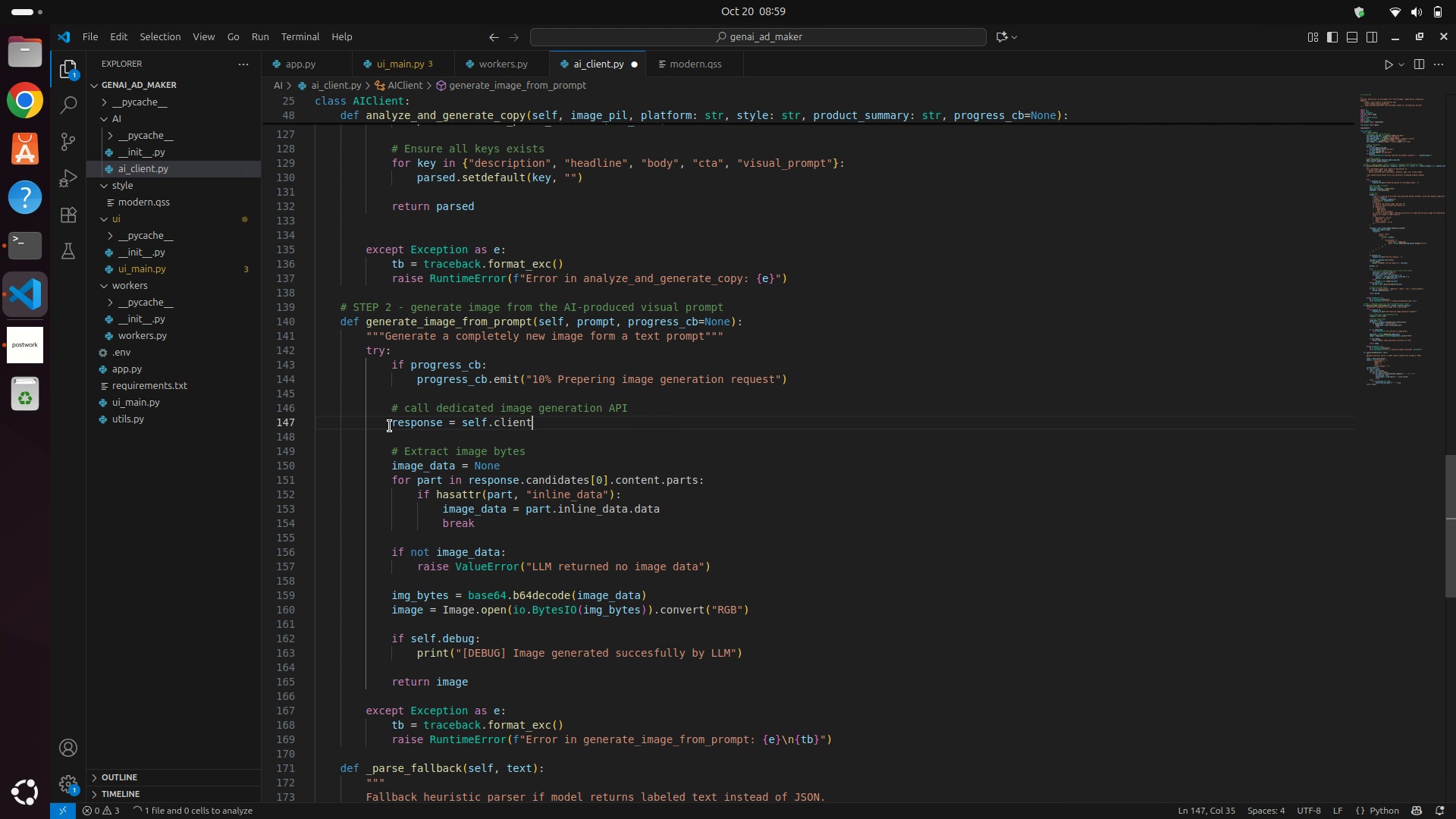 
key(Enter)
 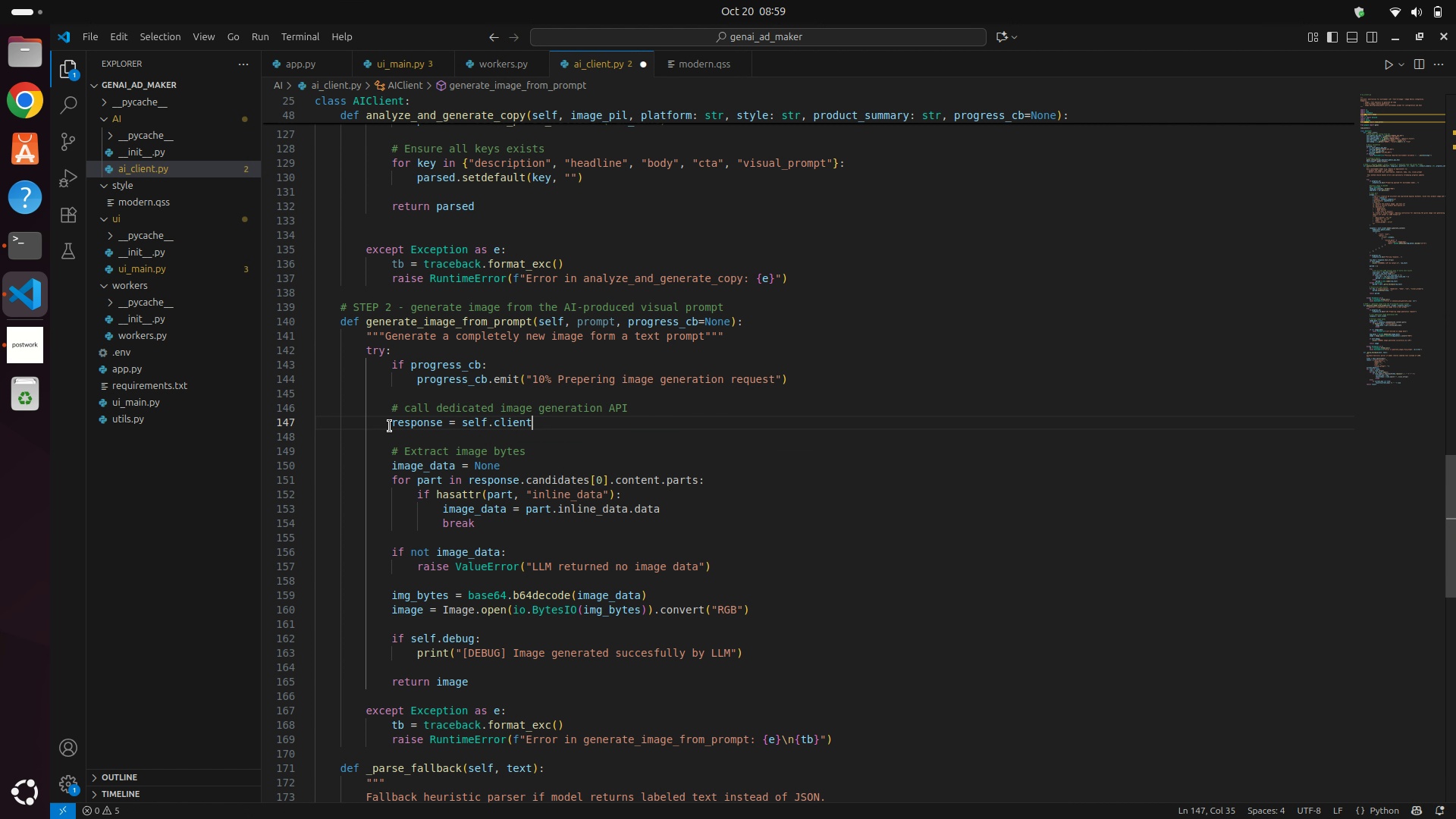 
type(.models.generate)
 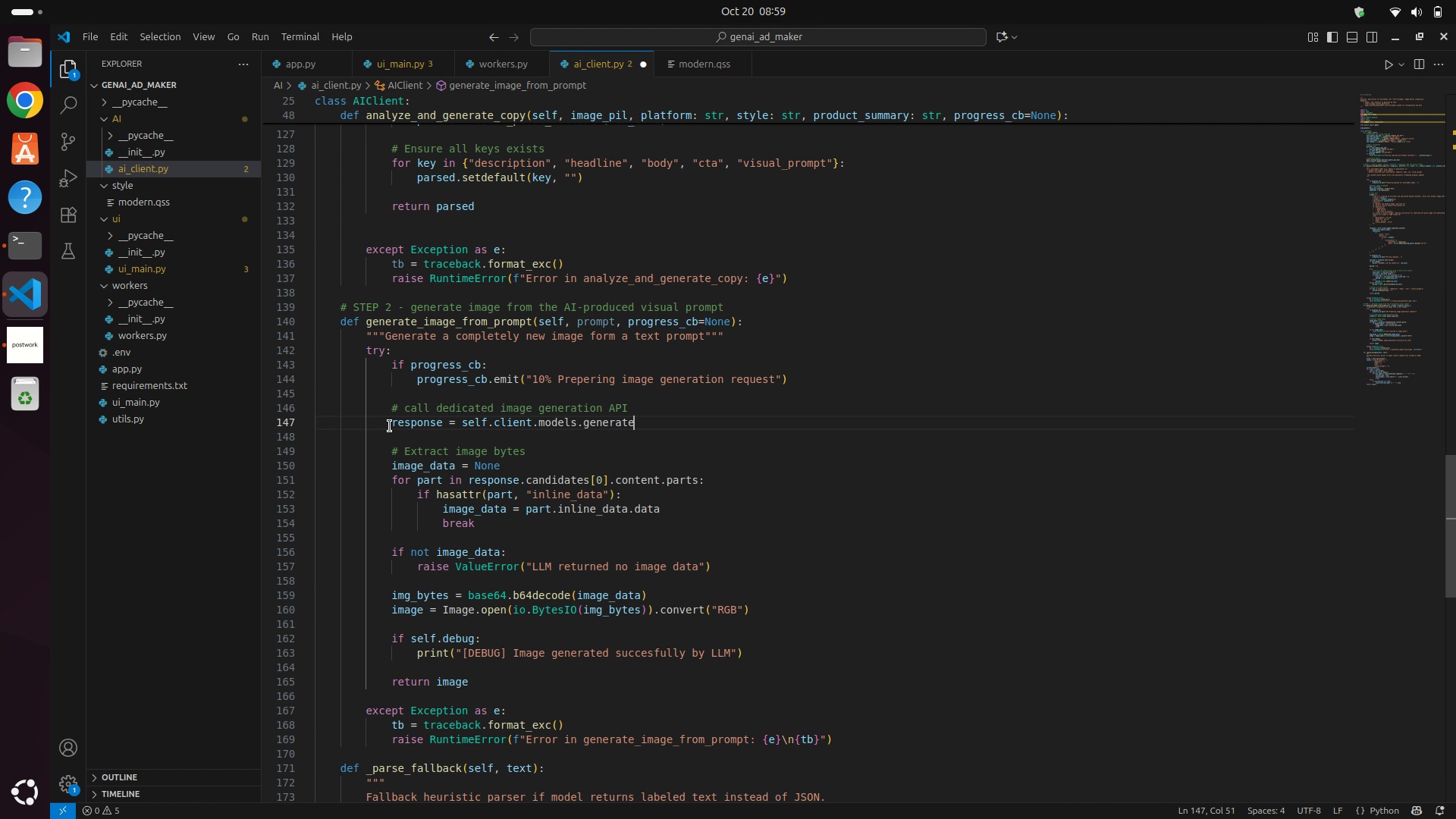 
type(_images )
key(Backspace)
type(()
 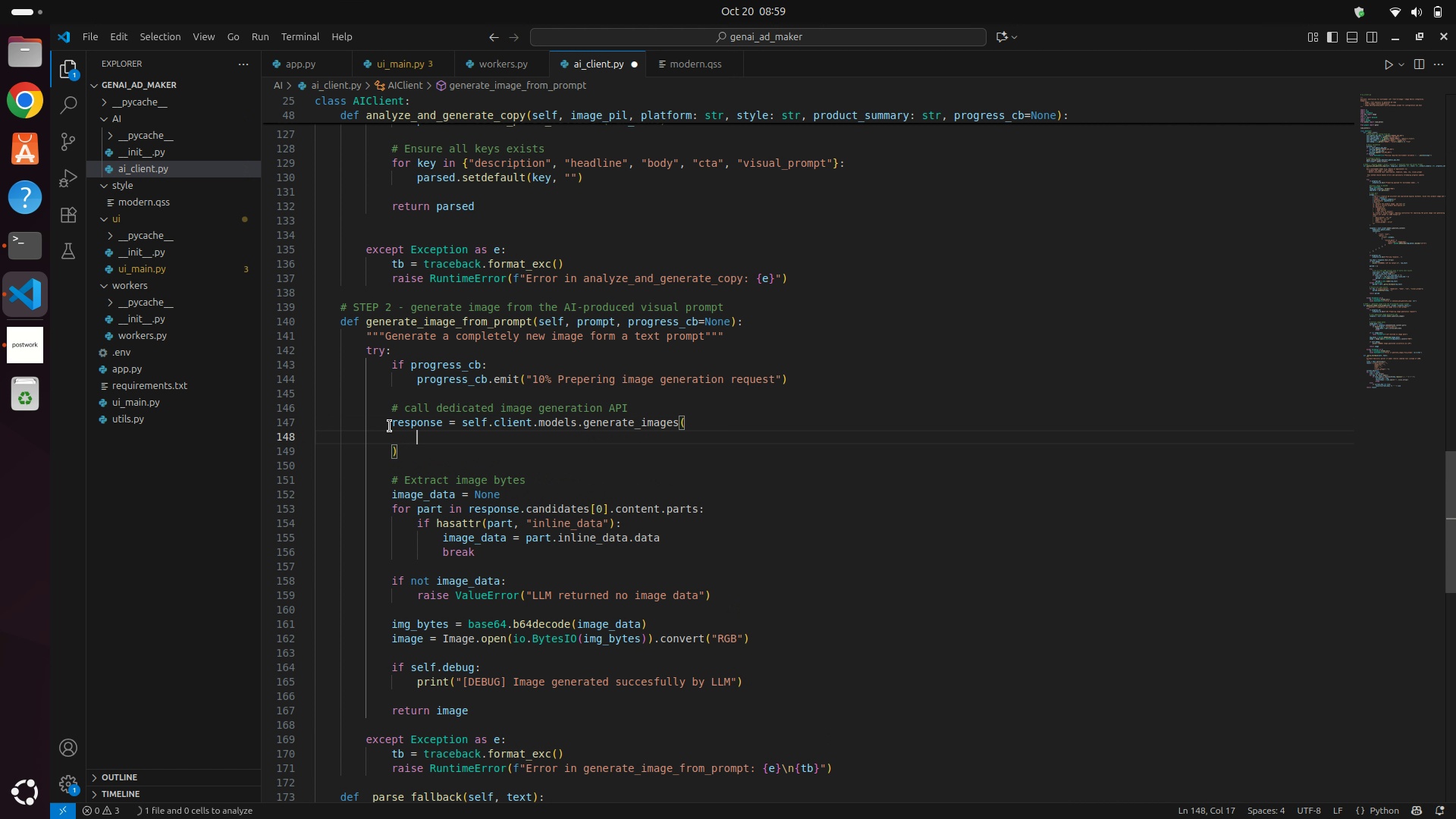 
key(Enter)
 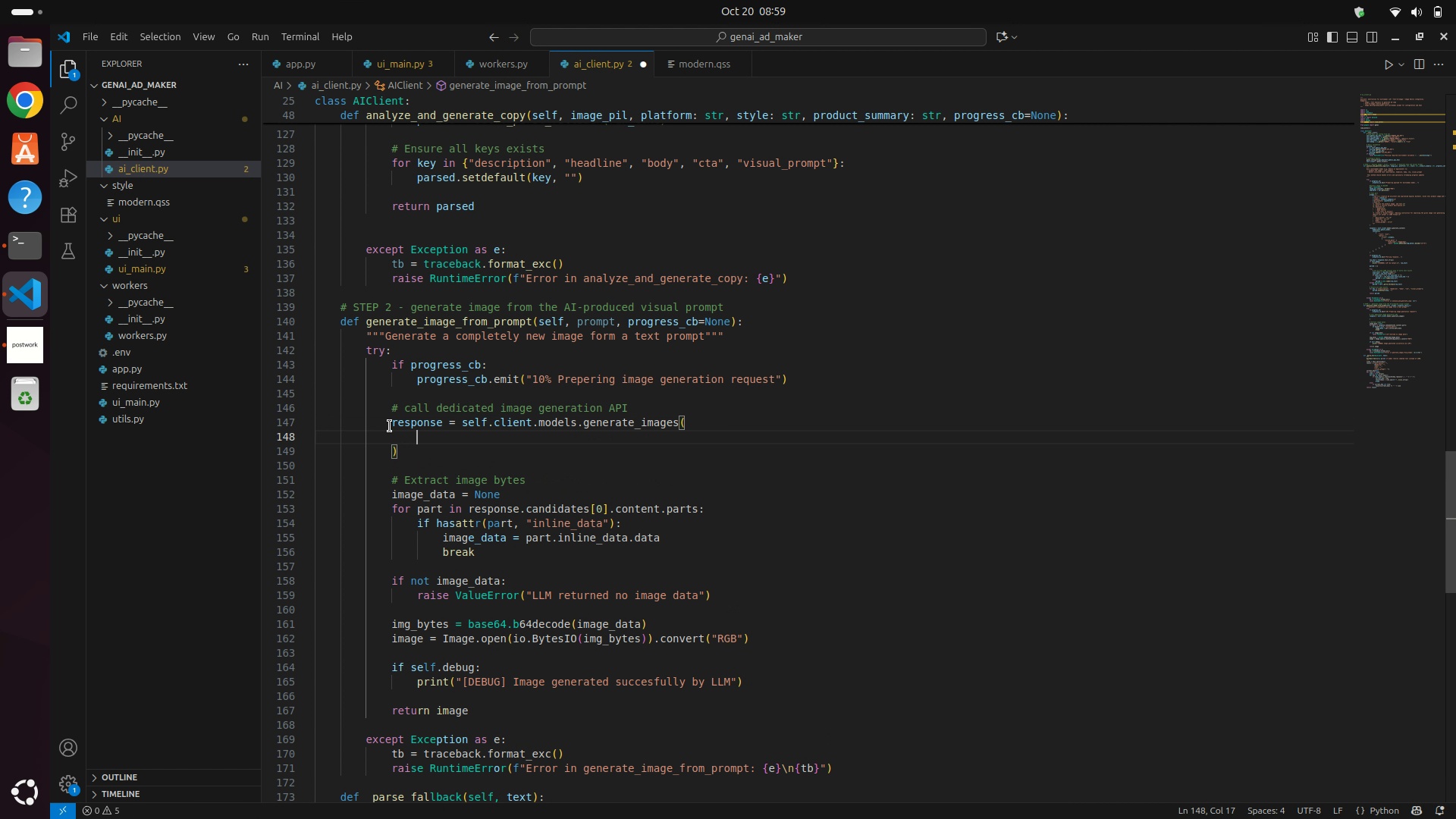 
type(promp)
 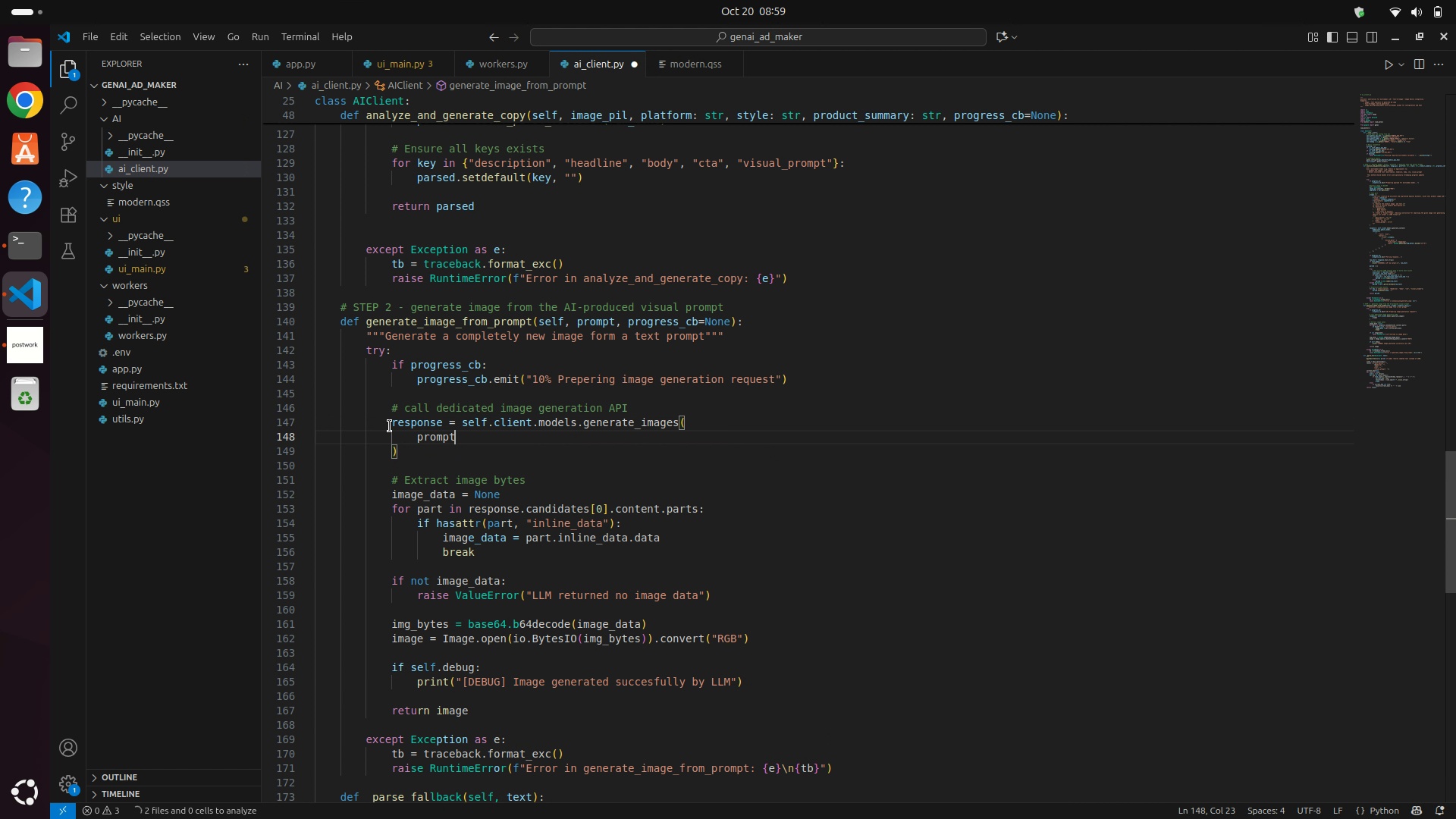 
key(Enter)
 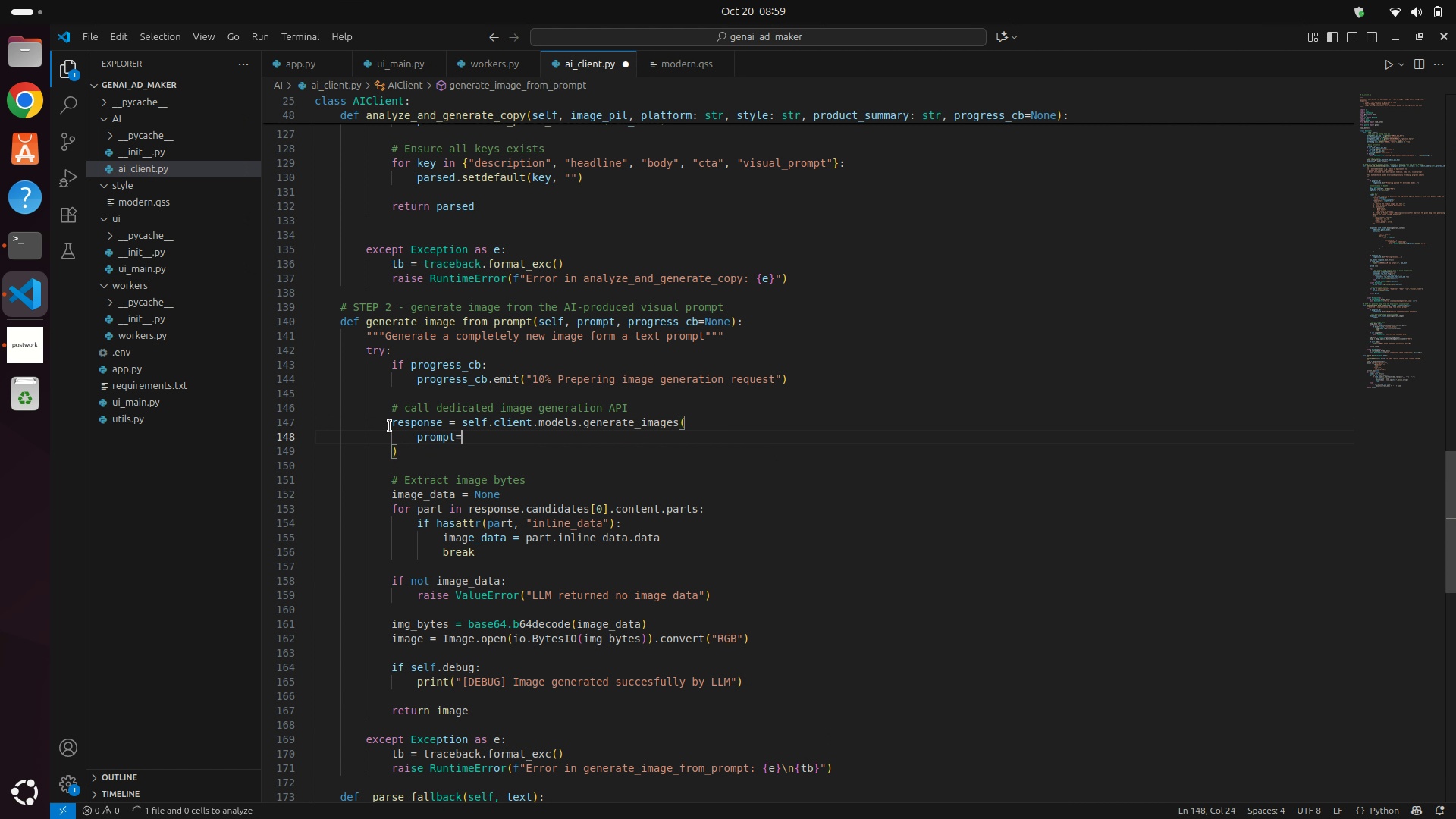 
type(=pr)
 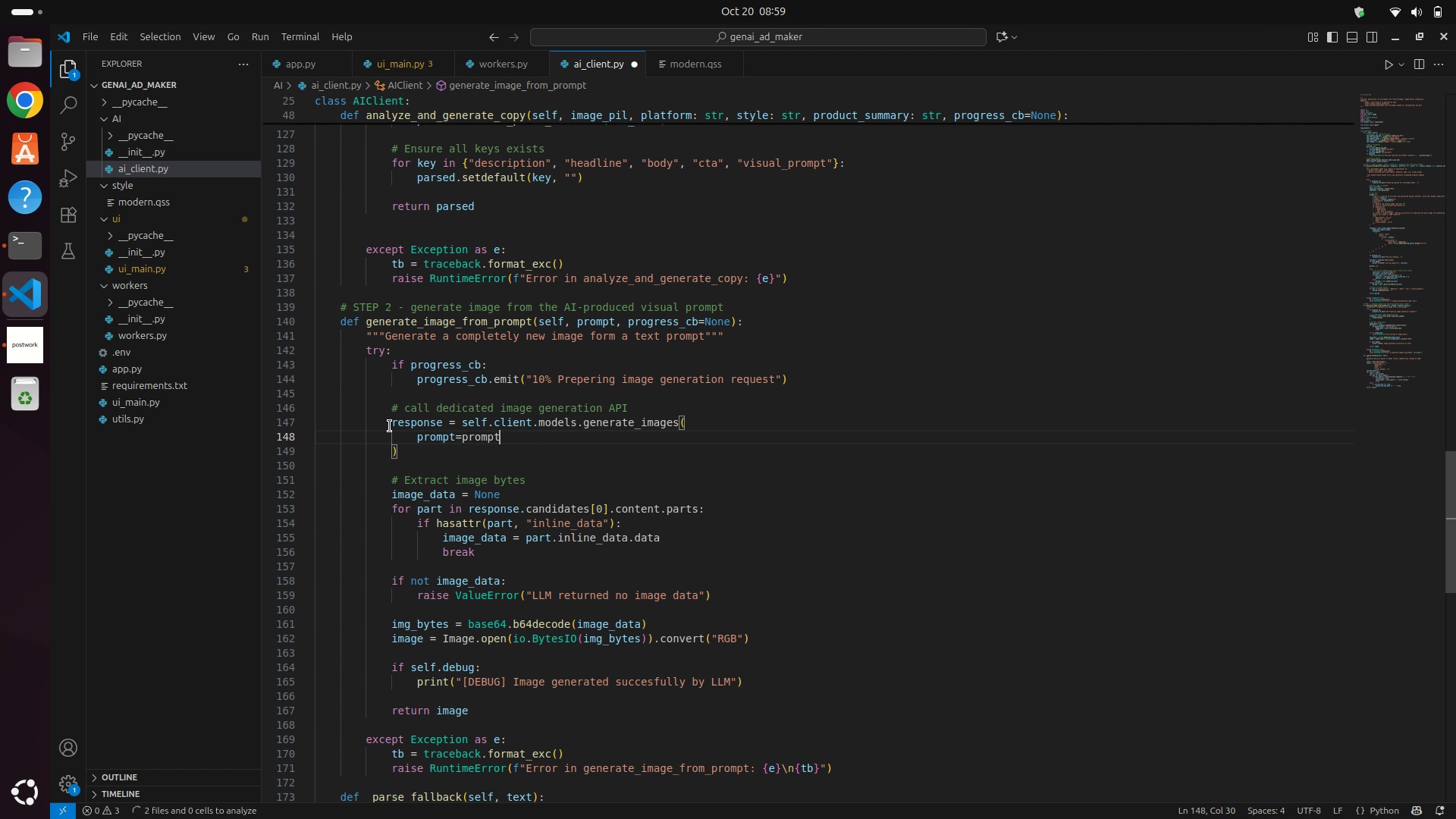 
key(Enter)
 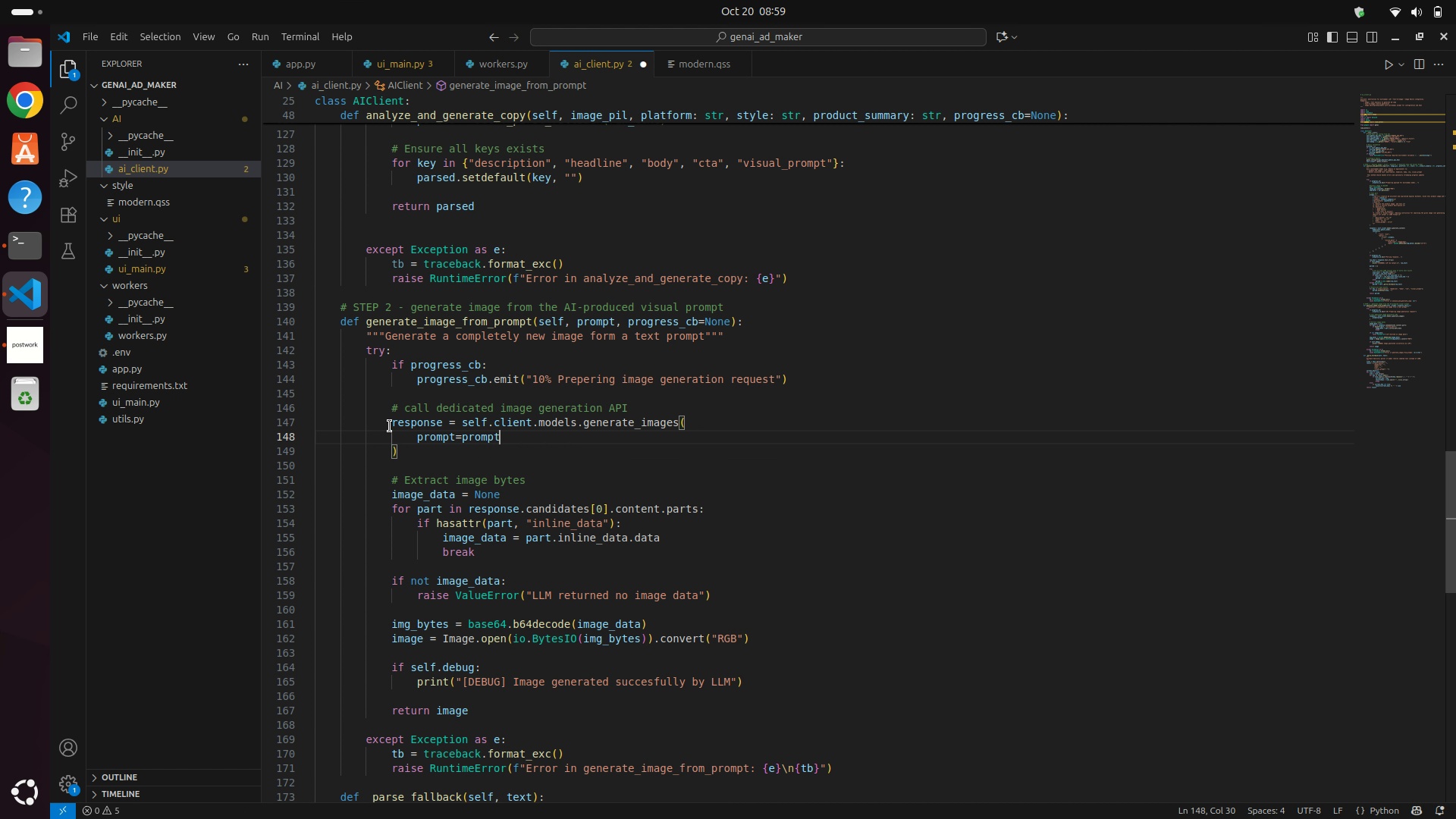 
key(ArrowDown)
 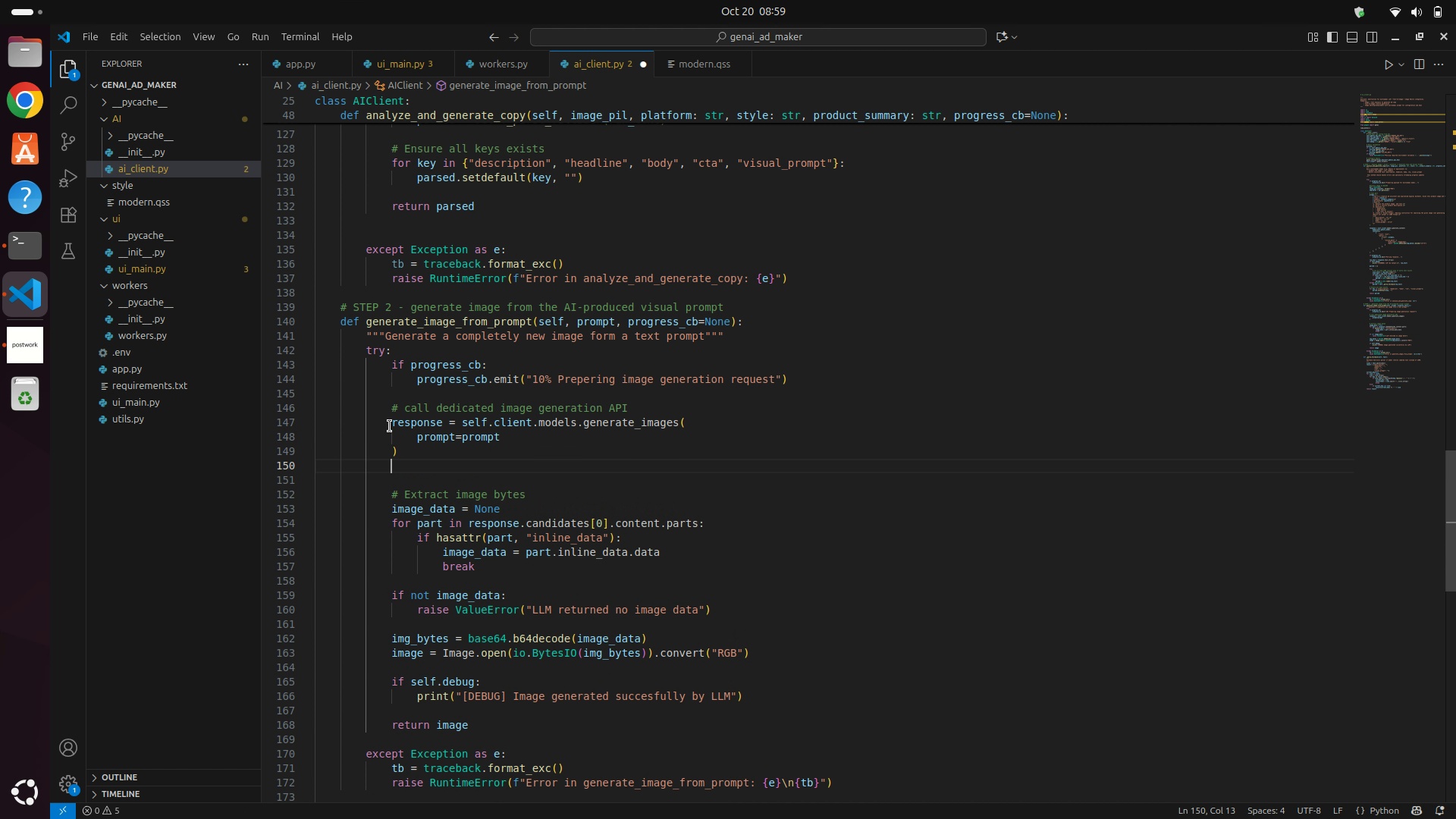 
key(Enter)
 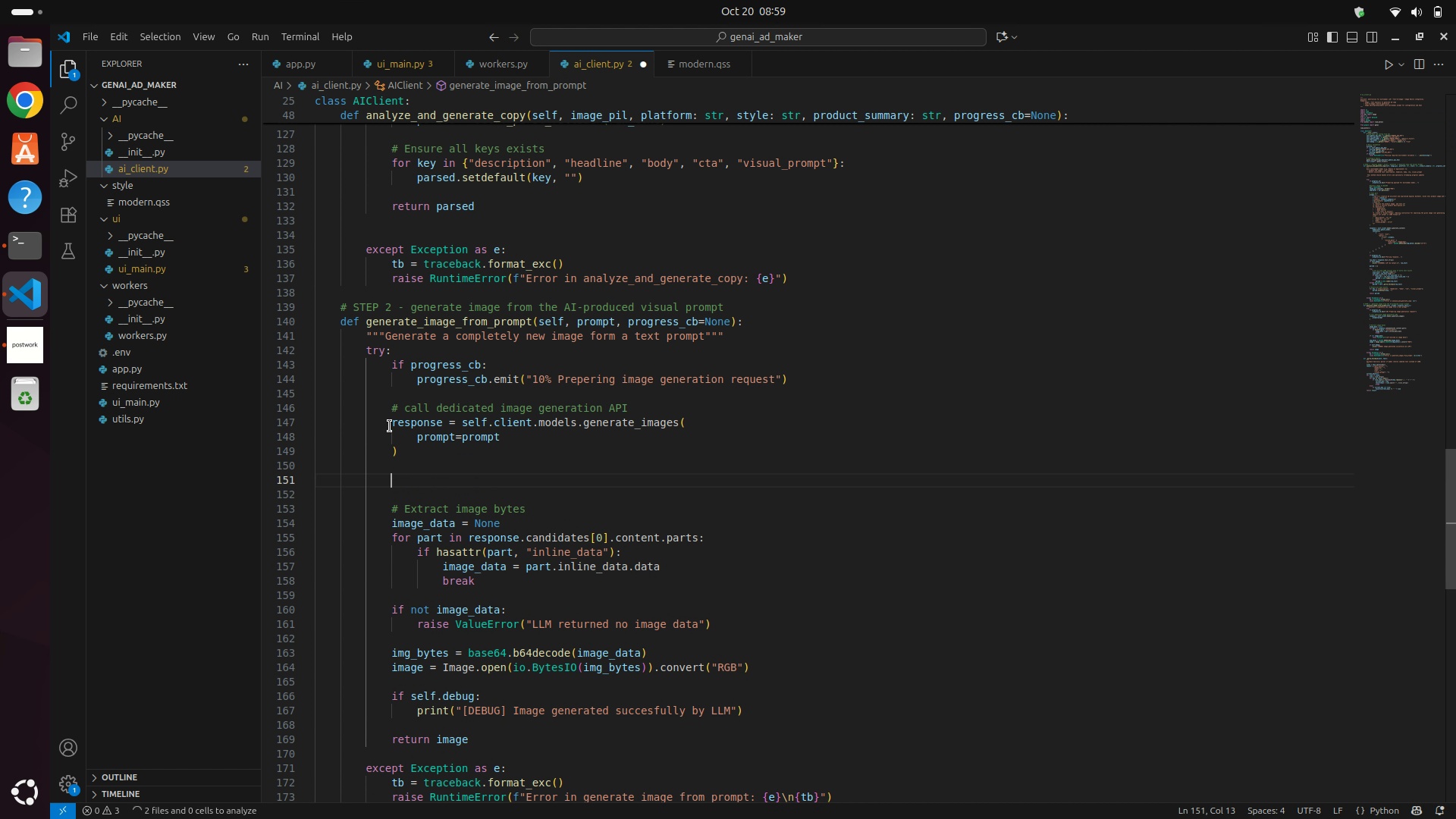 
key(Enter)
 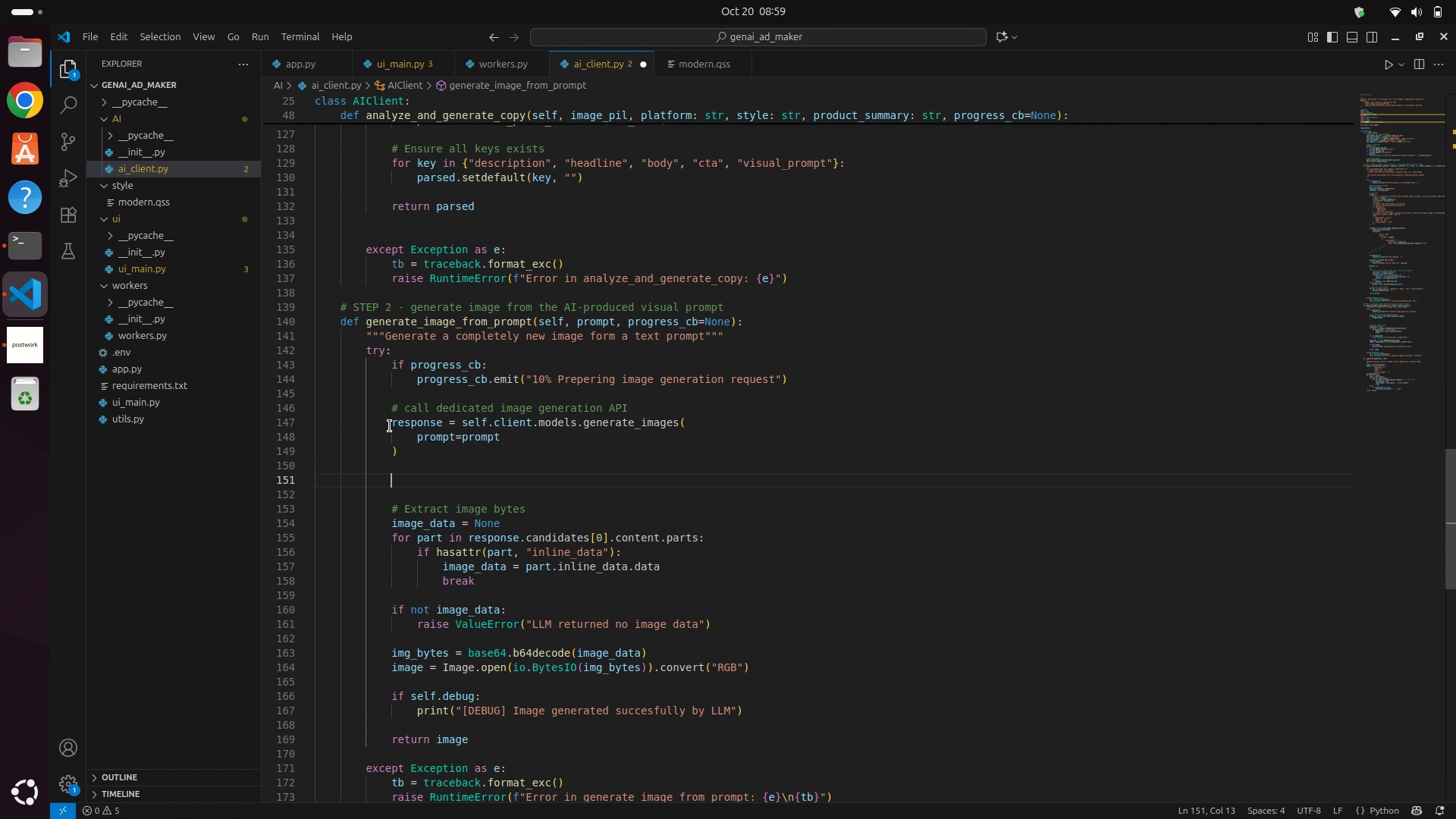 
type(if pro)
 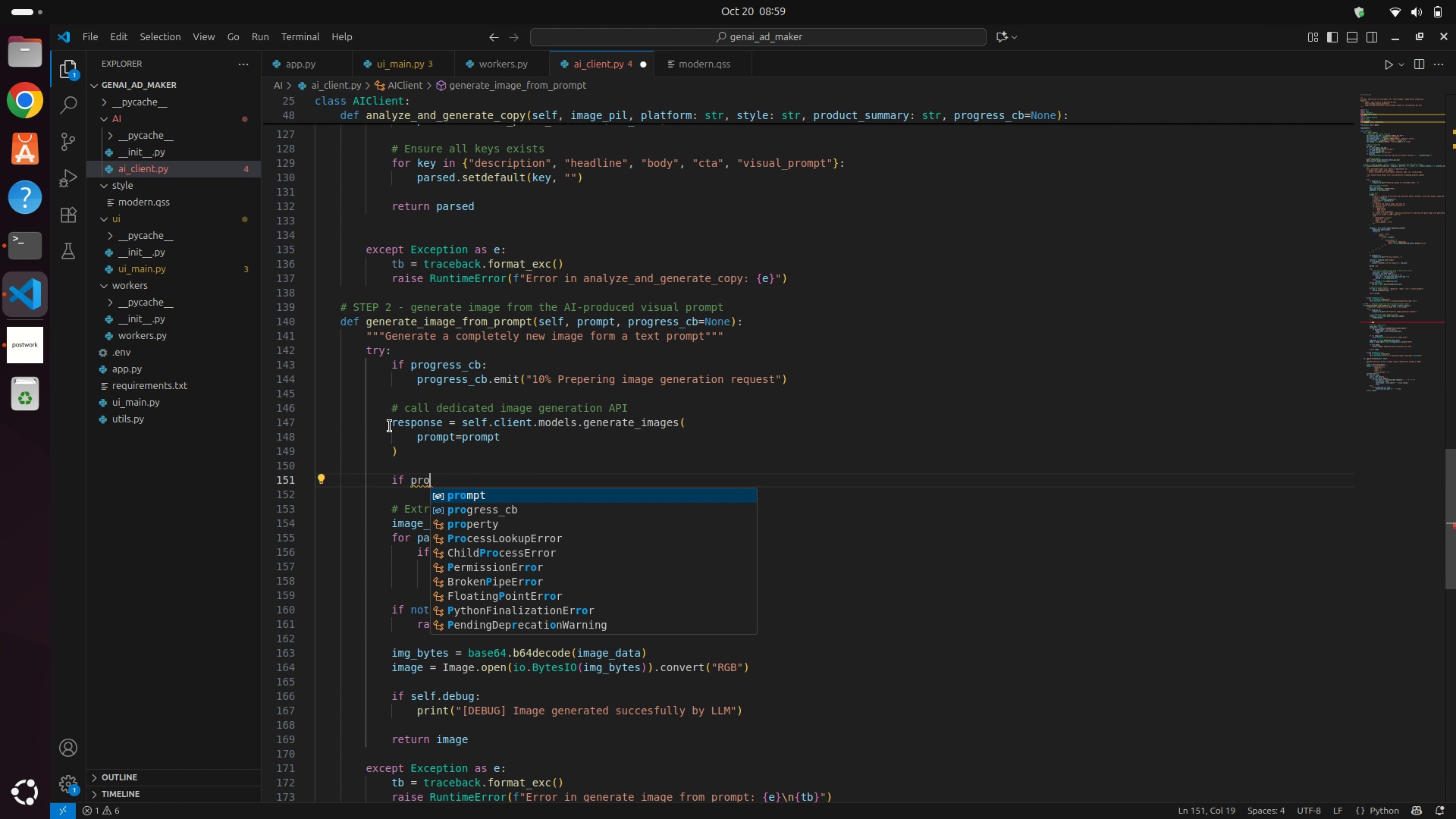 
key(ArrowDown)
 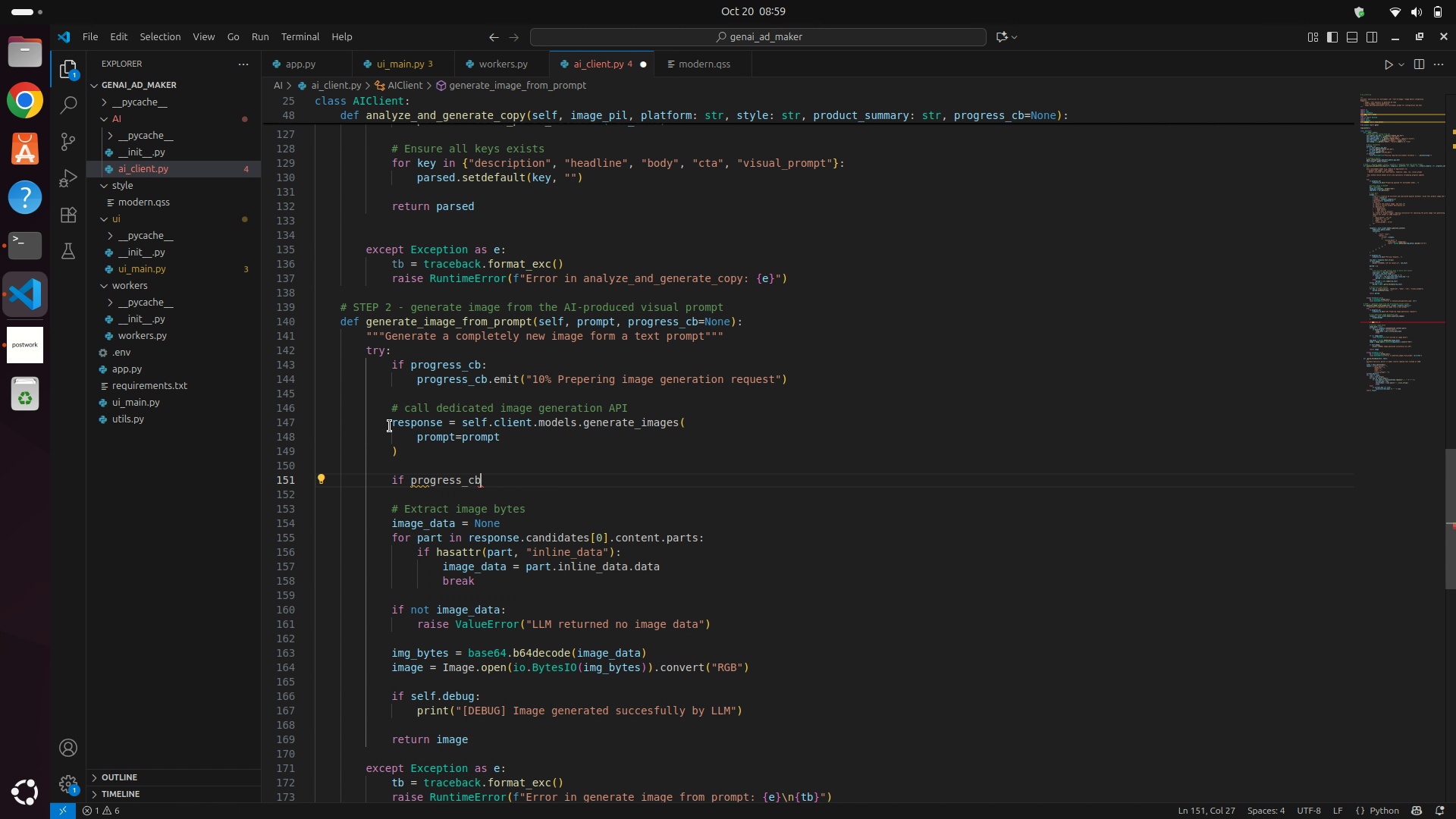 
key(Enter)
 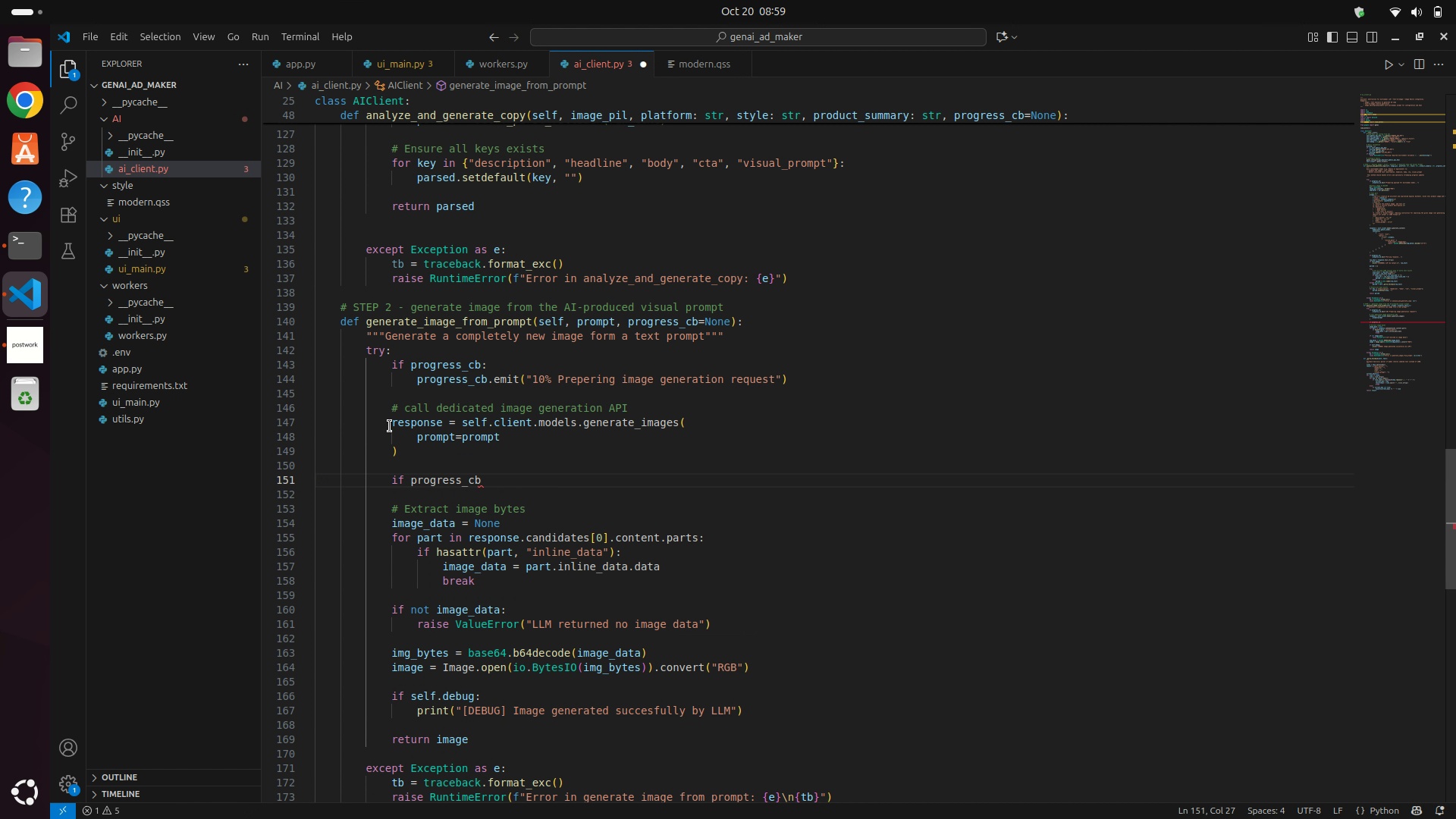 
key(Shift+Semicolon)
 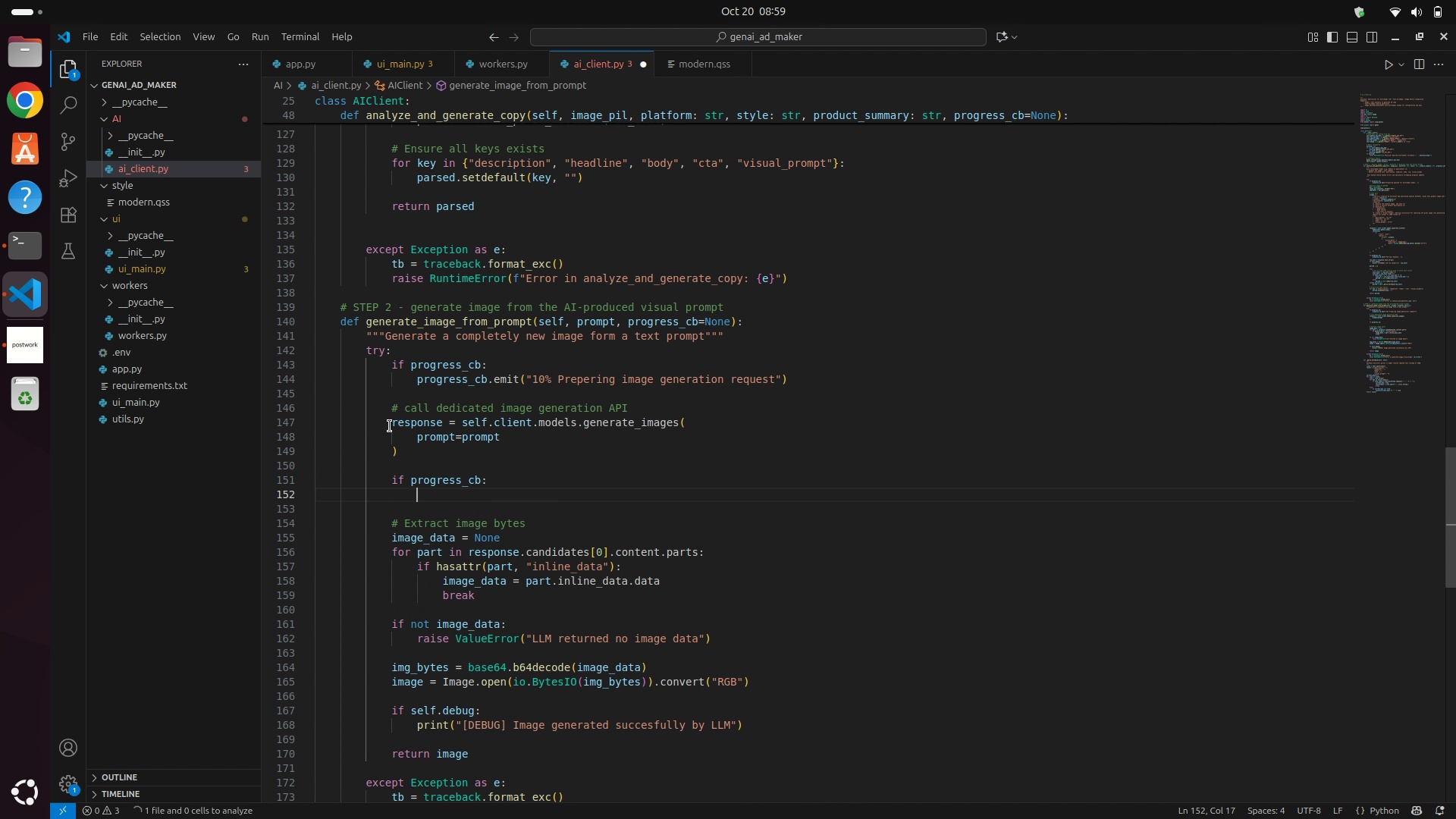 
key(Enter)
 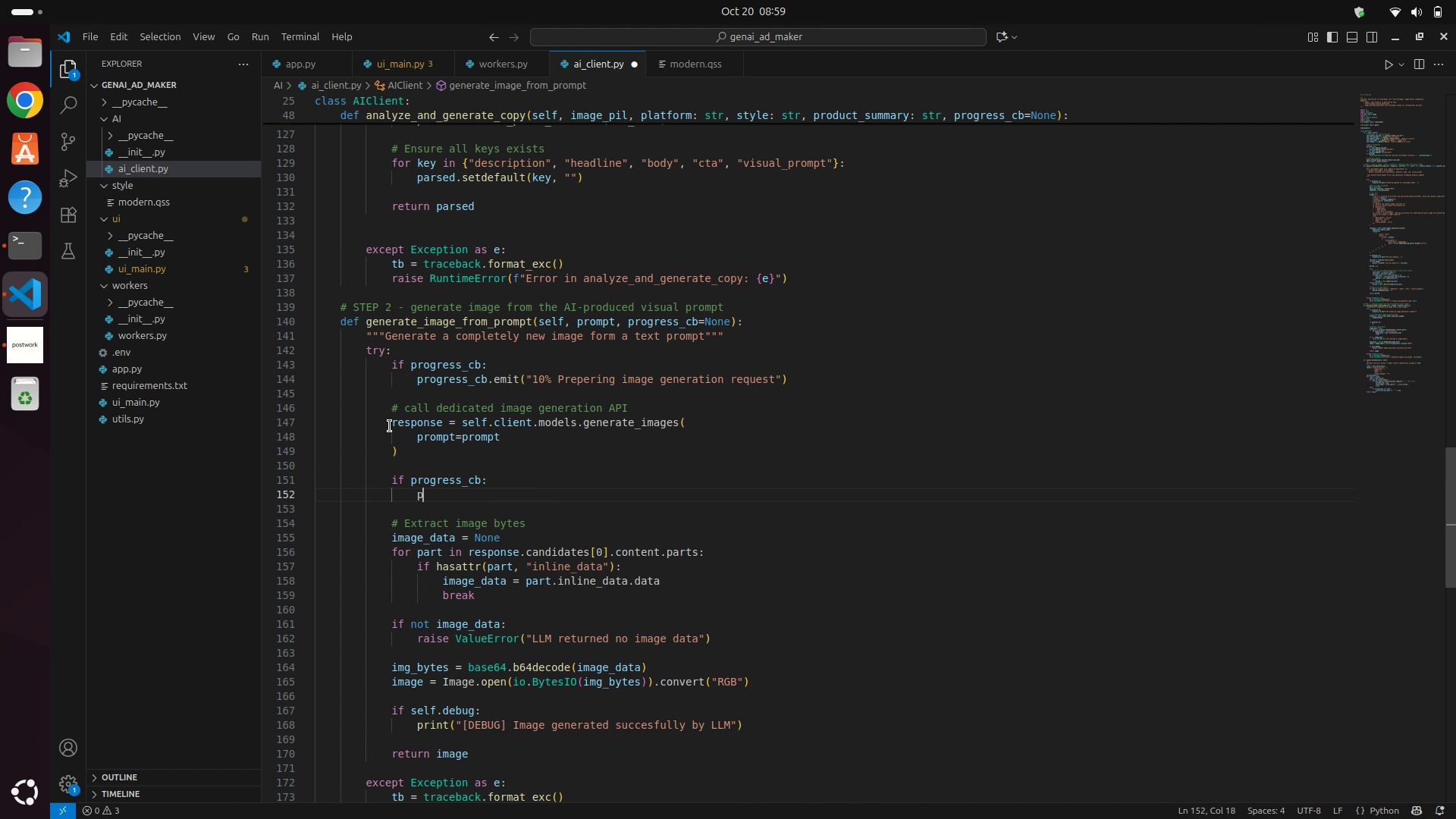 
type(pro)
 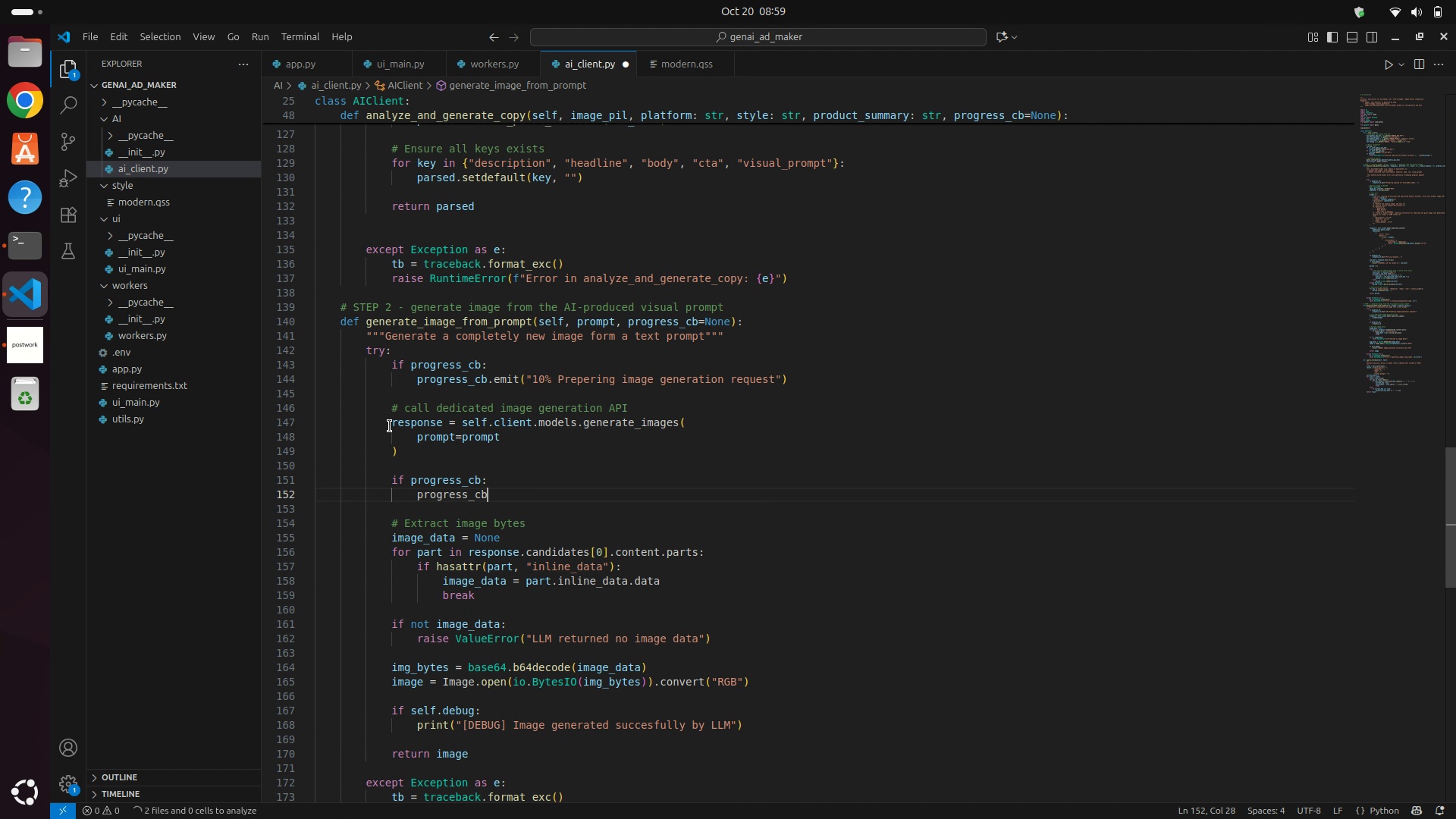 
key(Enter)
 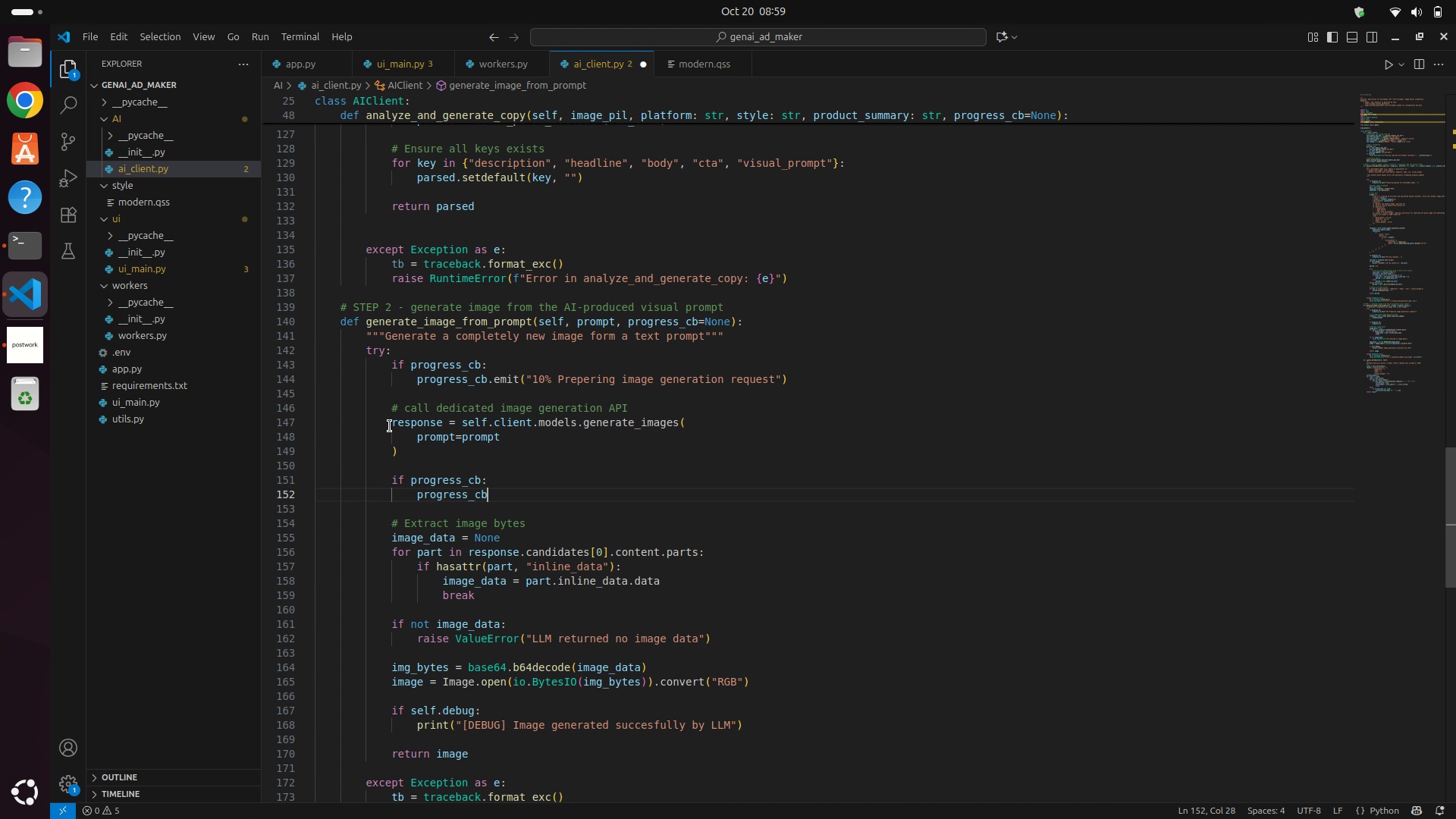 
type(.emit("70% Pr)
key(Backspace)
key(Backspace)
type(pr)
key(Backspace)
key(Backspace)
type(Processing generated images...)
 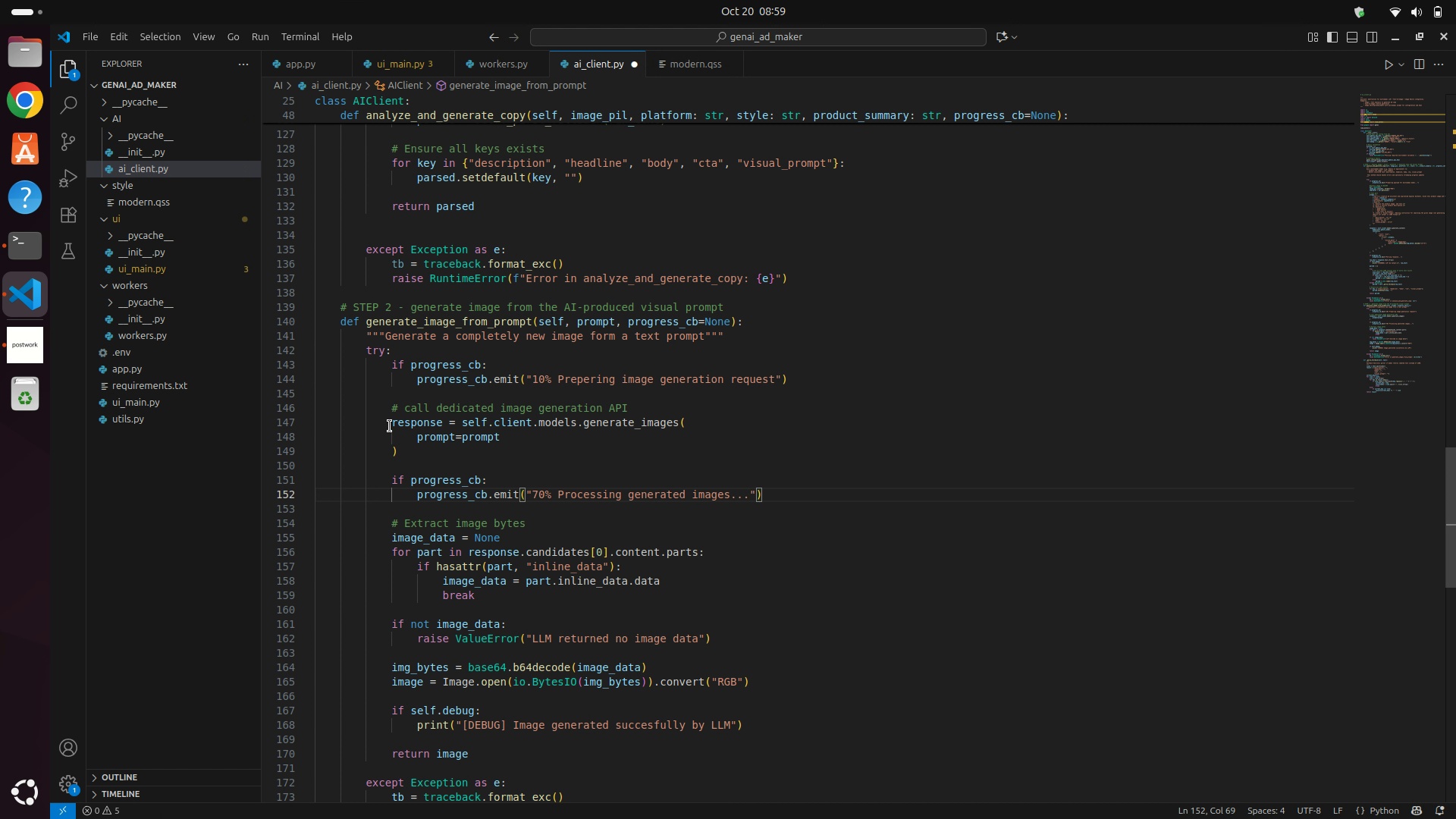 
left_click([777, 377])
 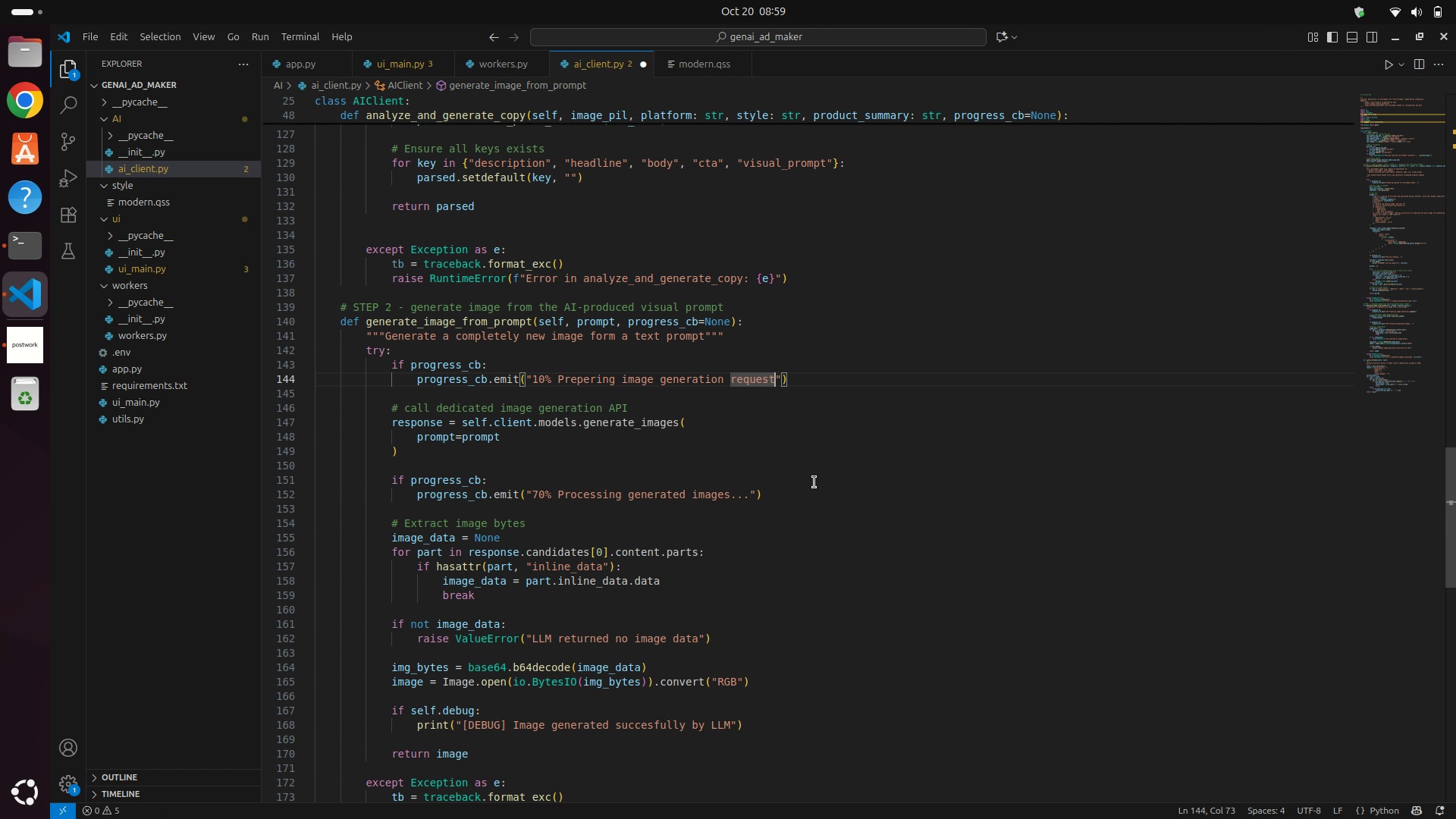 
key(Period)
 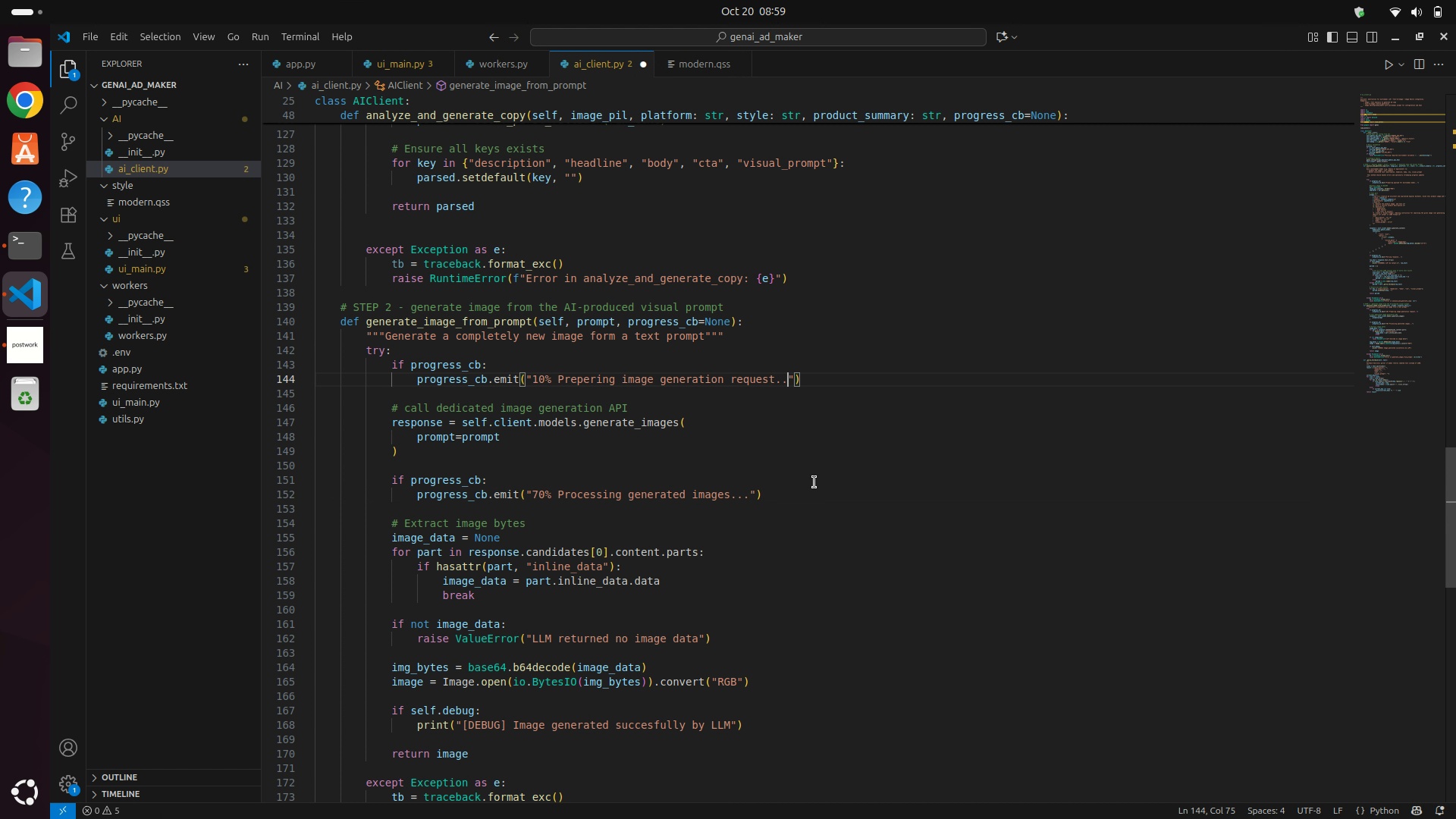 
key(Period)
 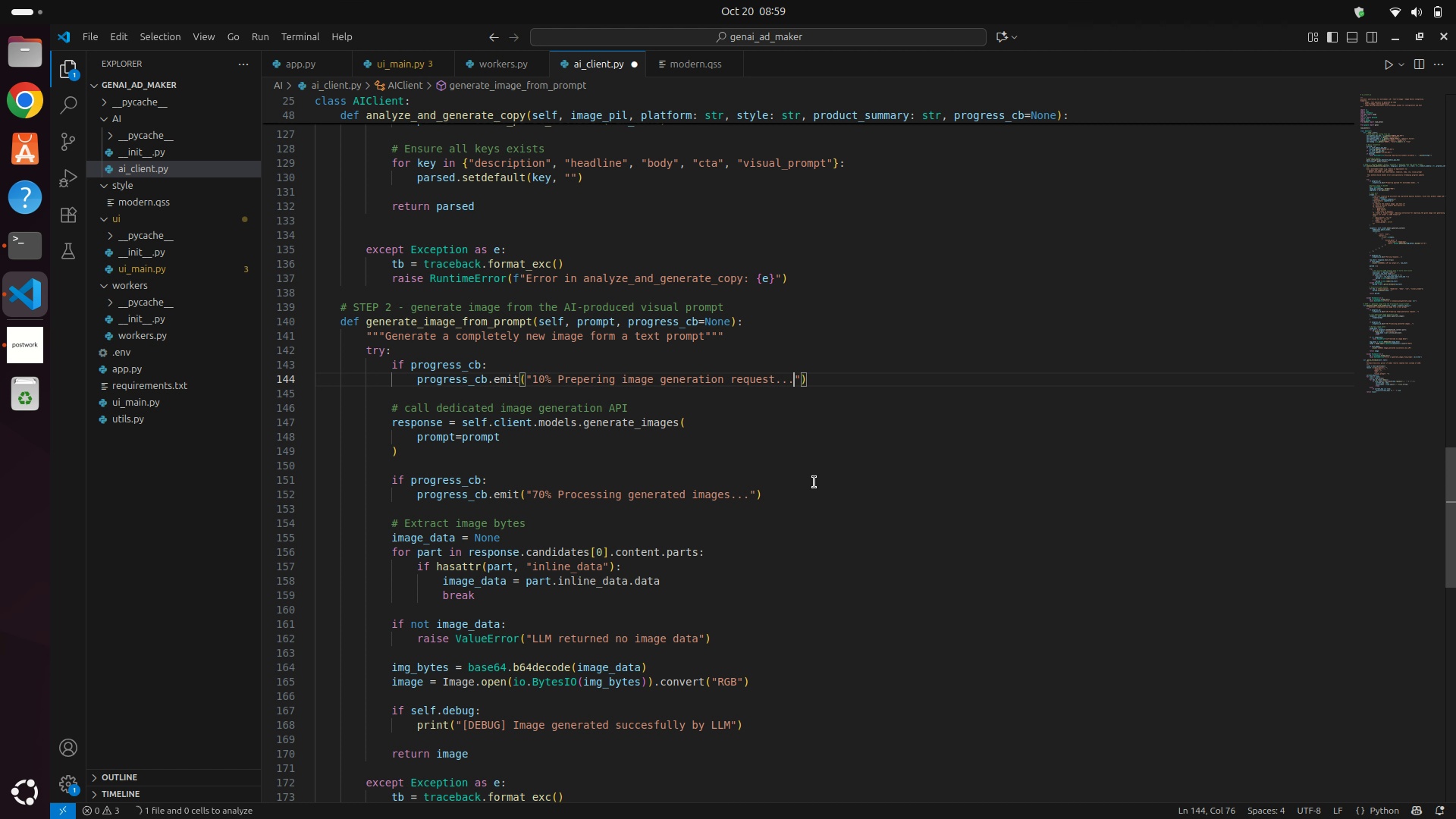 
key(Period)
 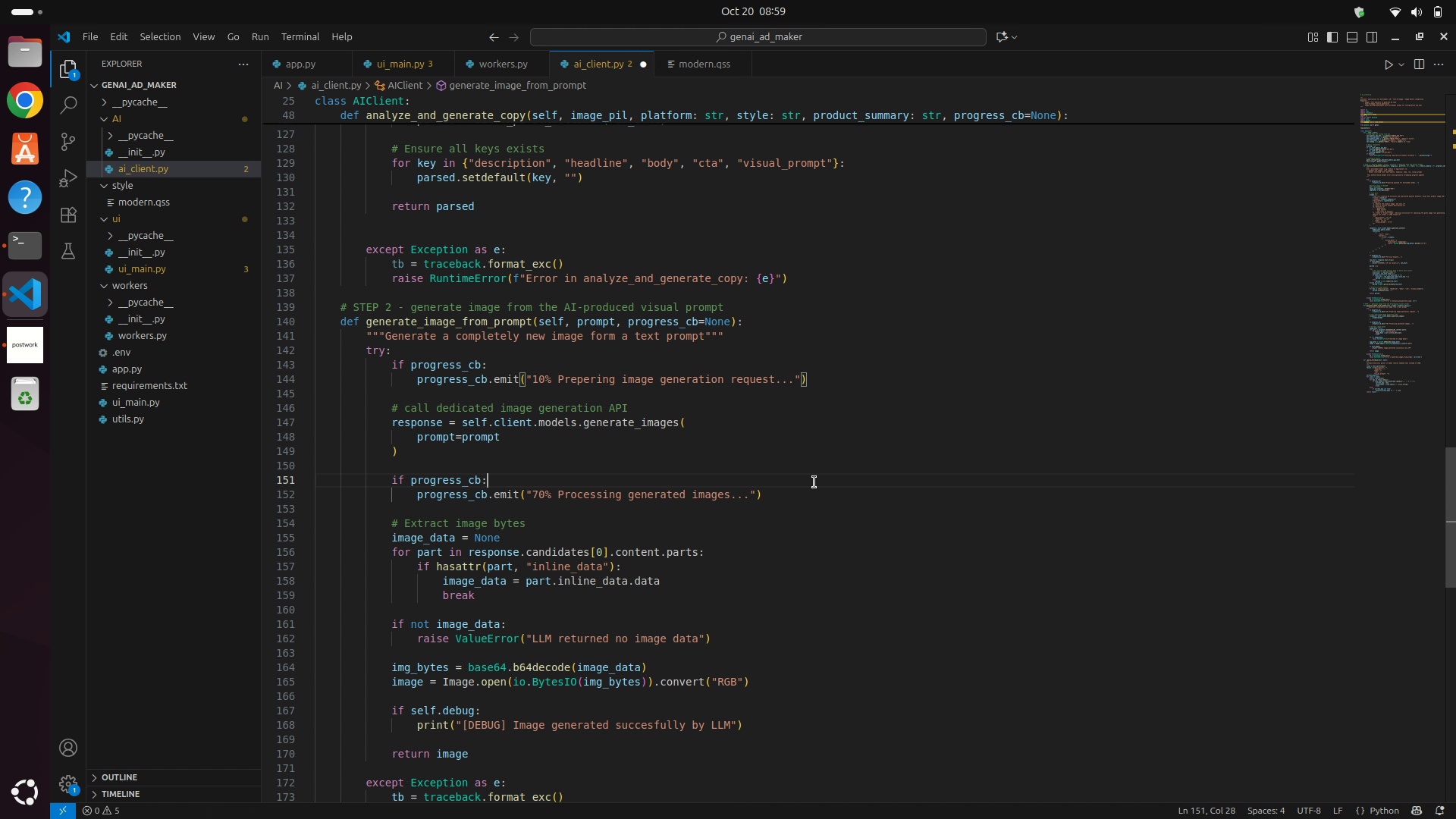 
left_click([814, 482])
 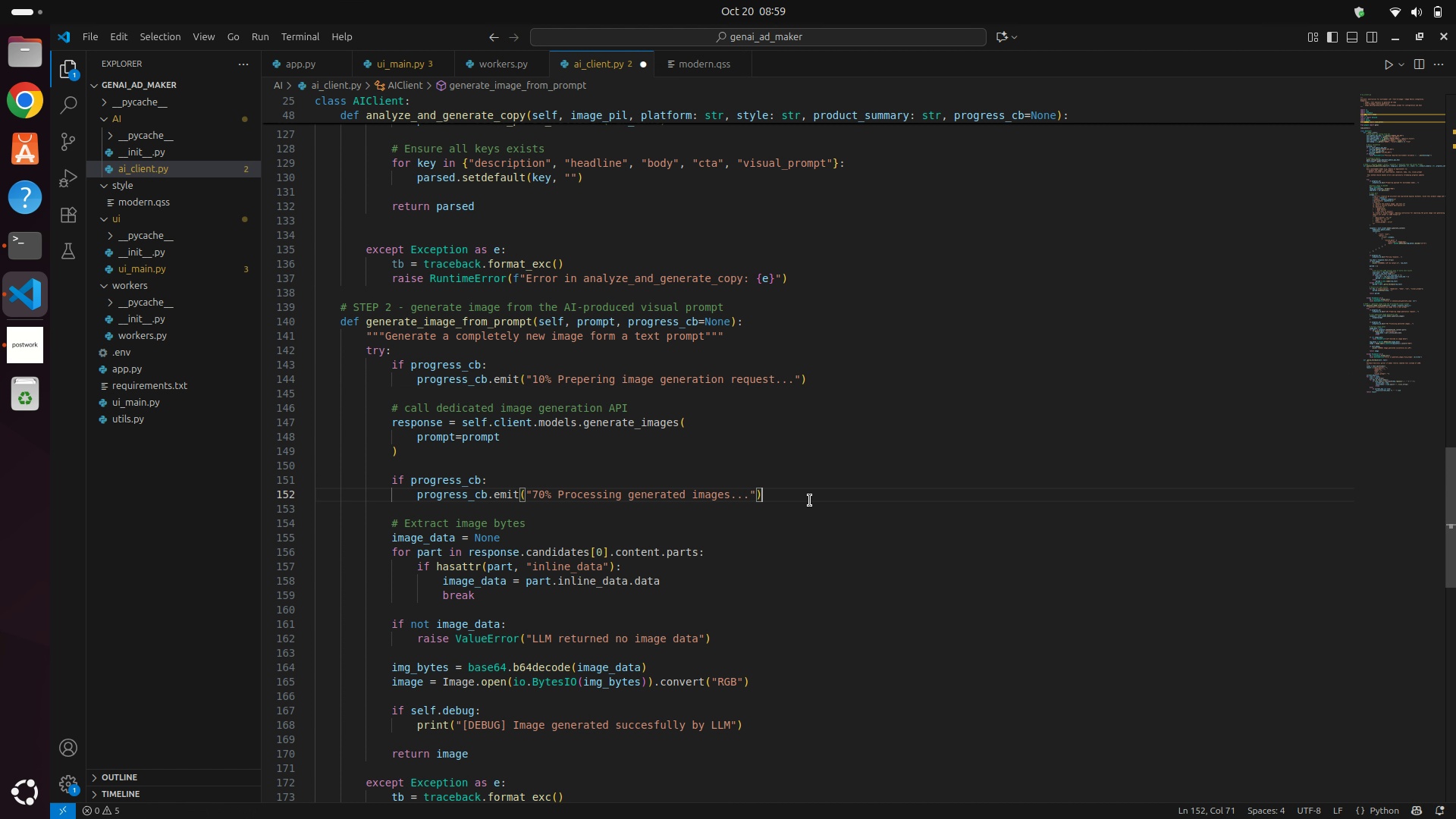 
left_click([810, 500])
 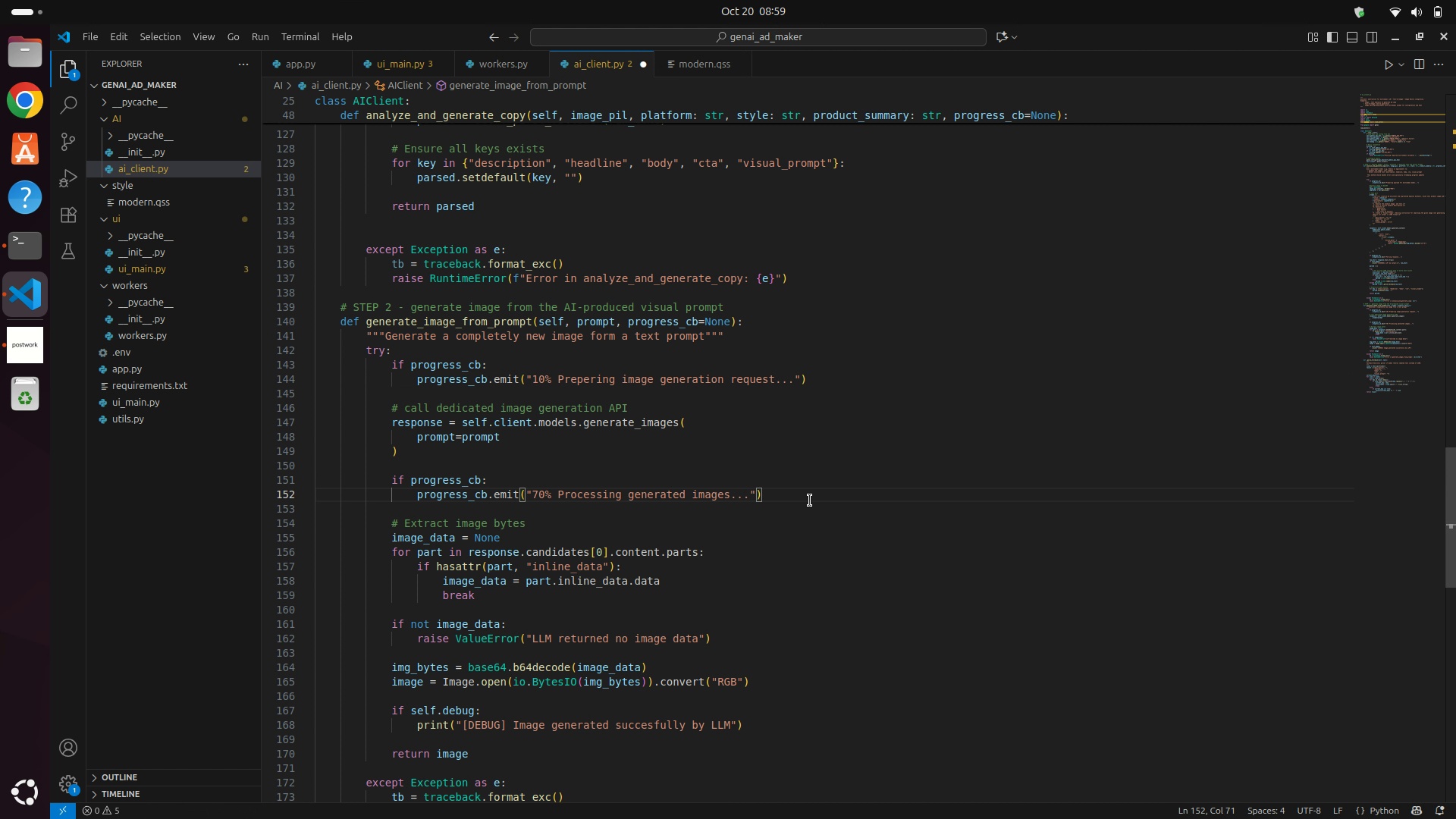 
scroll: coordinate [681, 664], scroll_direction: down, amount: 2.0
 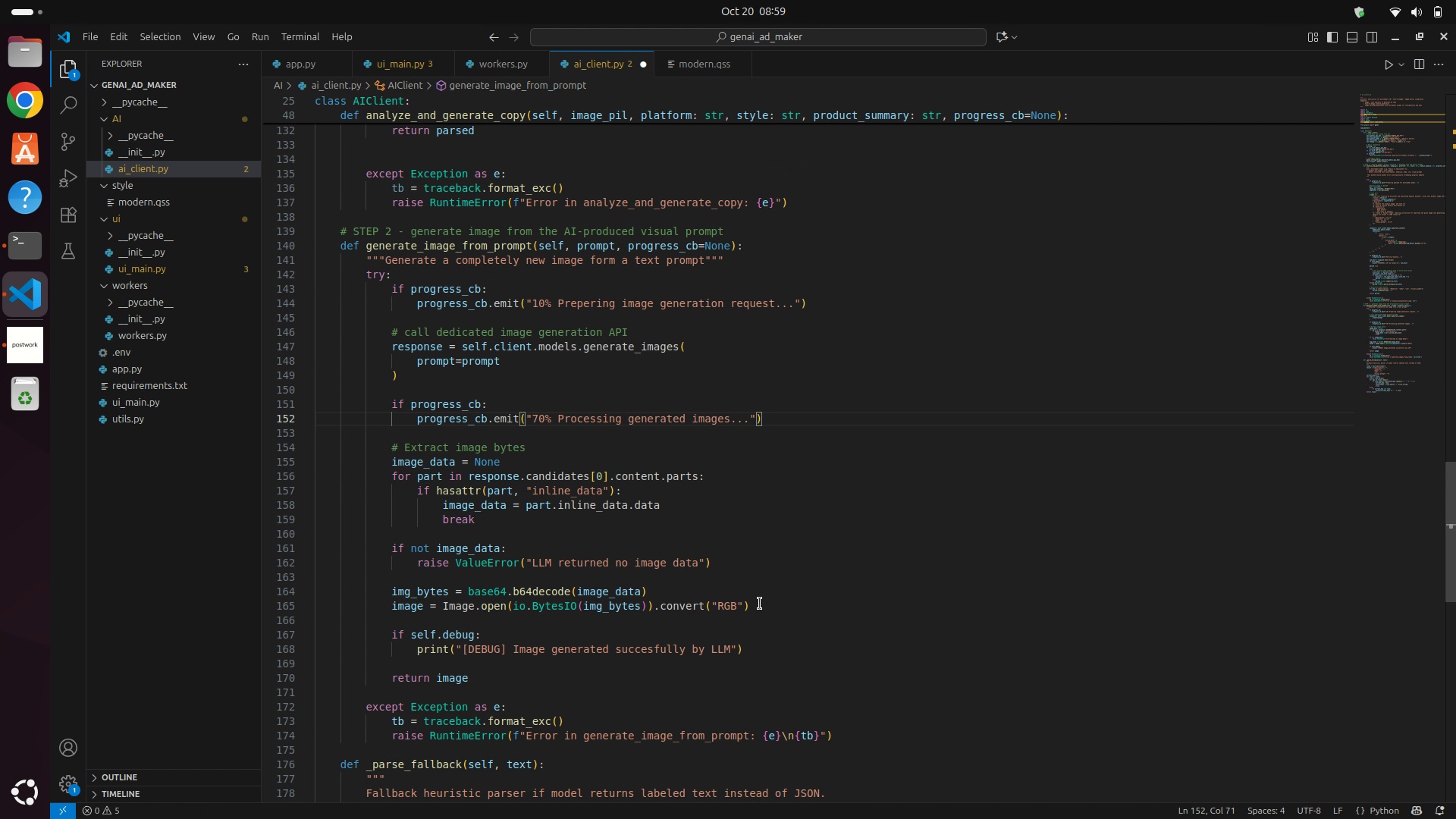 
left_click_drag(start_coordinate=[768, 604], to_coordinate=[391, 450])
 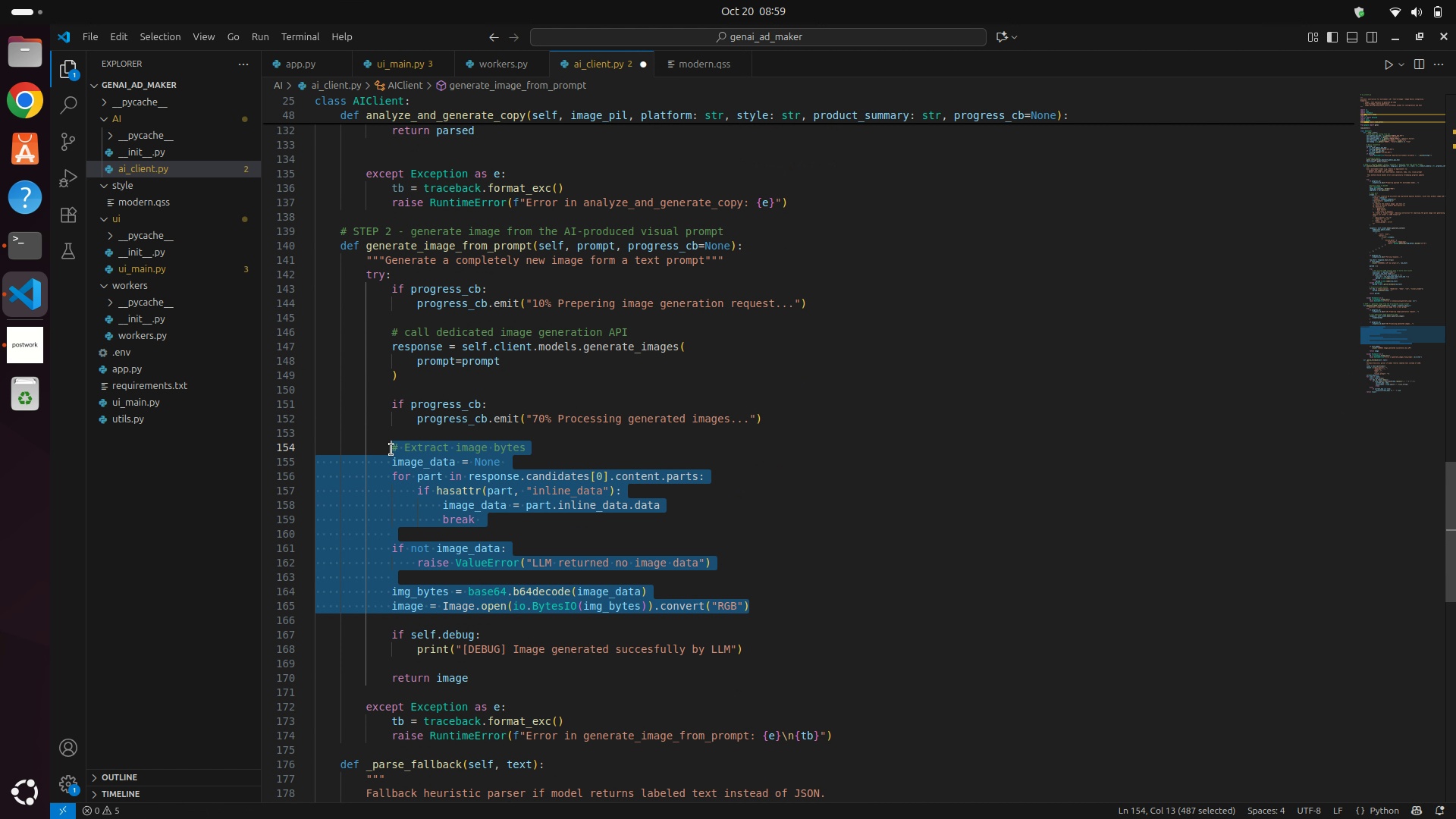 
key(Backspace)
 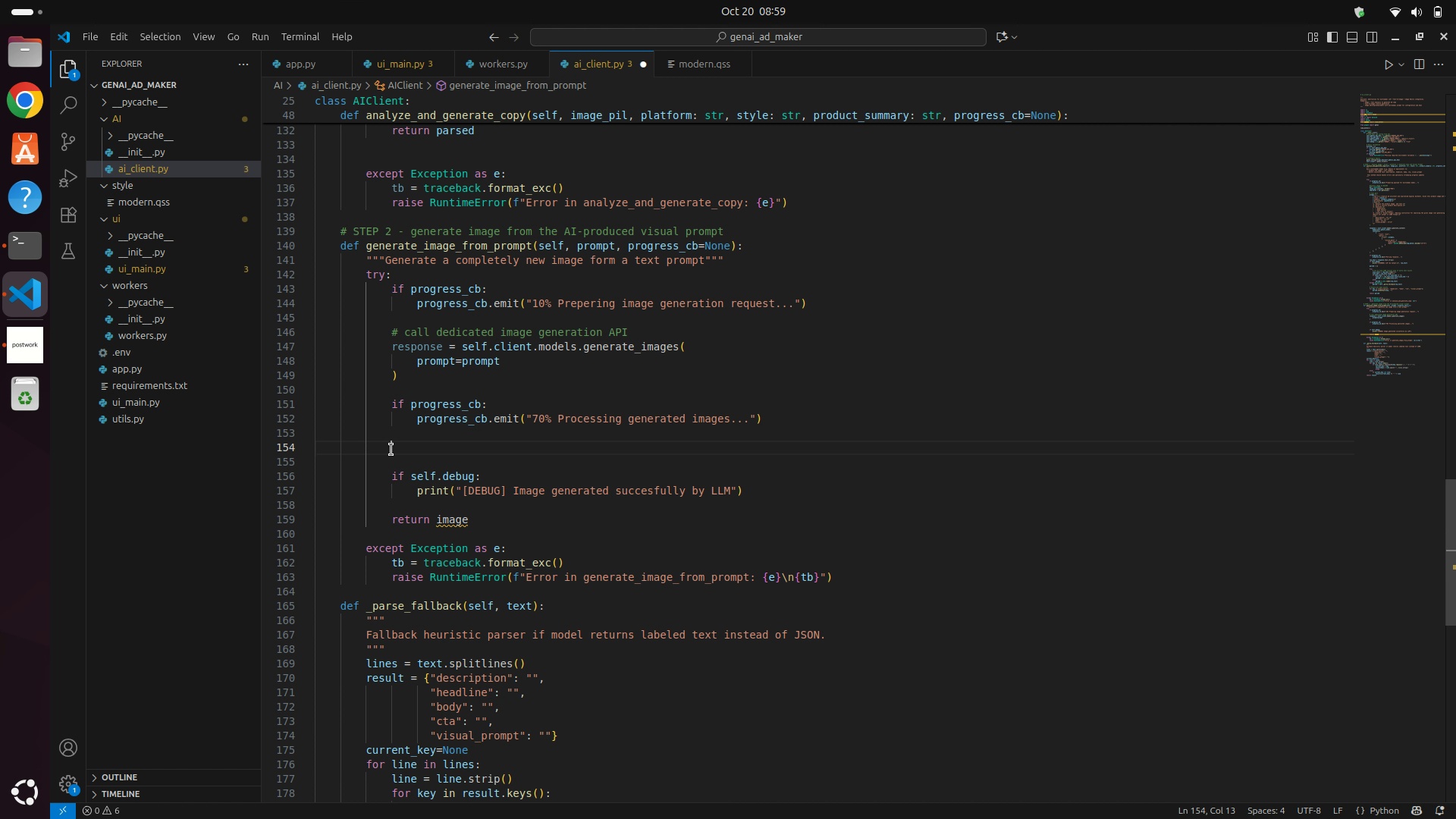 
wait(7.13)
 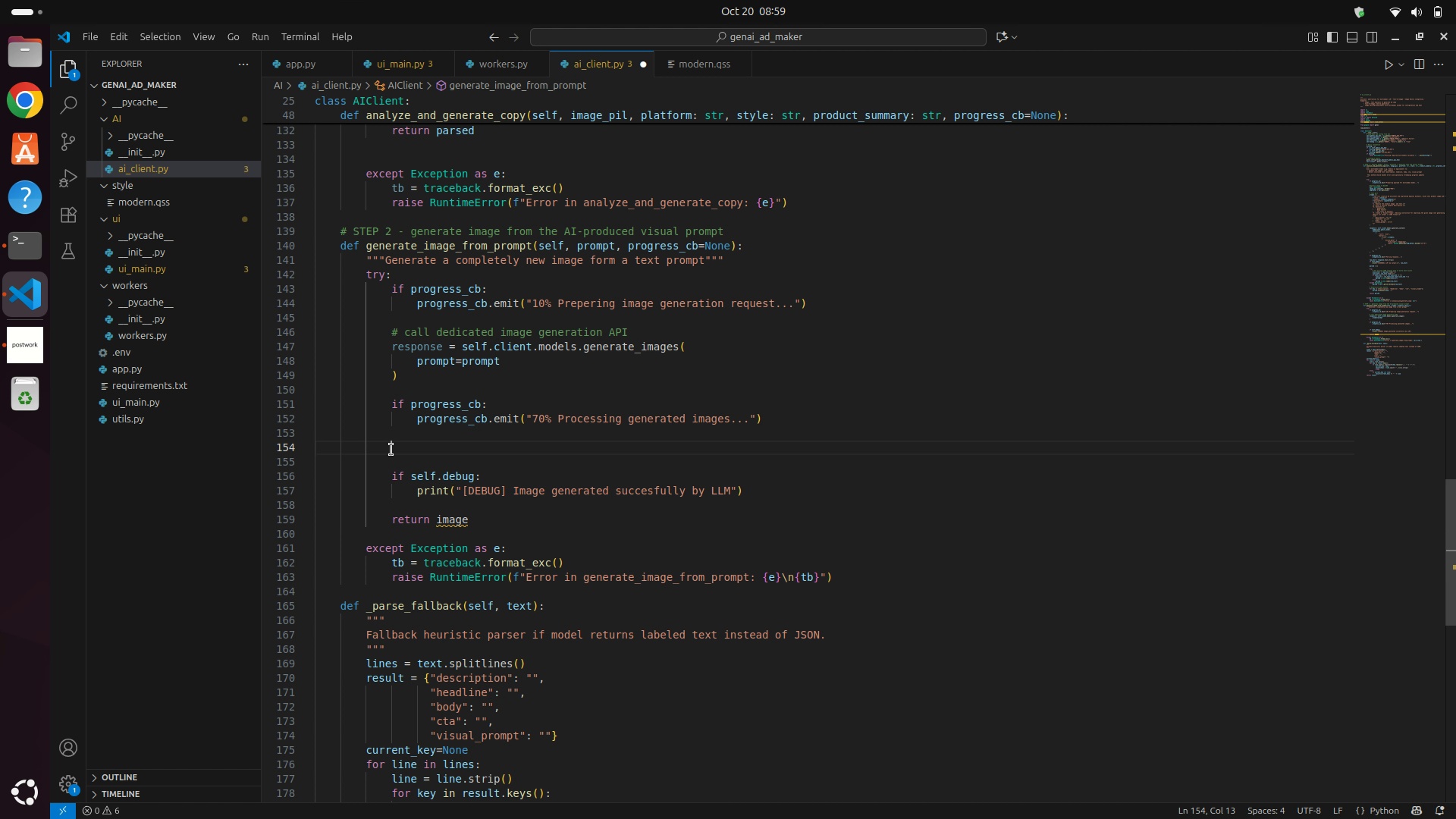 
type(# TG)
key(Backspace)
type(he generate_imaegs response stuctue)
key(Backspace)
type(e include a )
key(Backspace)
type( list of "geme)
key(Backspace)
key(Backspace)
type(nerated_images)
 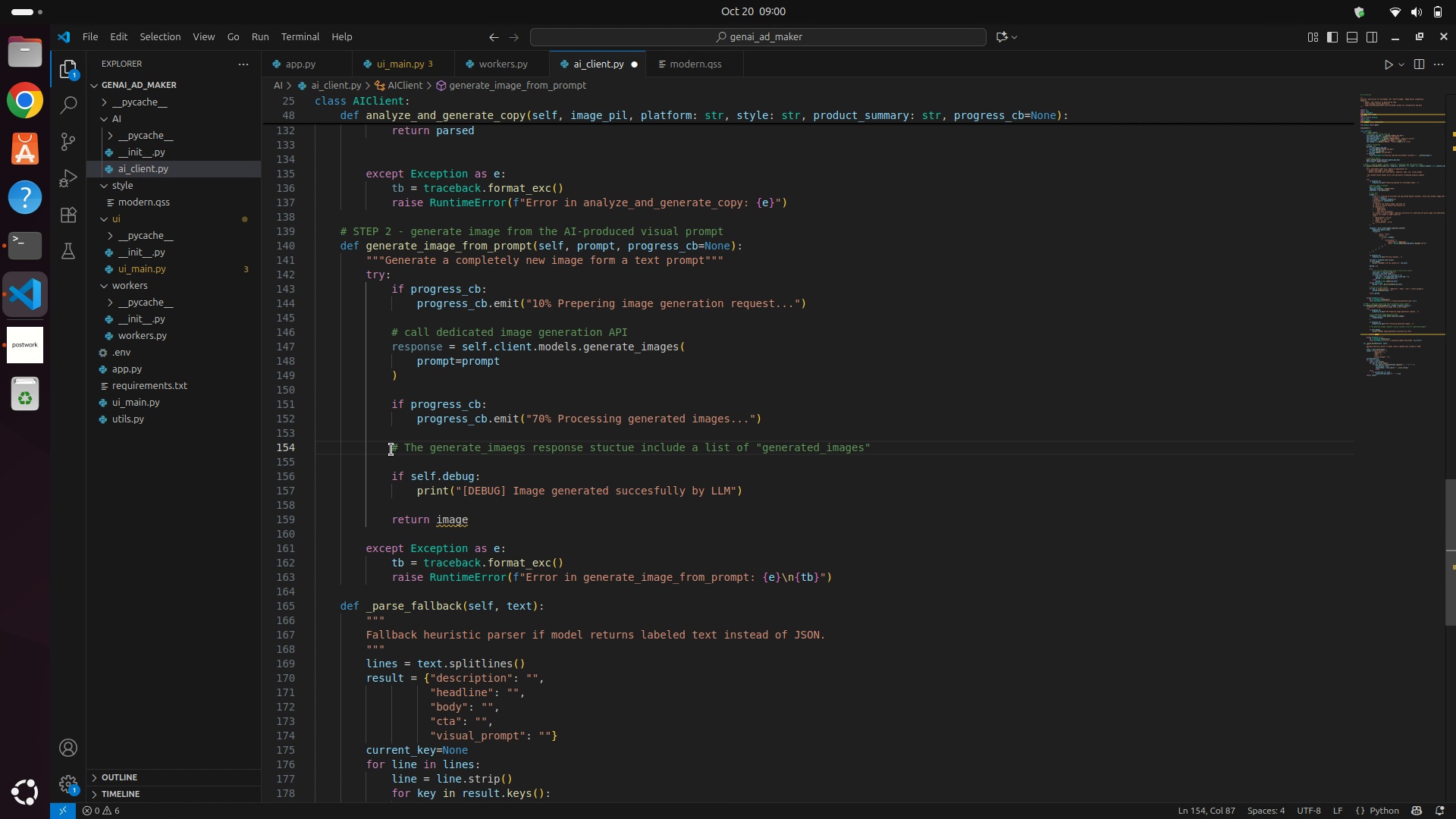 
key(ArrowRight)
 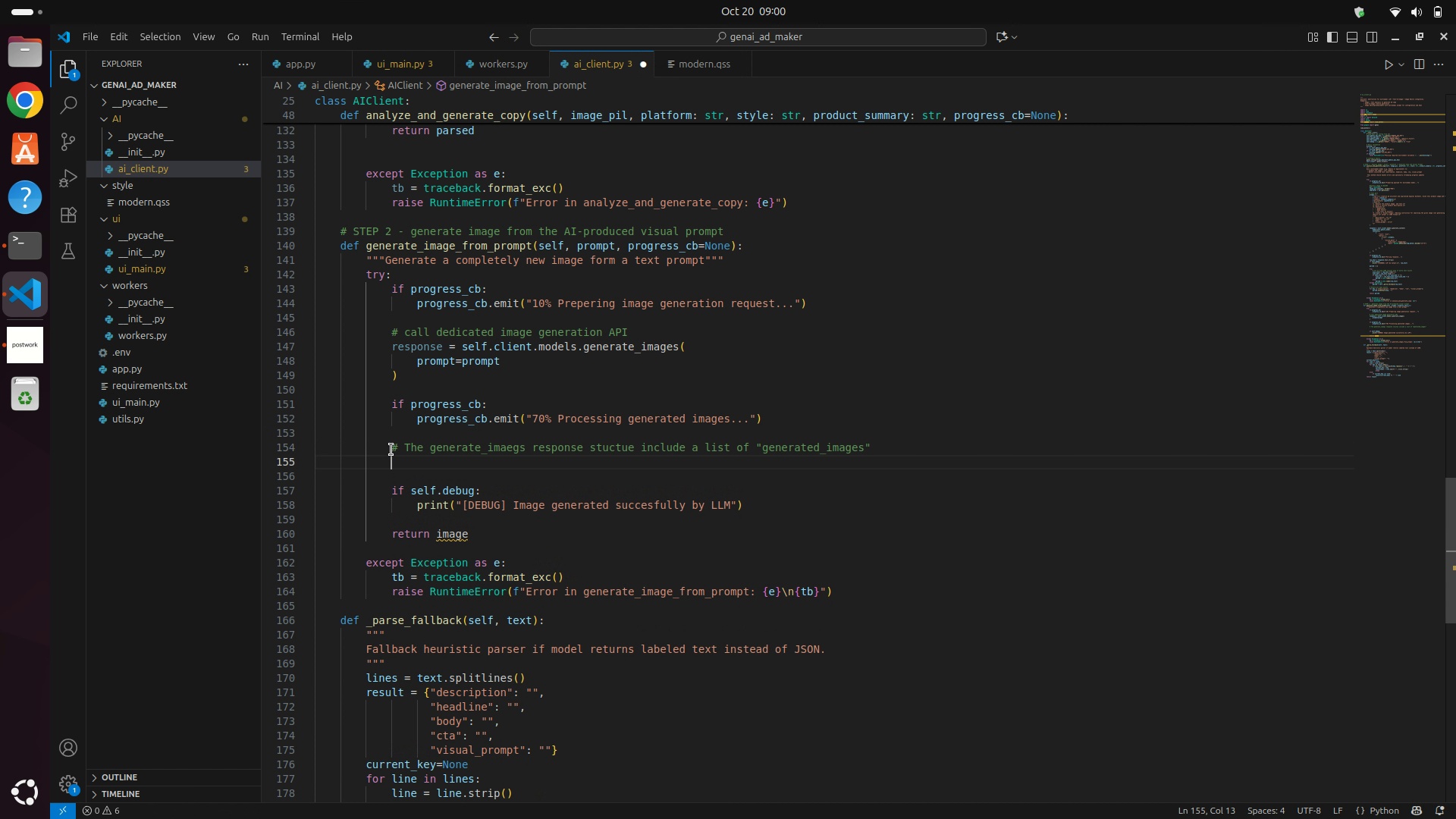 
key(Enter)
 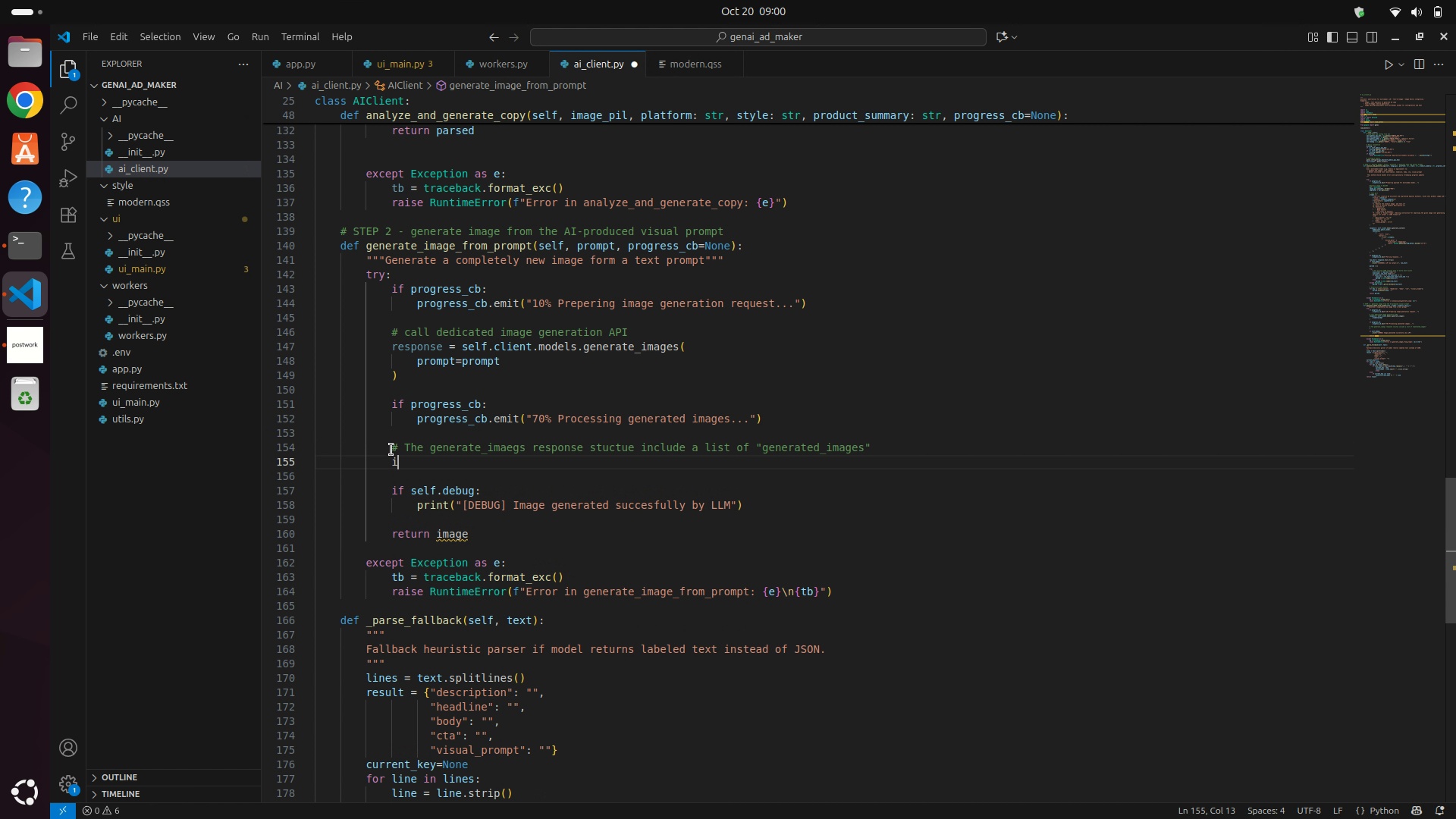 
type(if resp)
 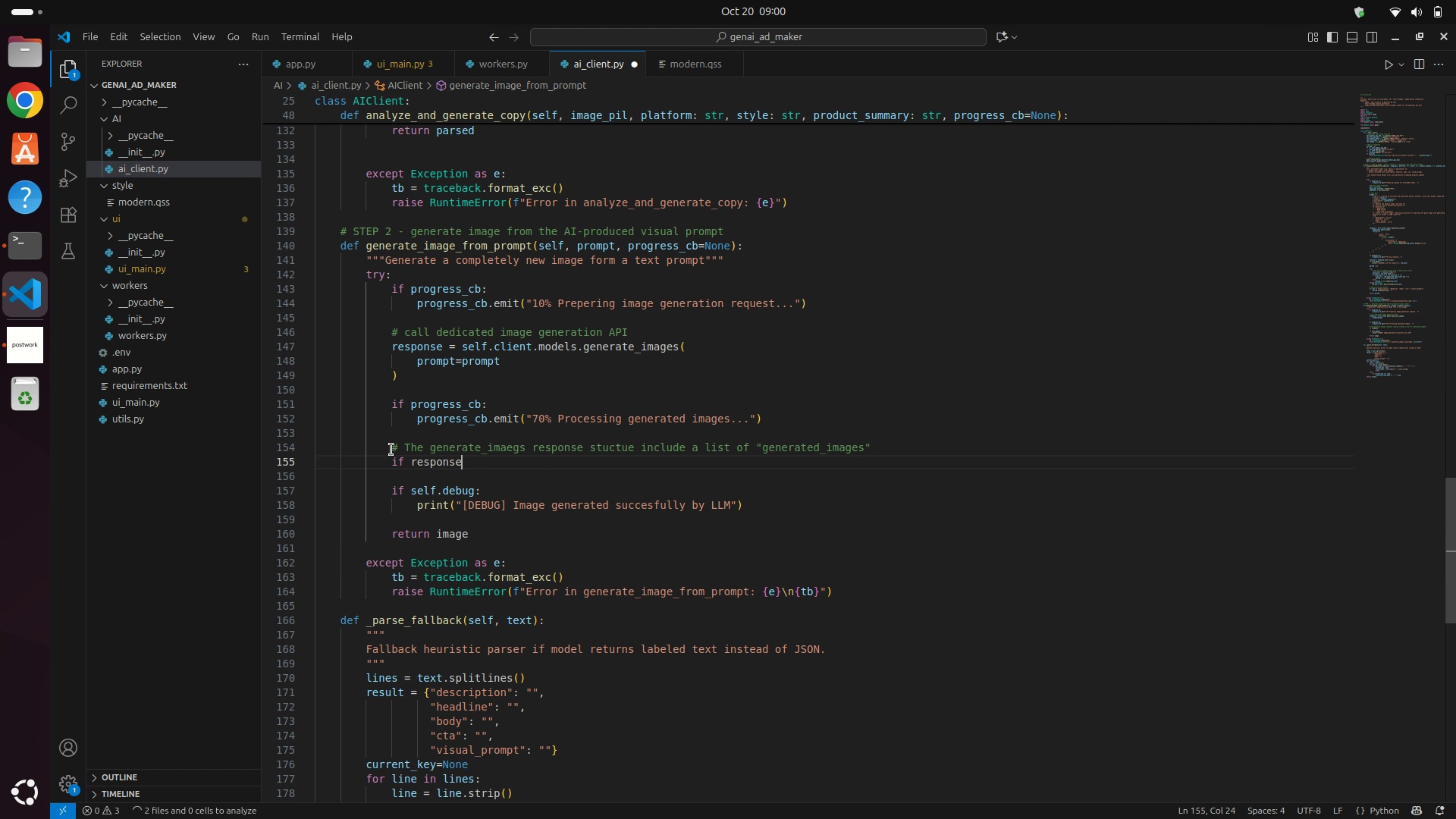 
key(Enter)
 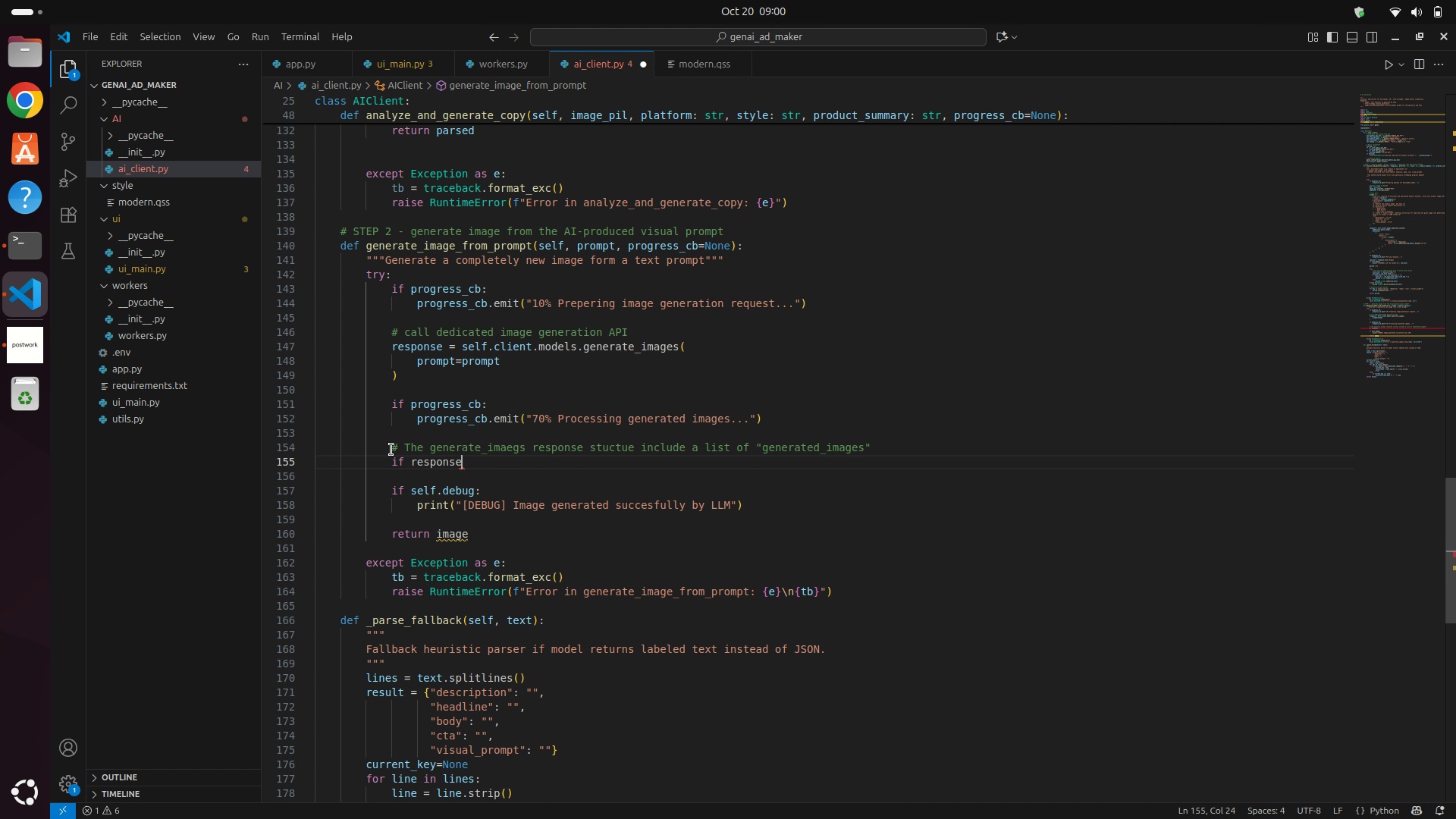 
type(.generated )
key(Backspace)
type(_images:)
 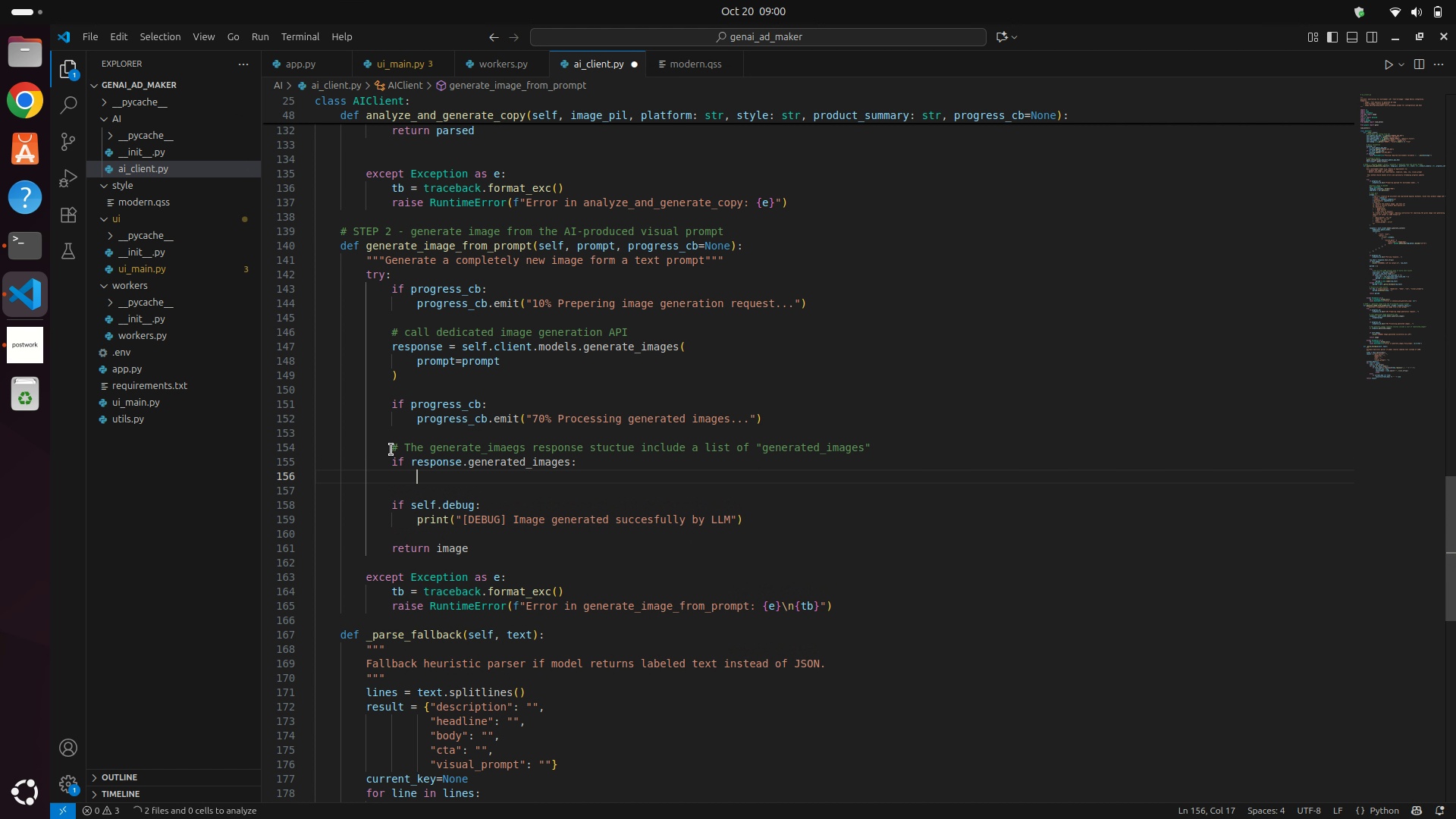 
 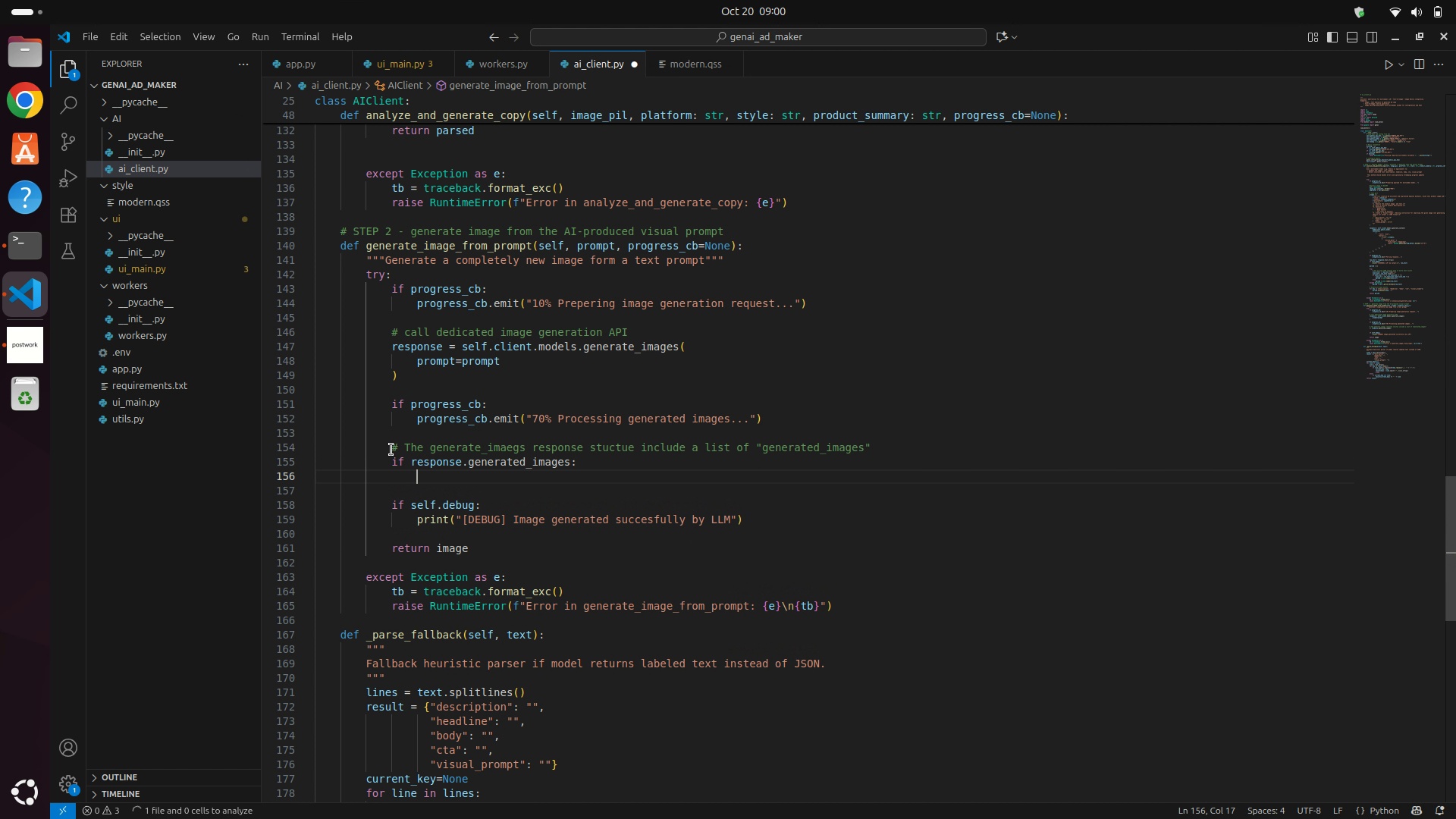 
key(Enter)
 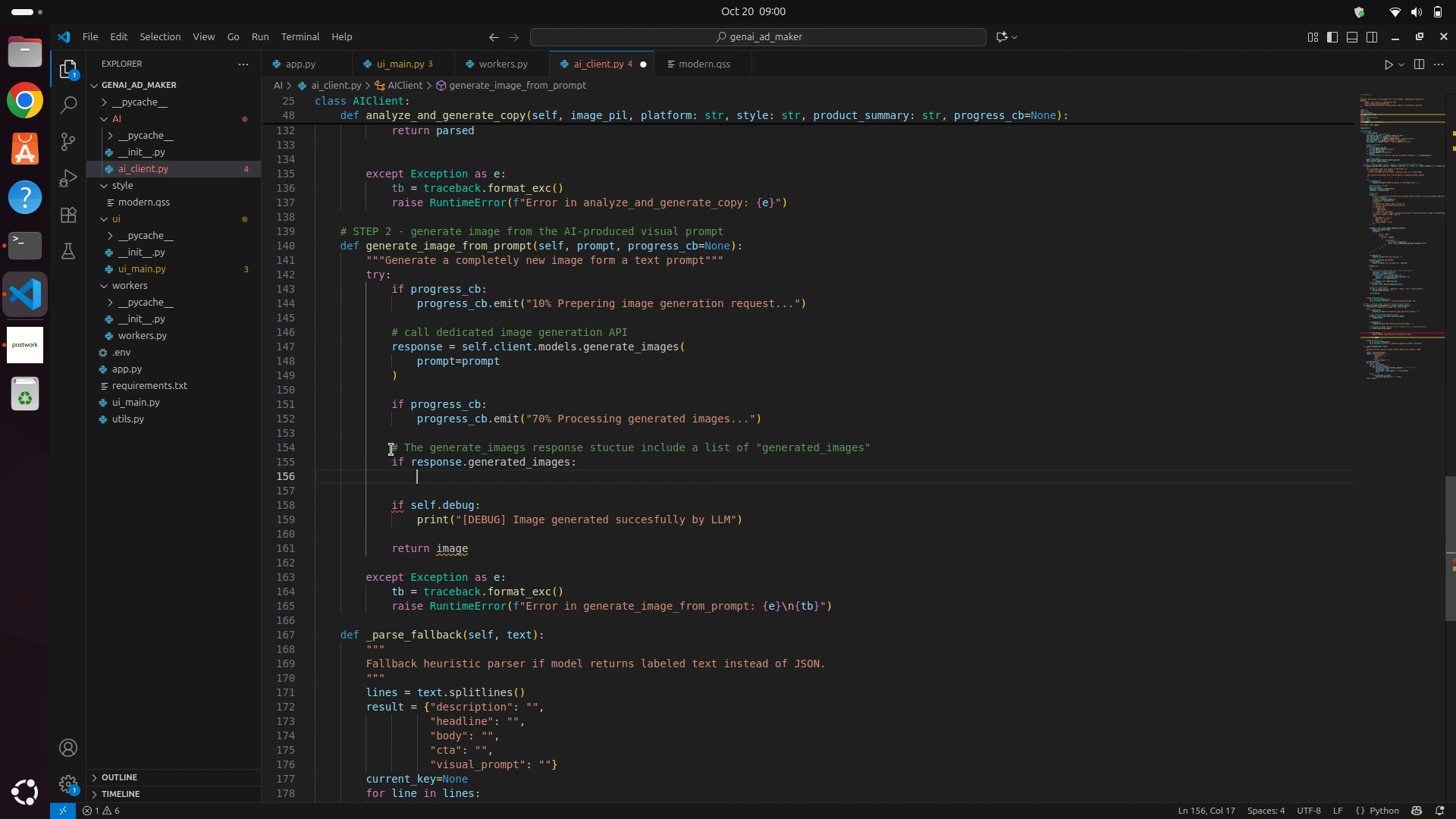 
type(image_data = resp)
 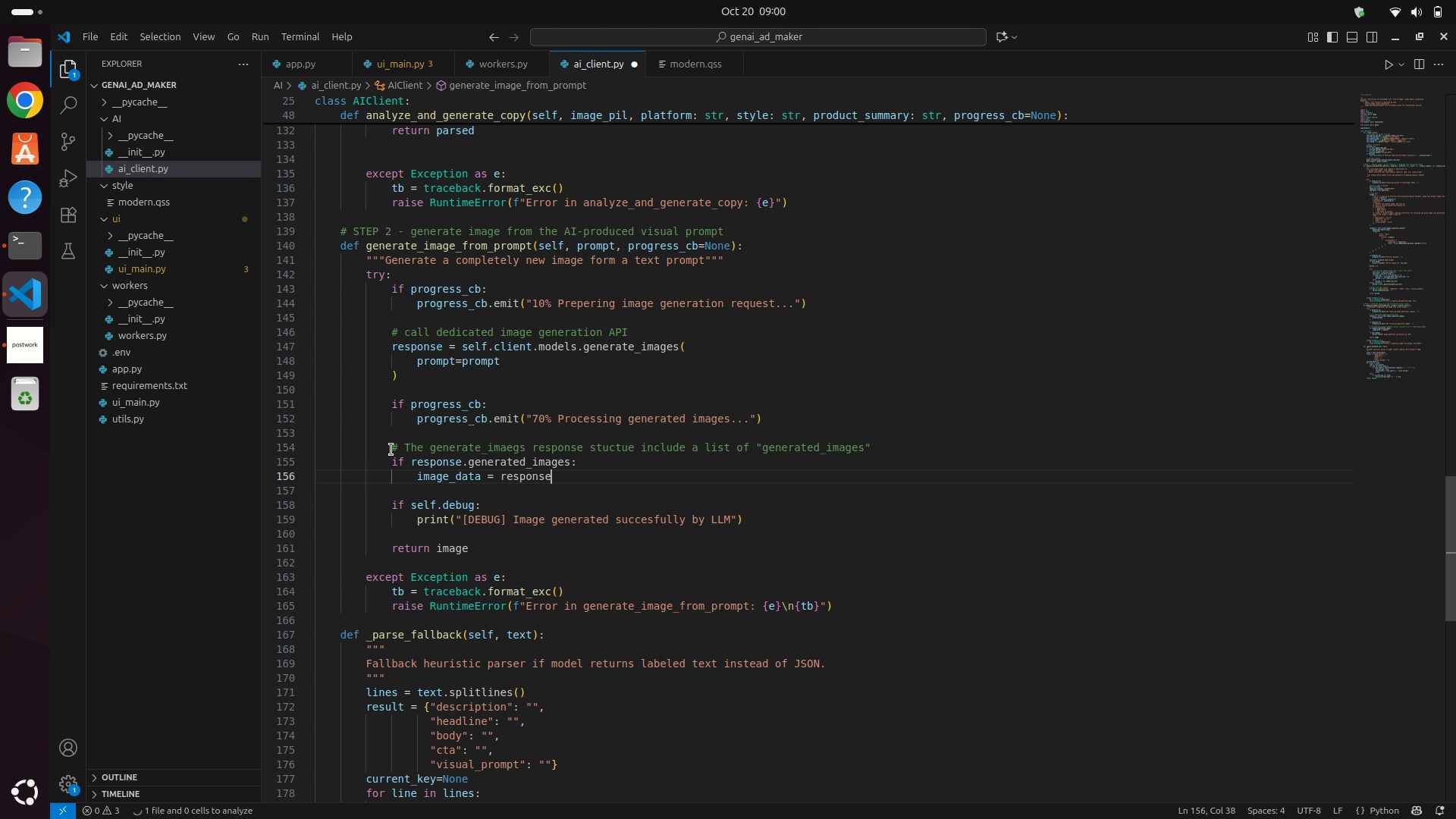 
 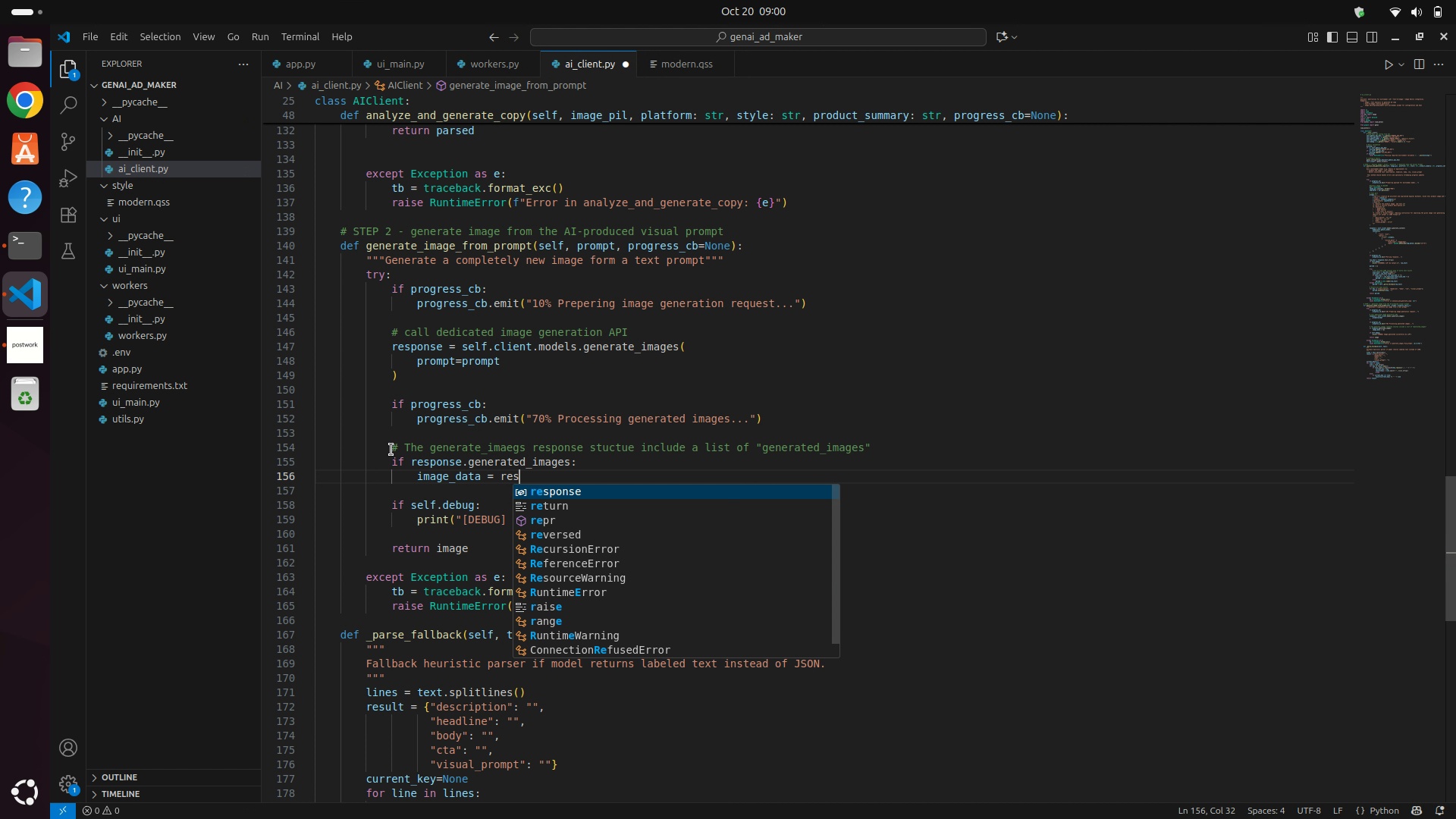 
key(Enter)
 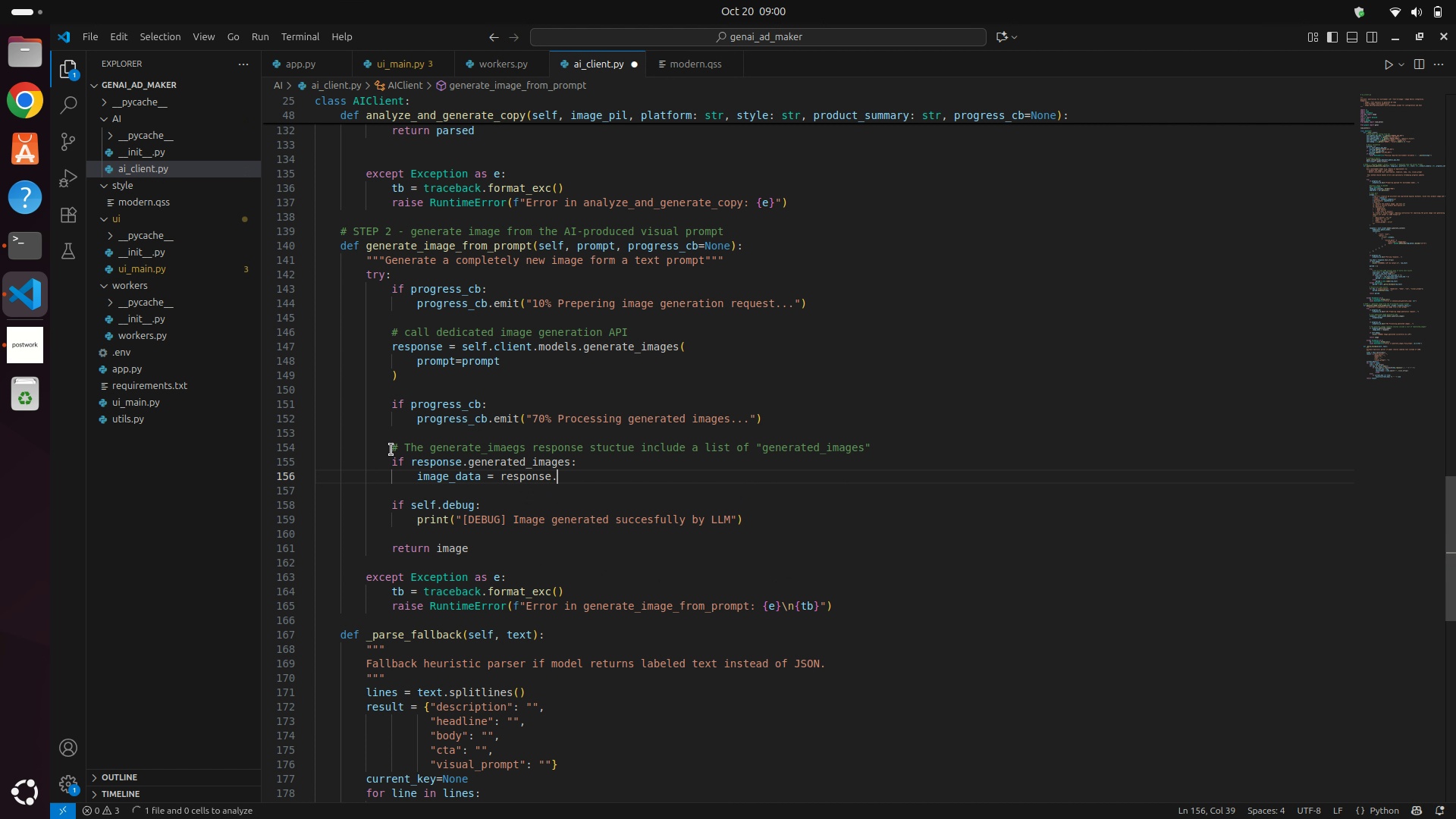 
type(.generated_images[0)
 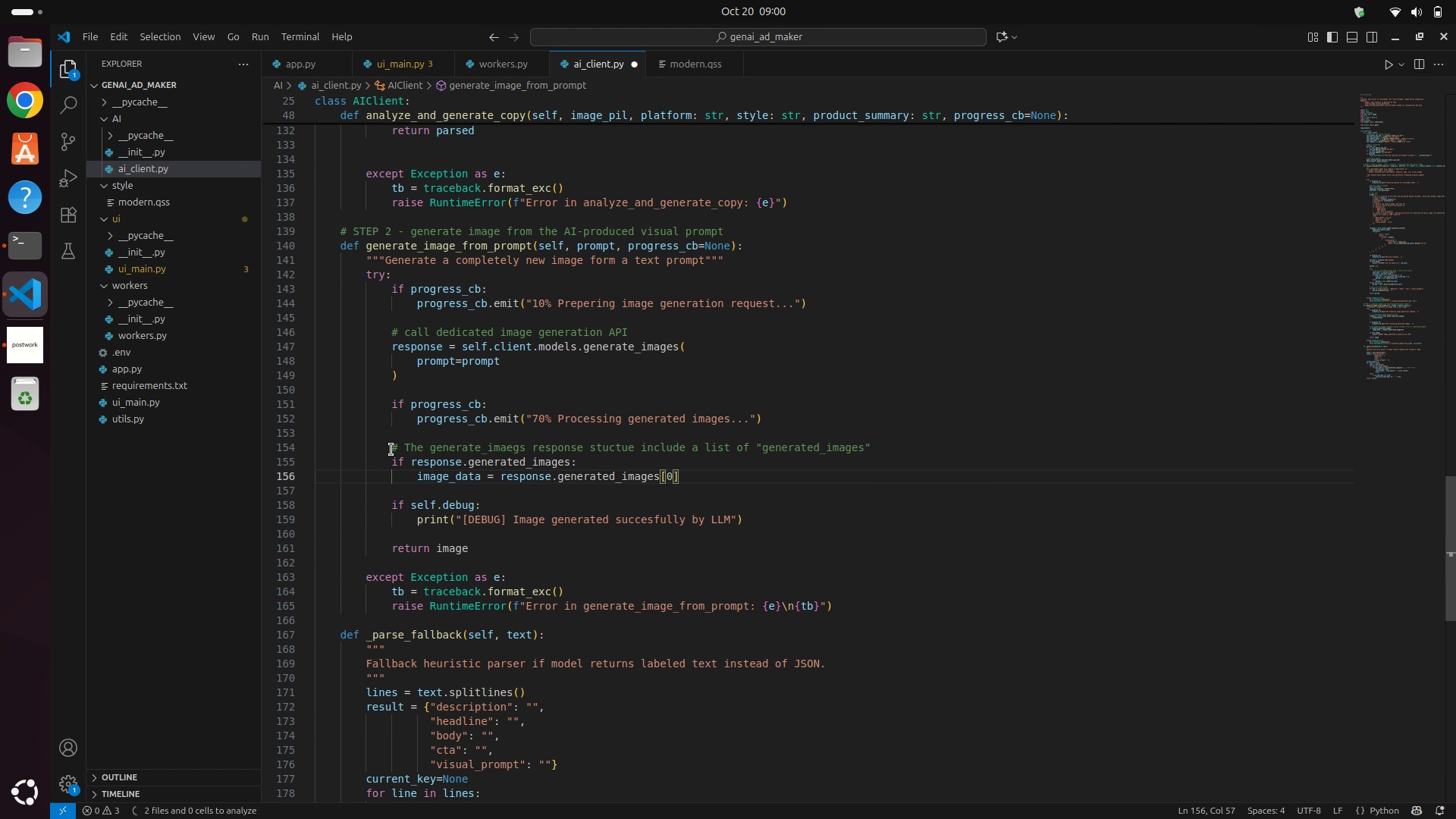 
key(ArrowRight)
 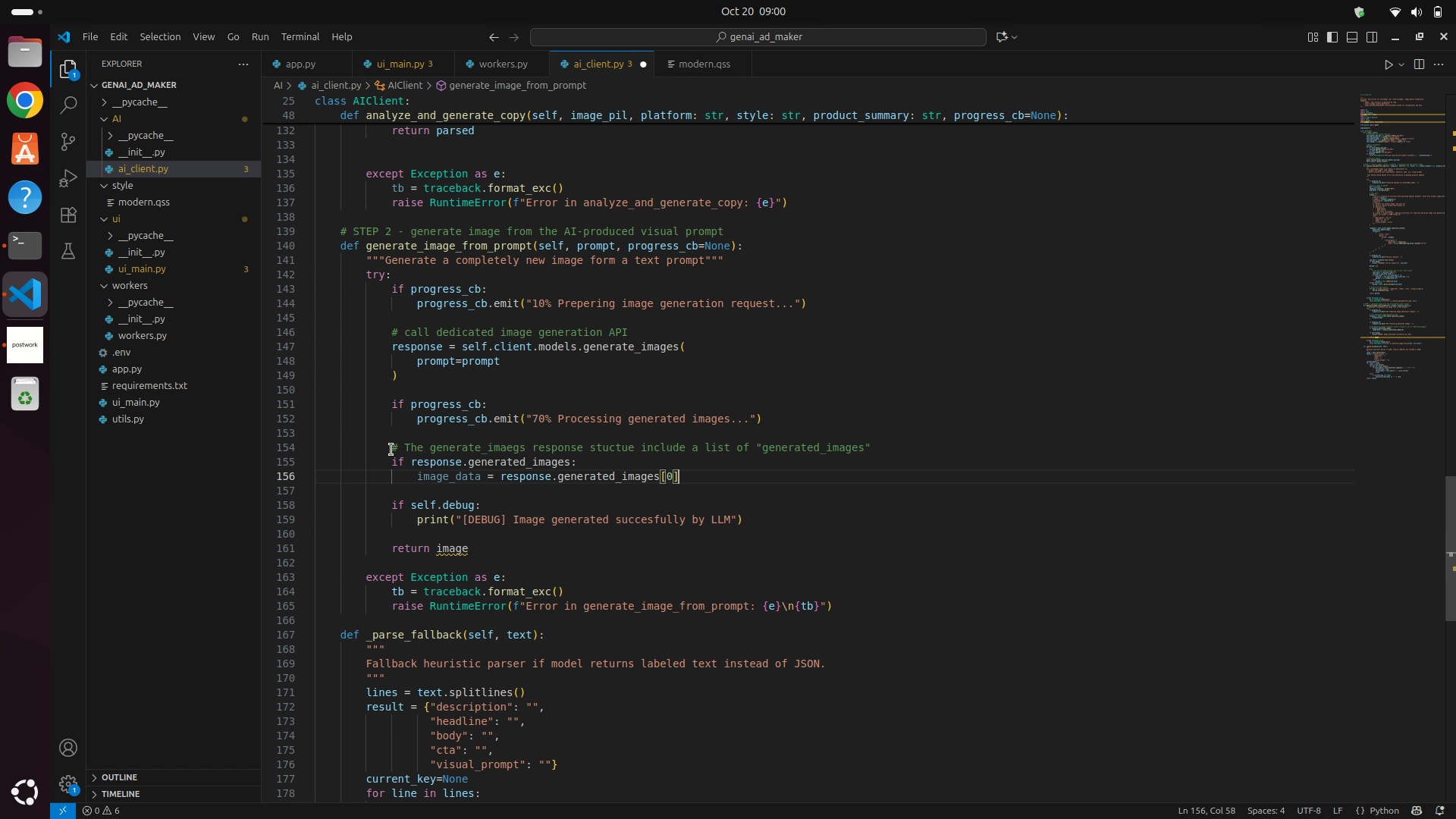 
type(.raw_image_bytes)
 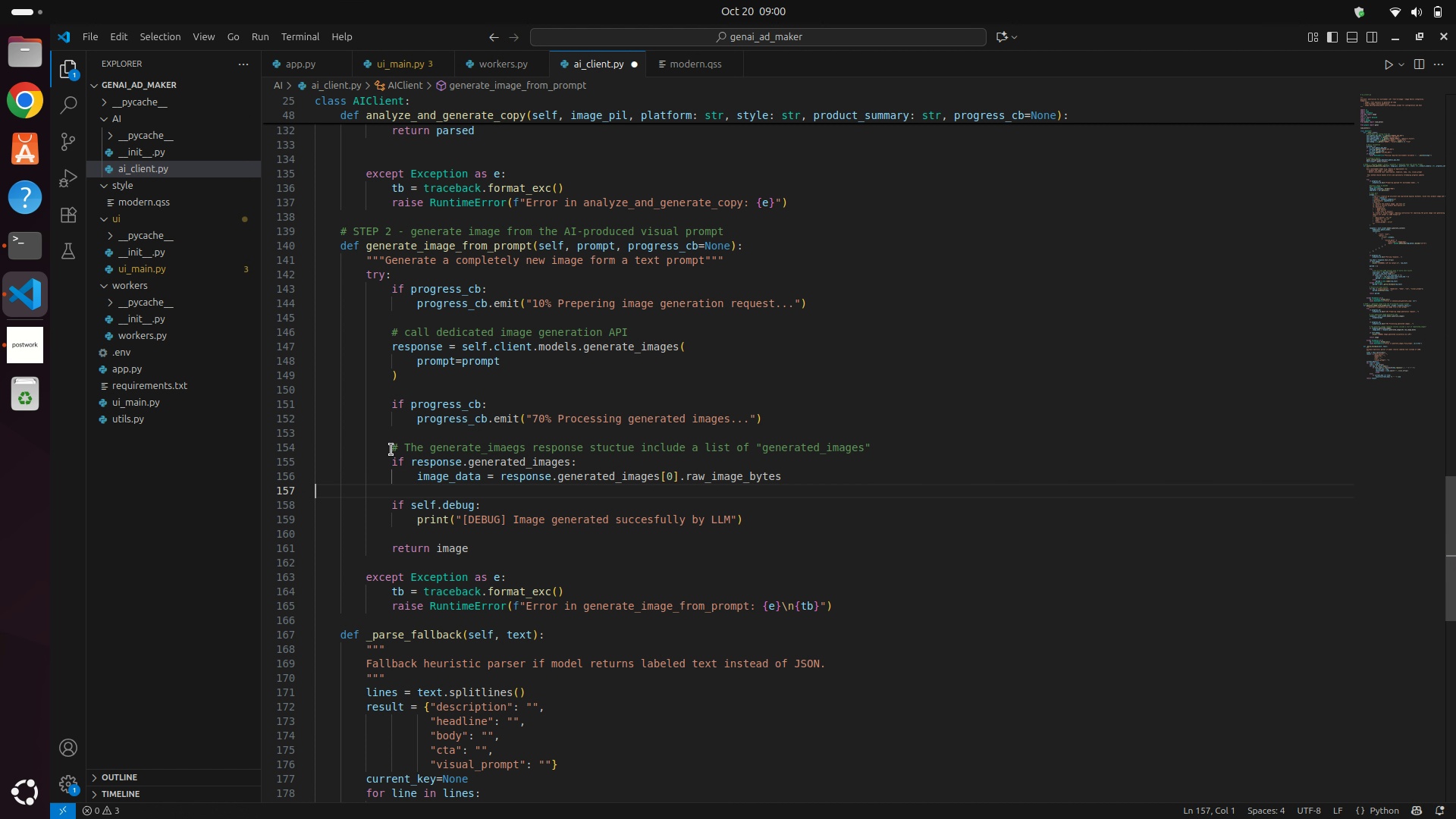 
 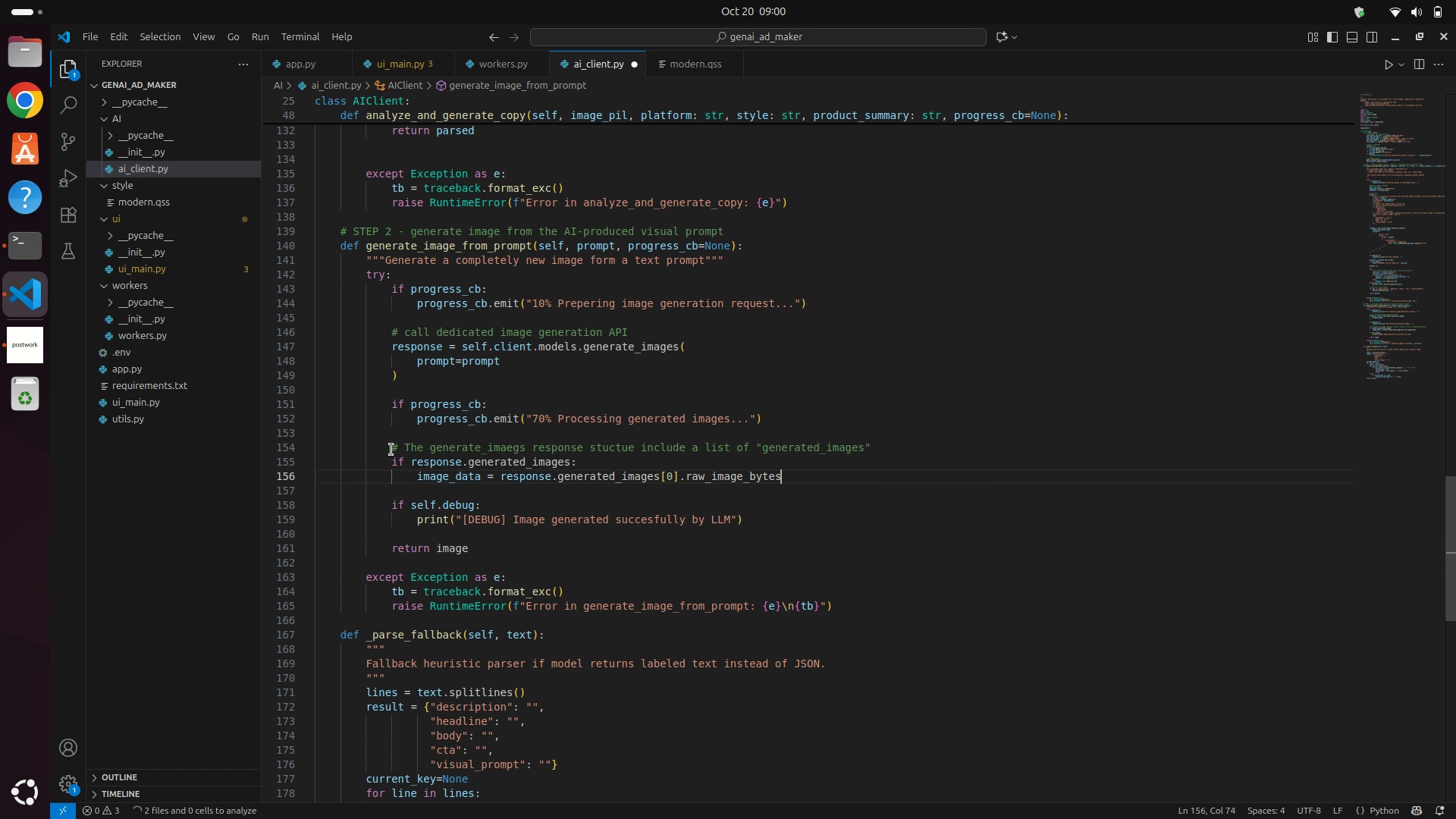 
key(ArrowRight)
 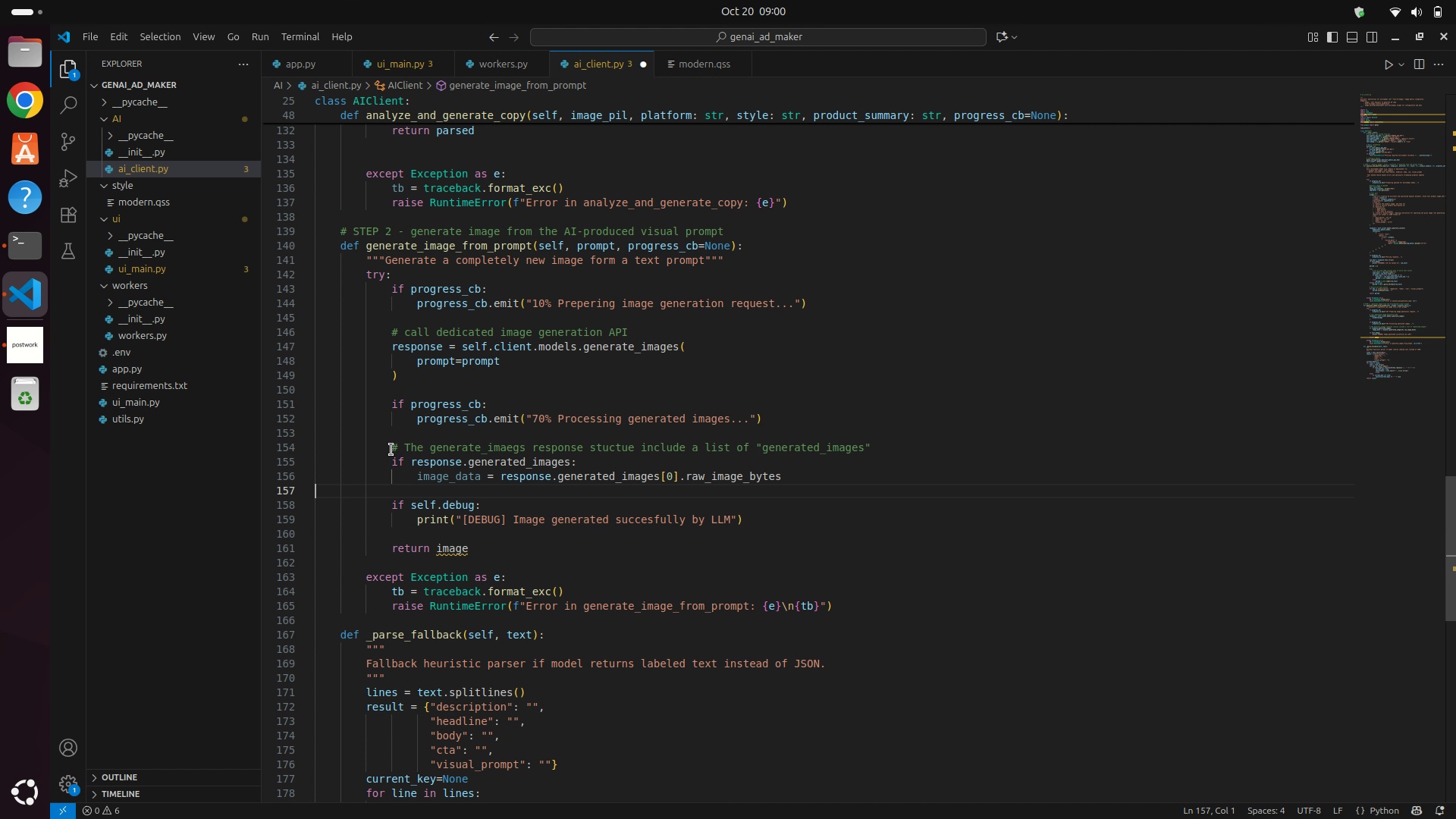 
key(ArrowLeft)
 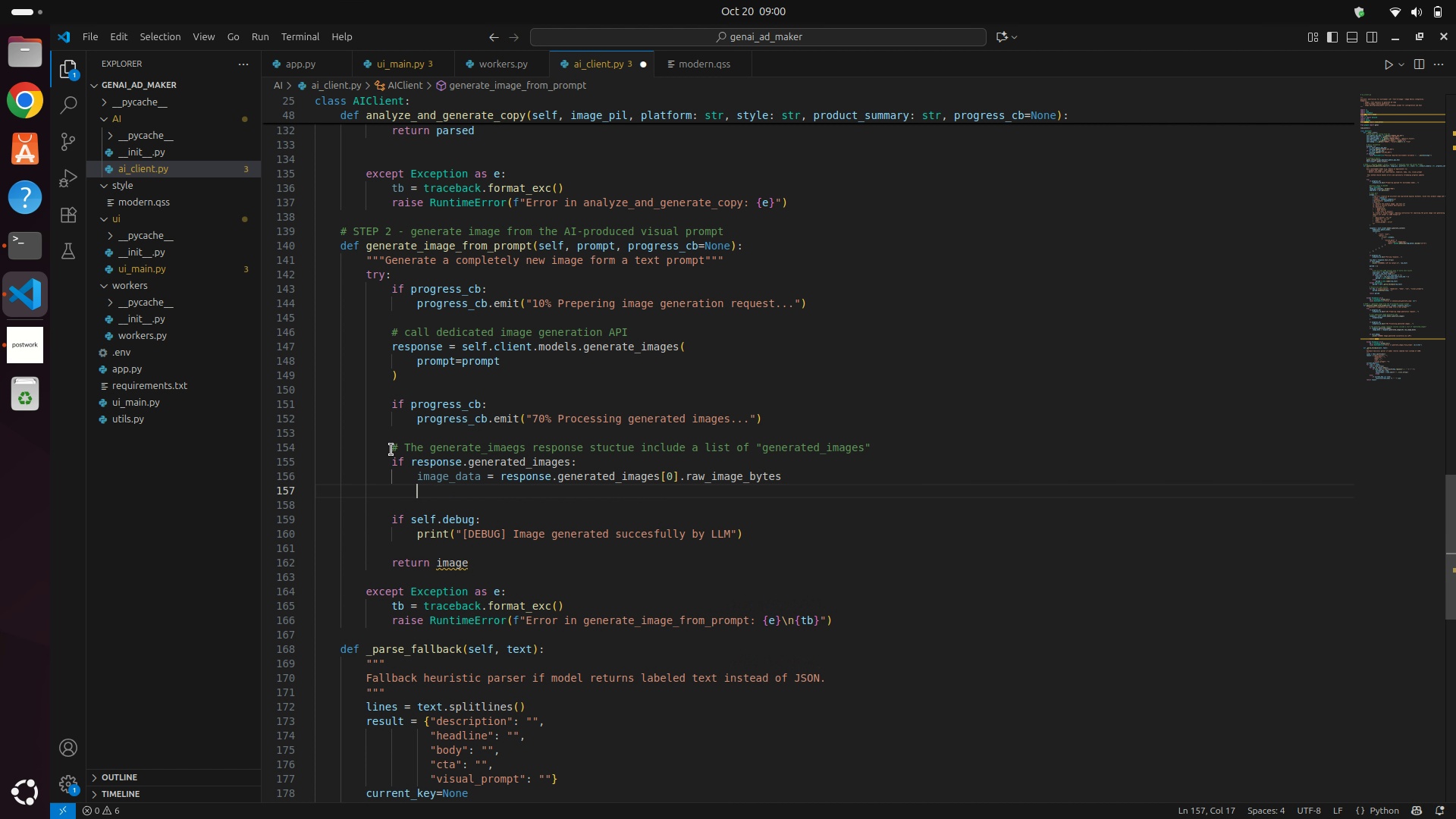 
key(Enter)
 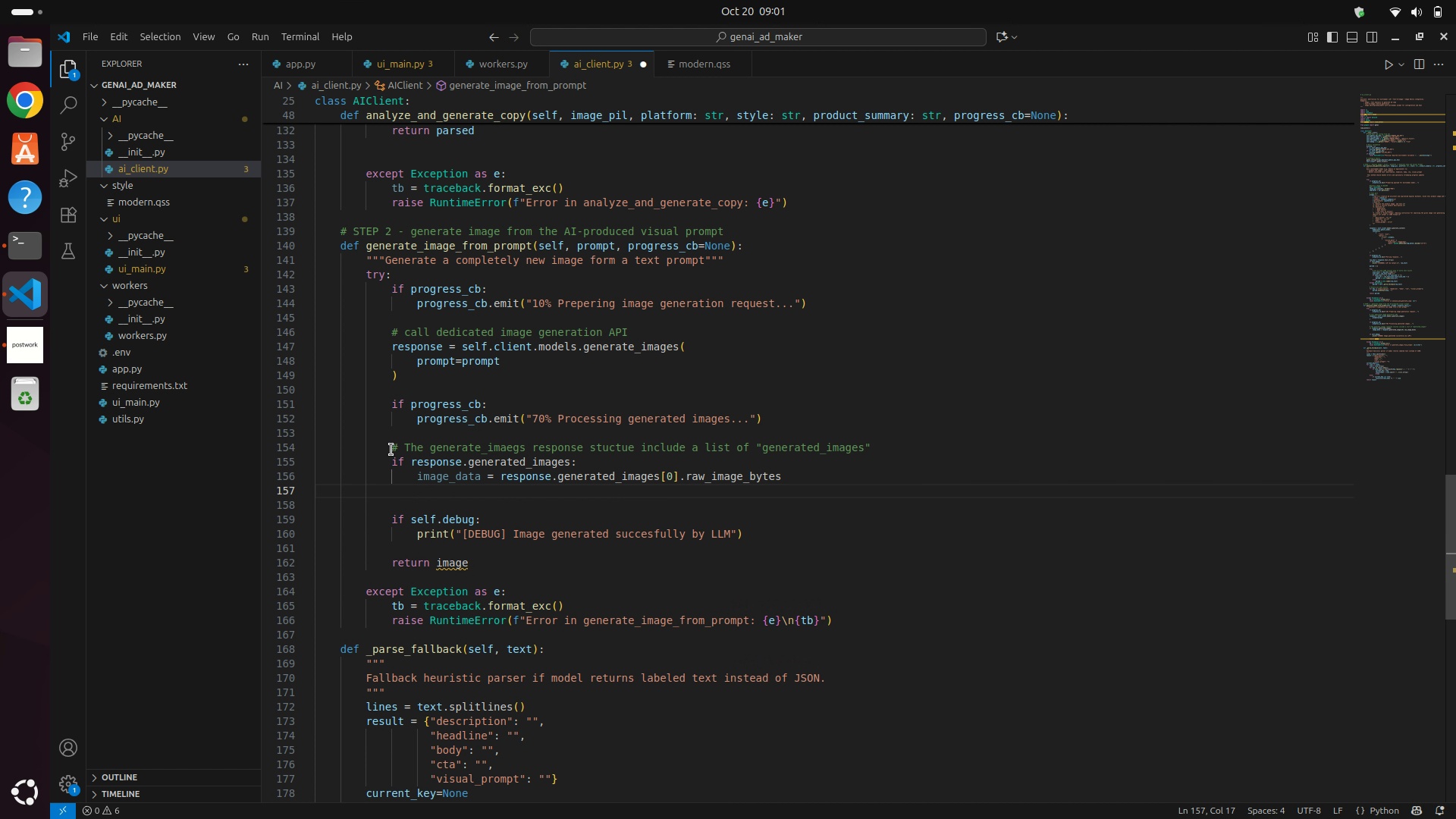 
wait(12.33)
 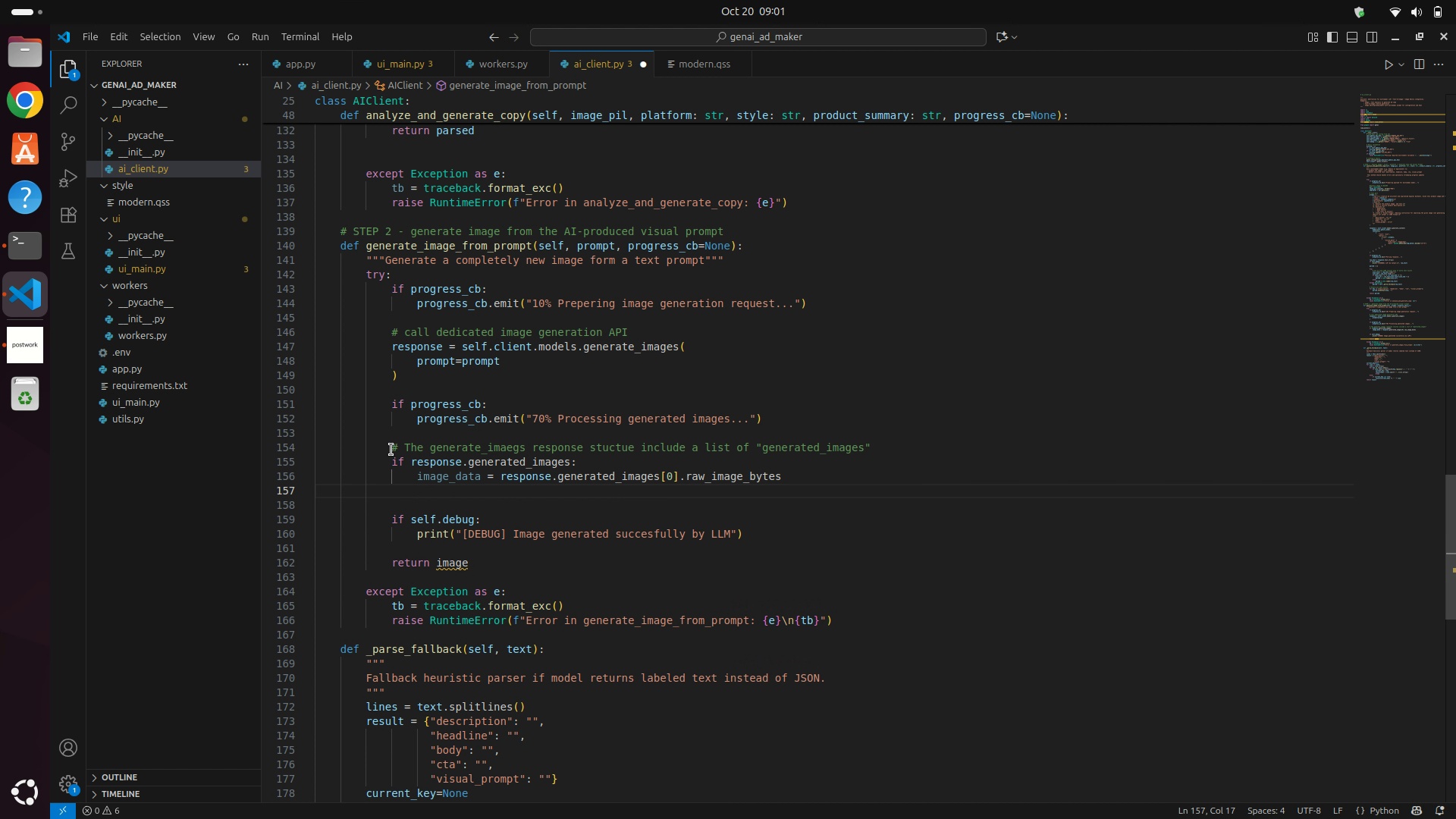 
type(image = Image.open(Bytes)
 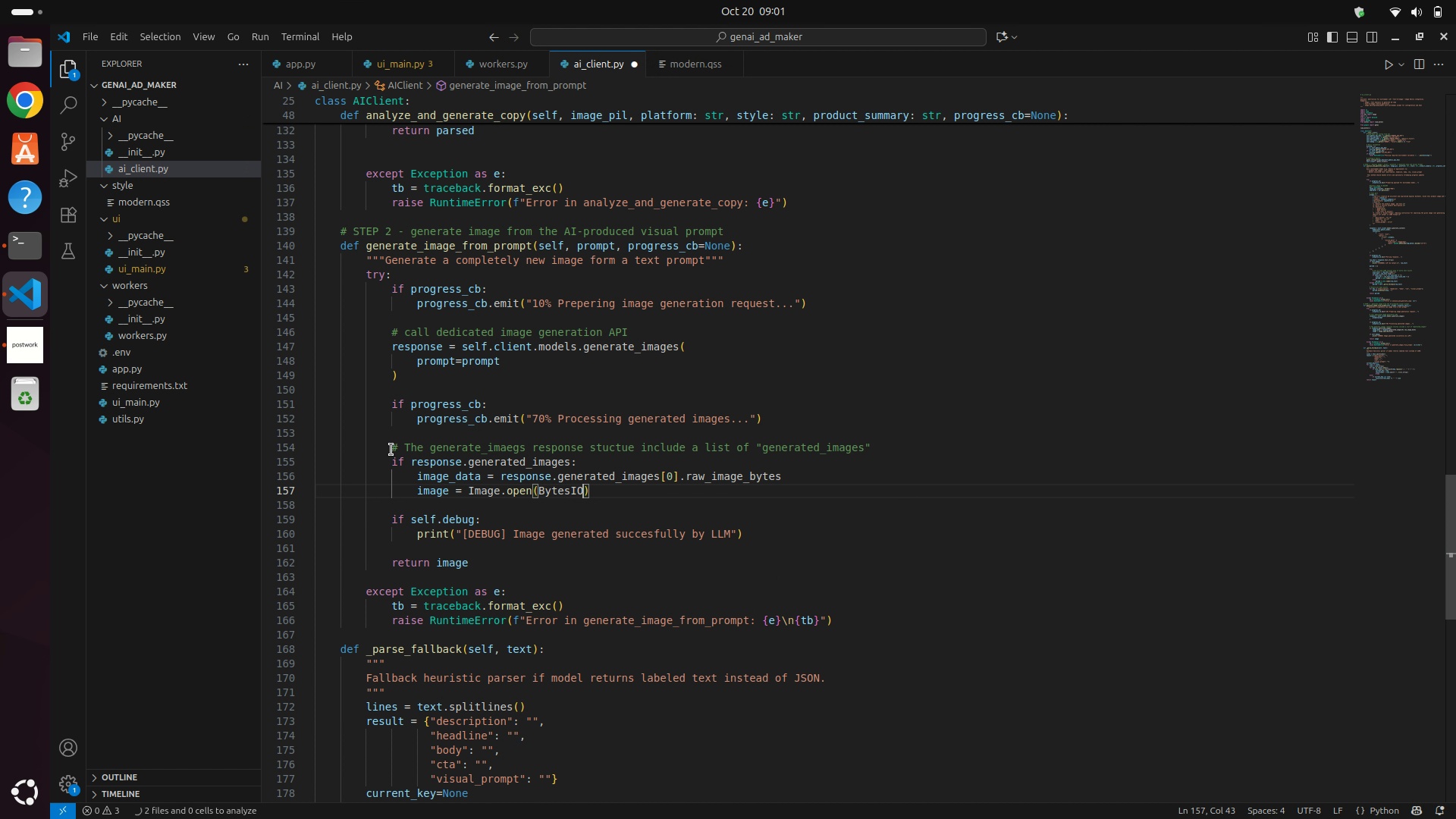 
 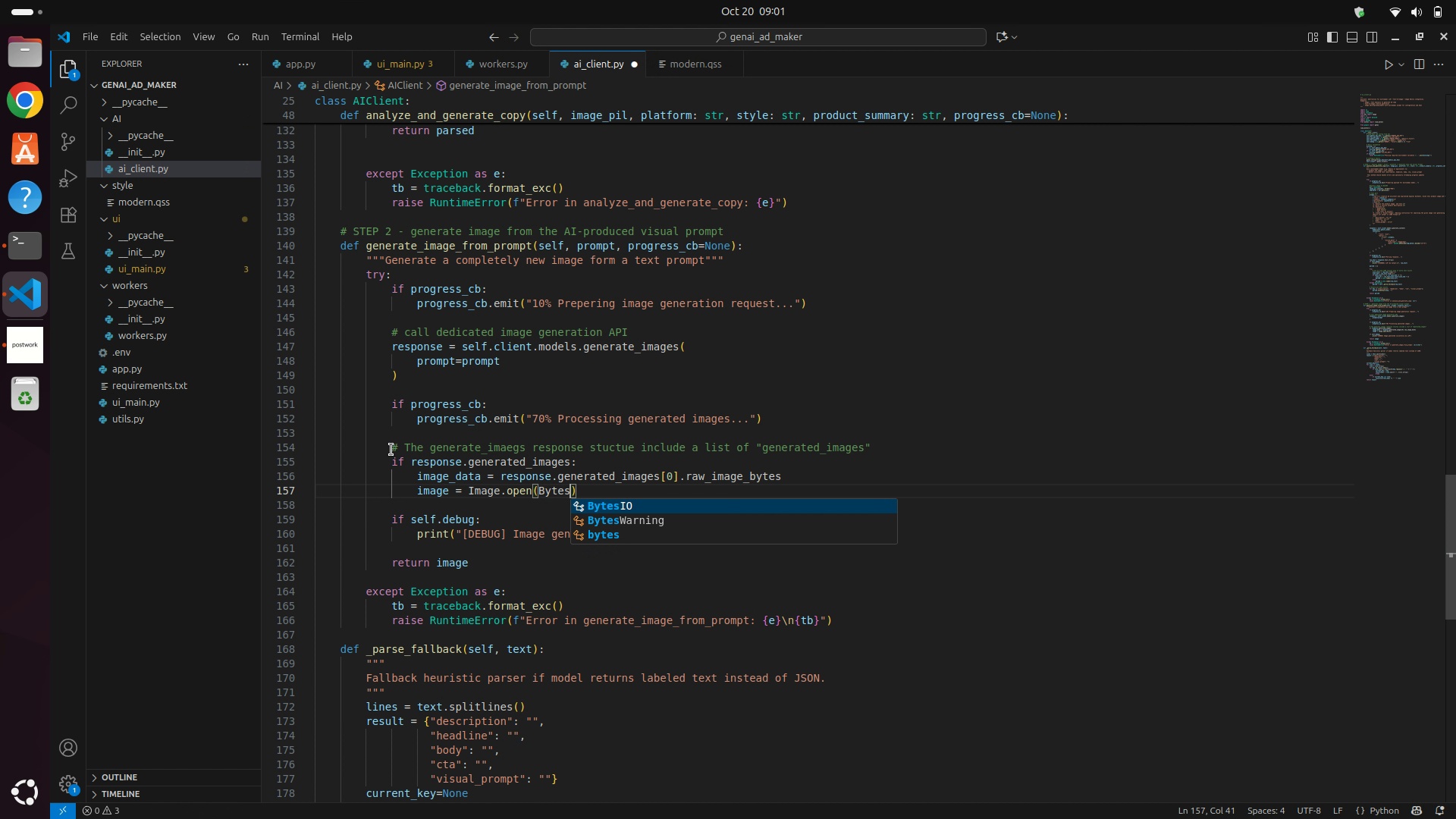 
key(Enter)
 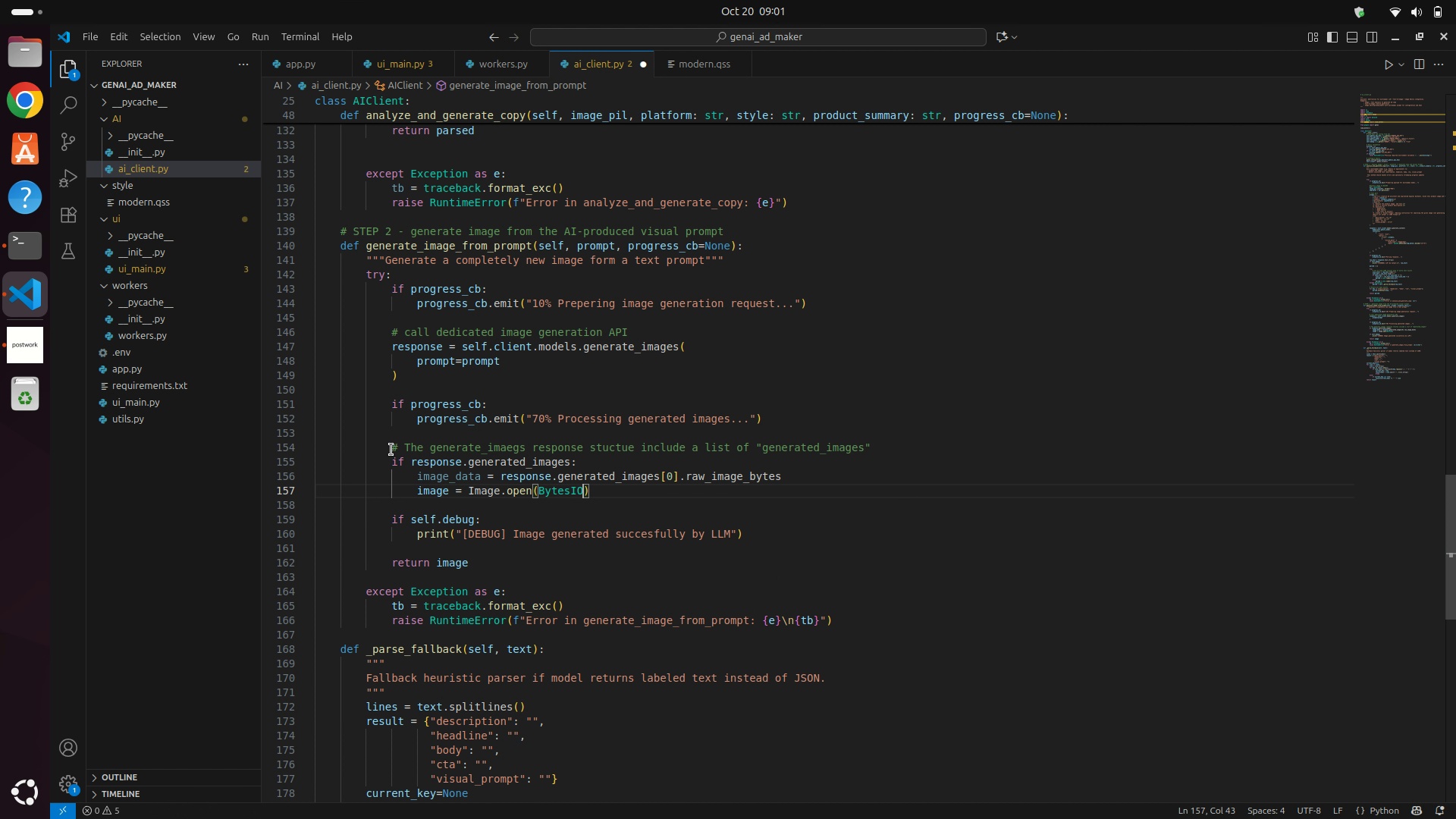 
type((image)
 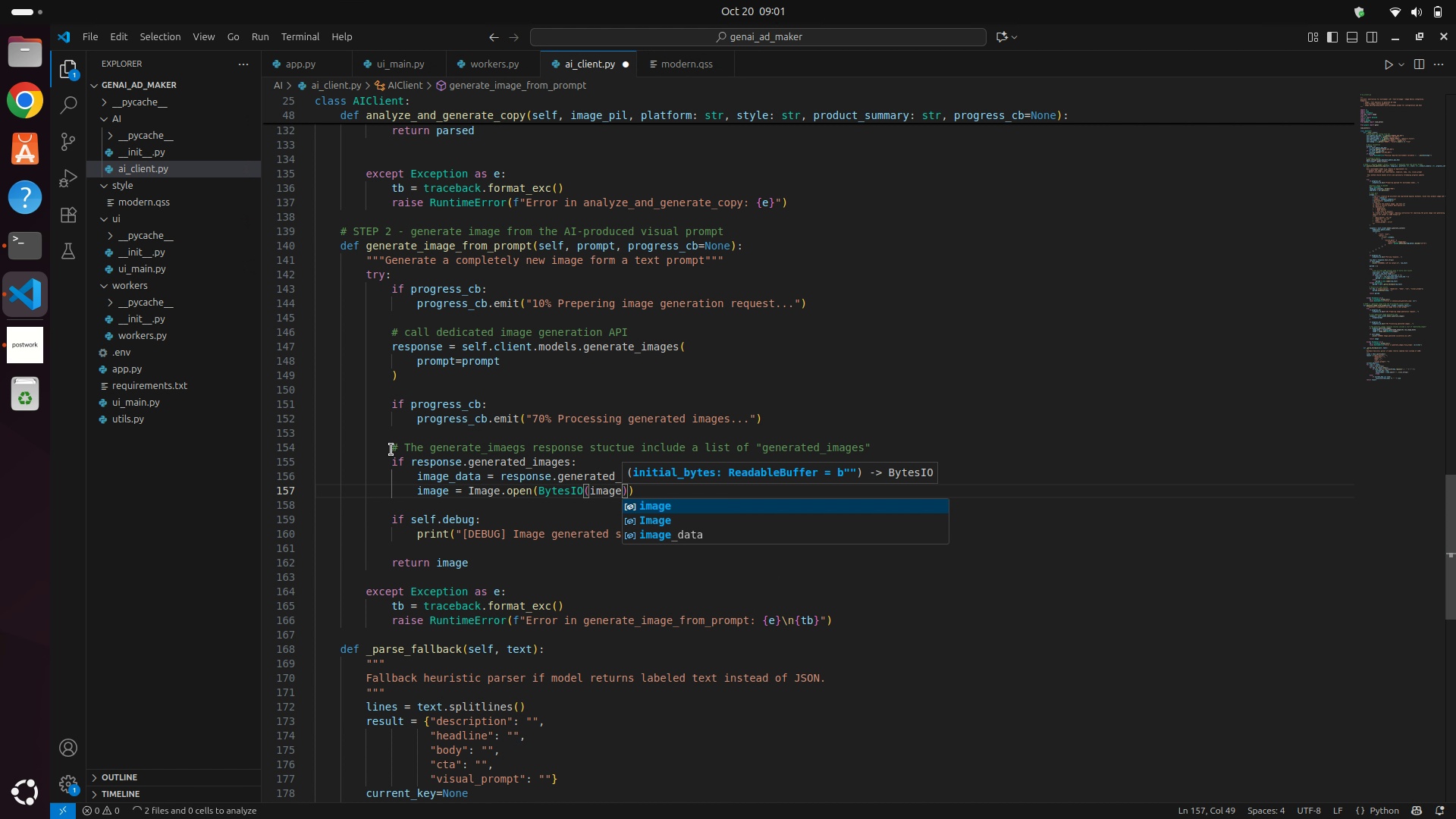 
hold_key(key=ShiftLeft, duration=0.43)
 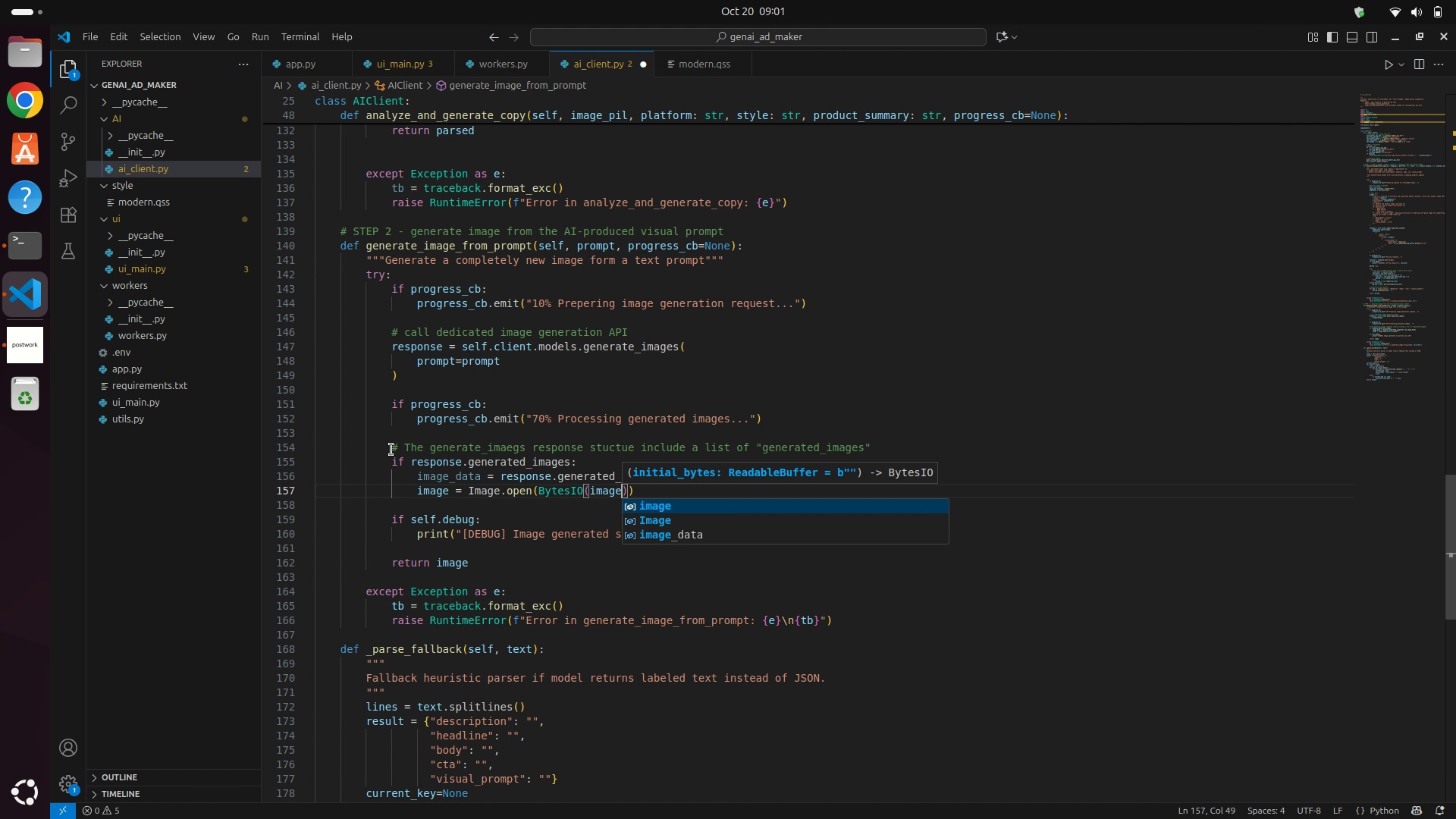 
key(ArrowDown)
 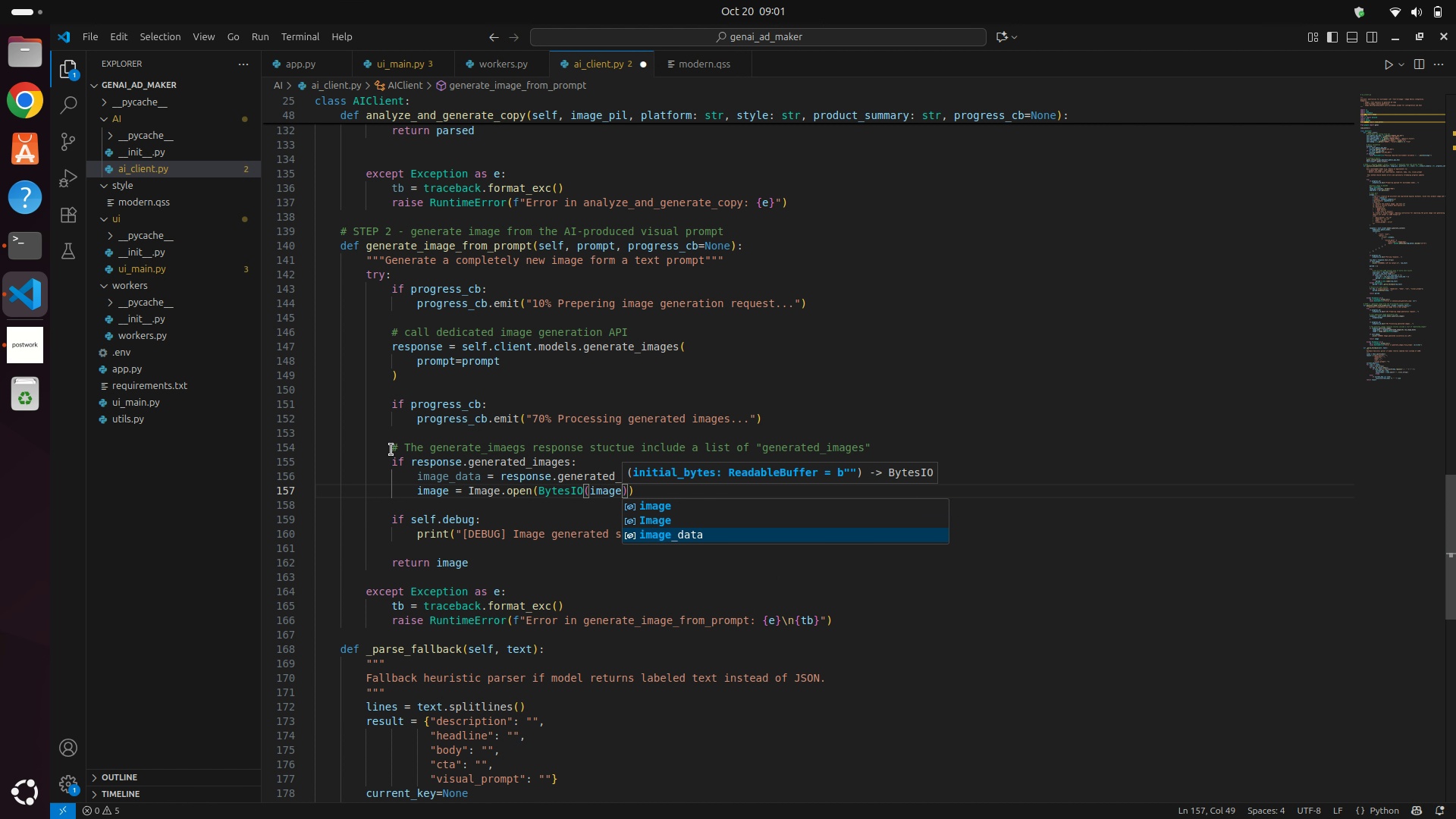 
key(ArrowDown)
 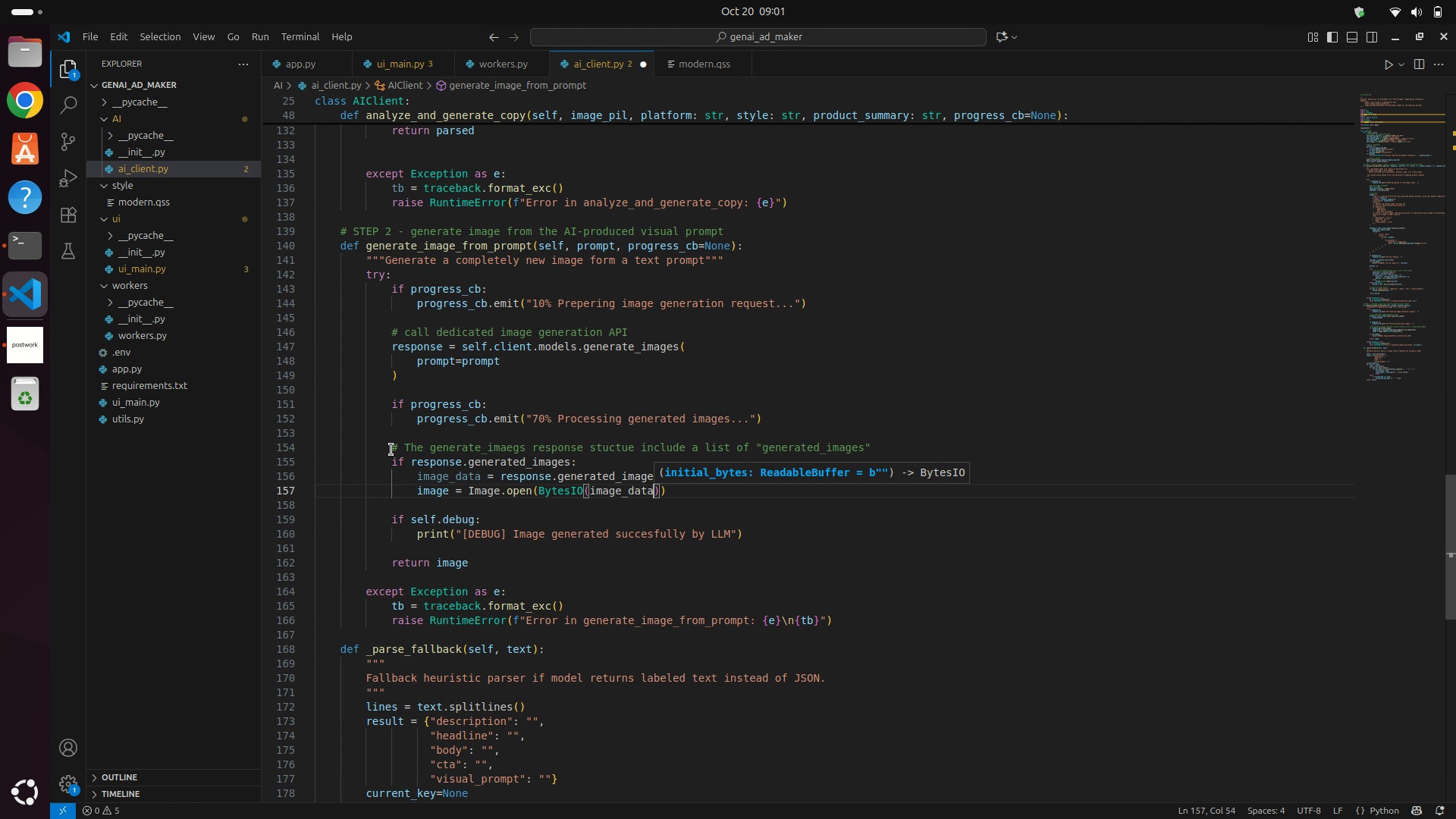 
key(Enter)
 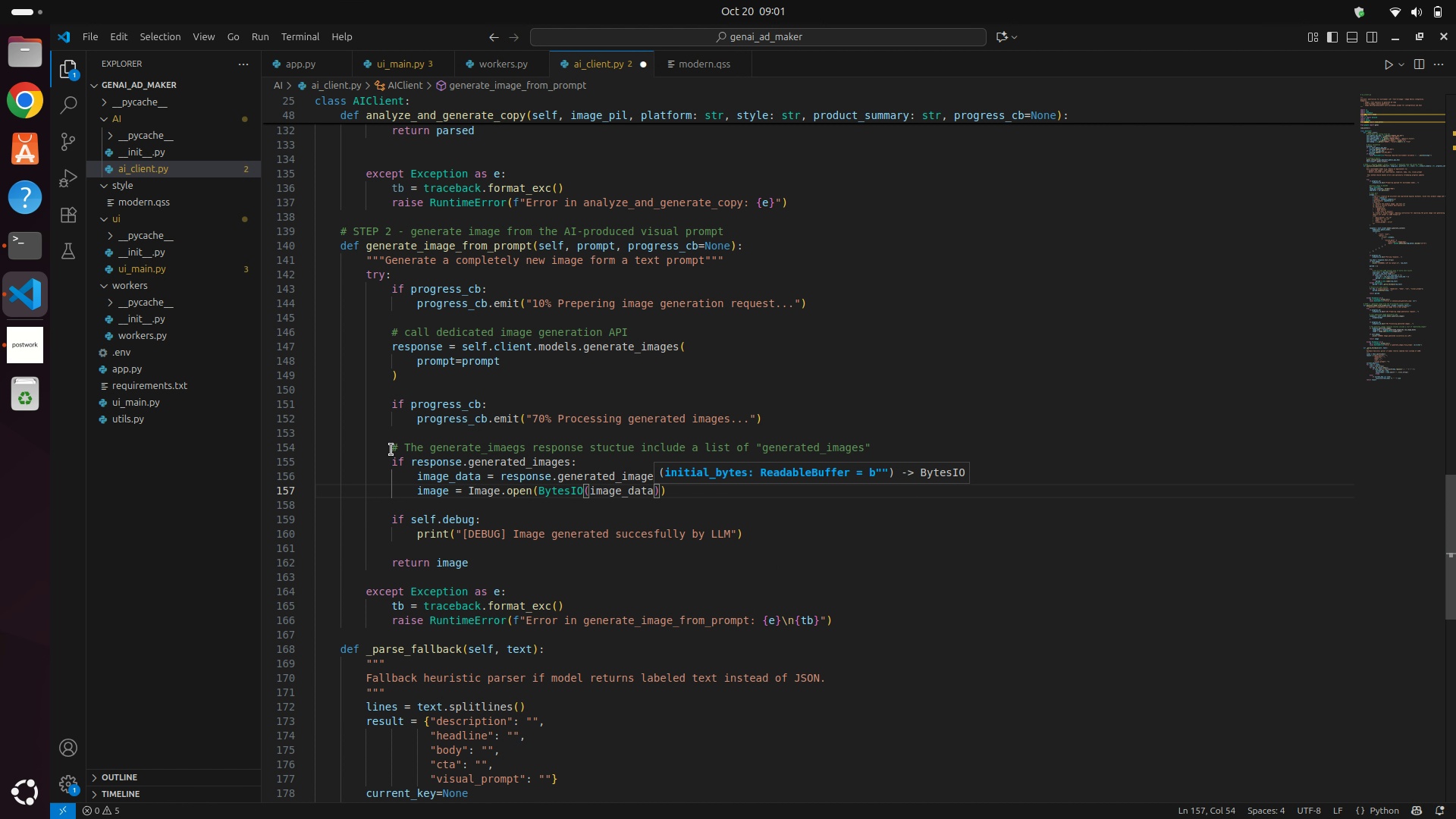 
key(Insert)
 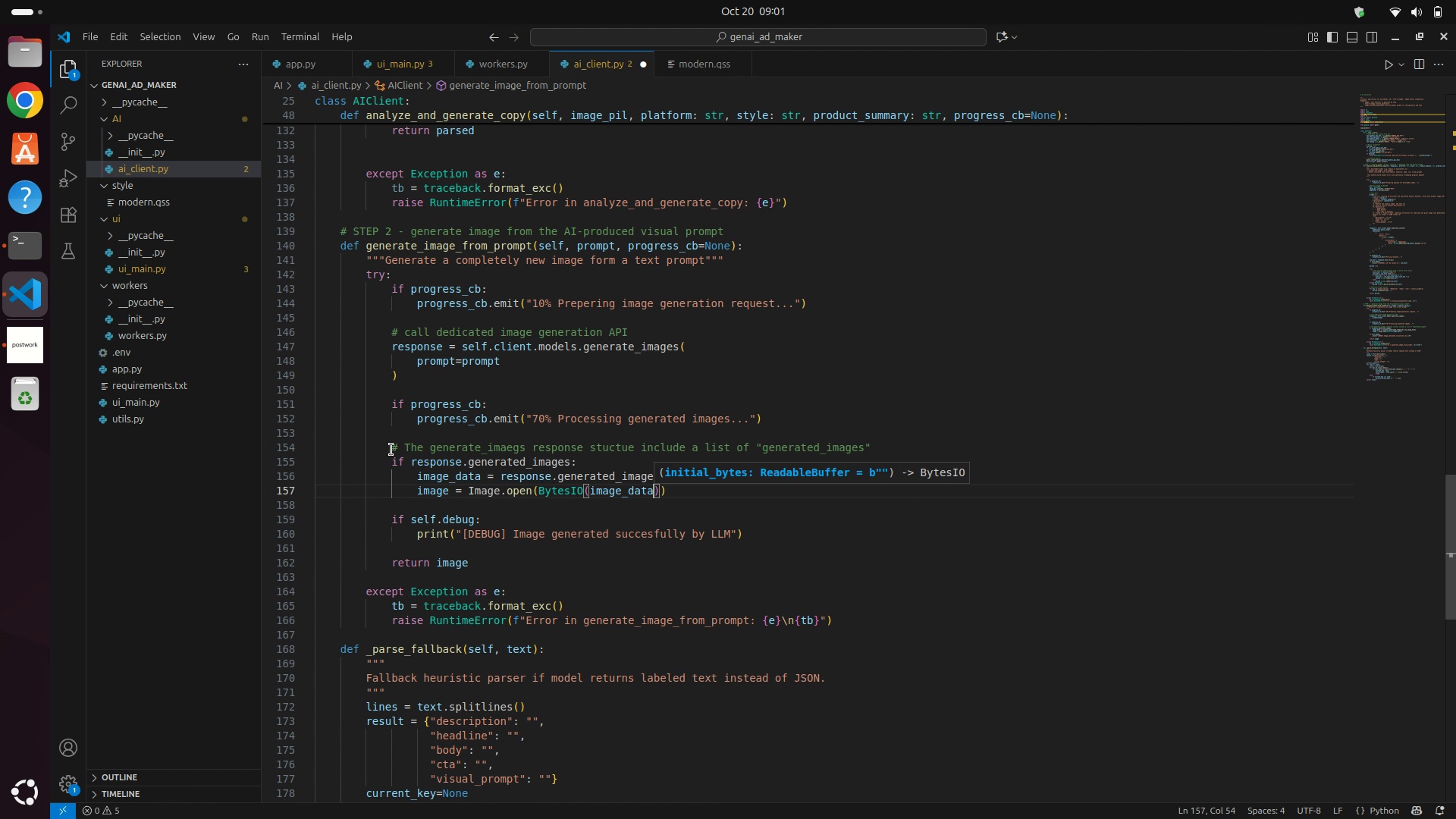 
key(Insert)
 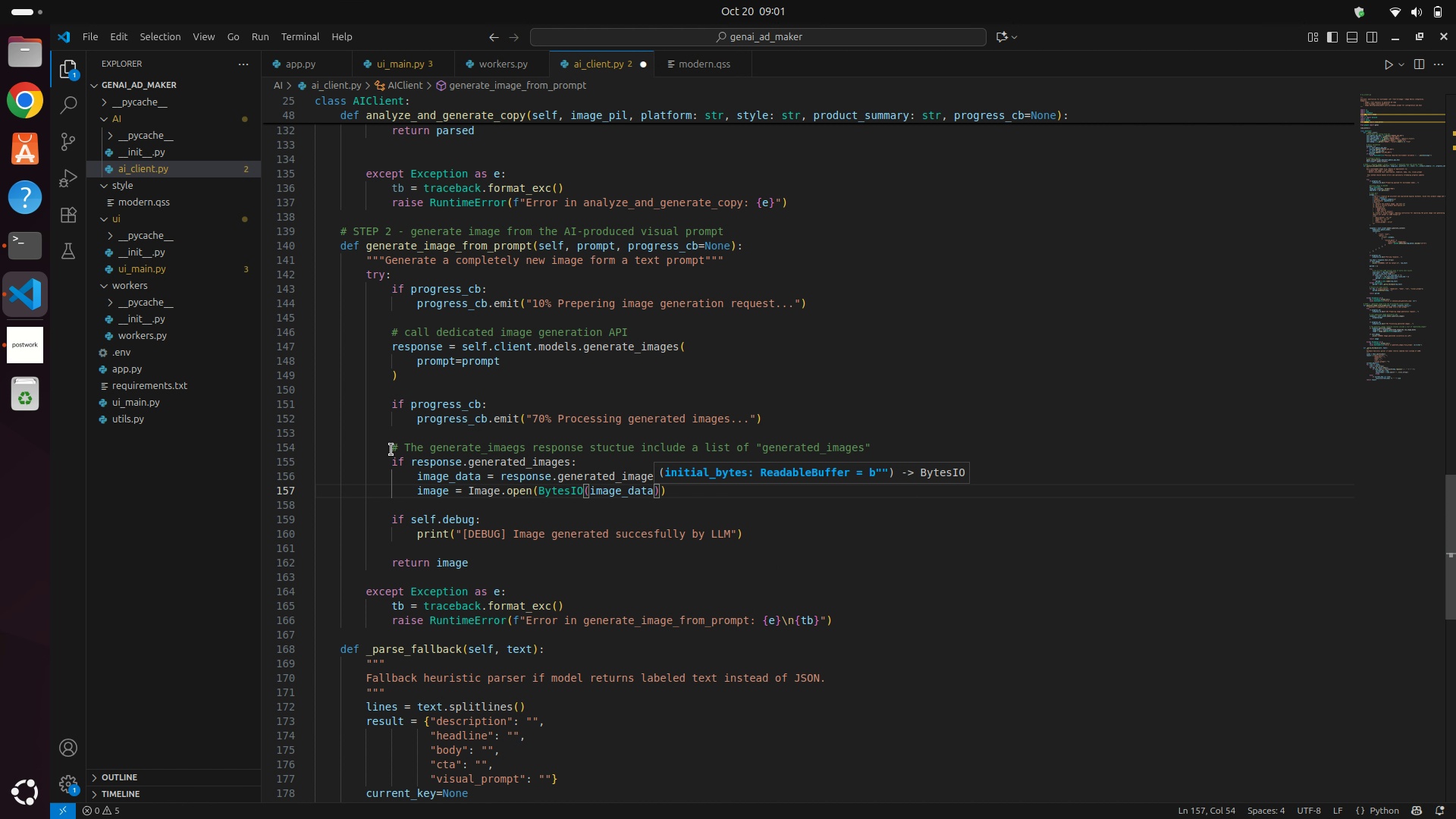 
key(ArrowRight)
 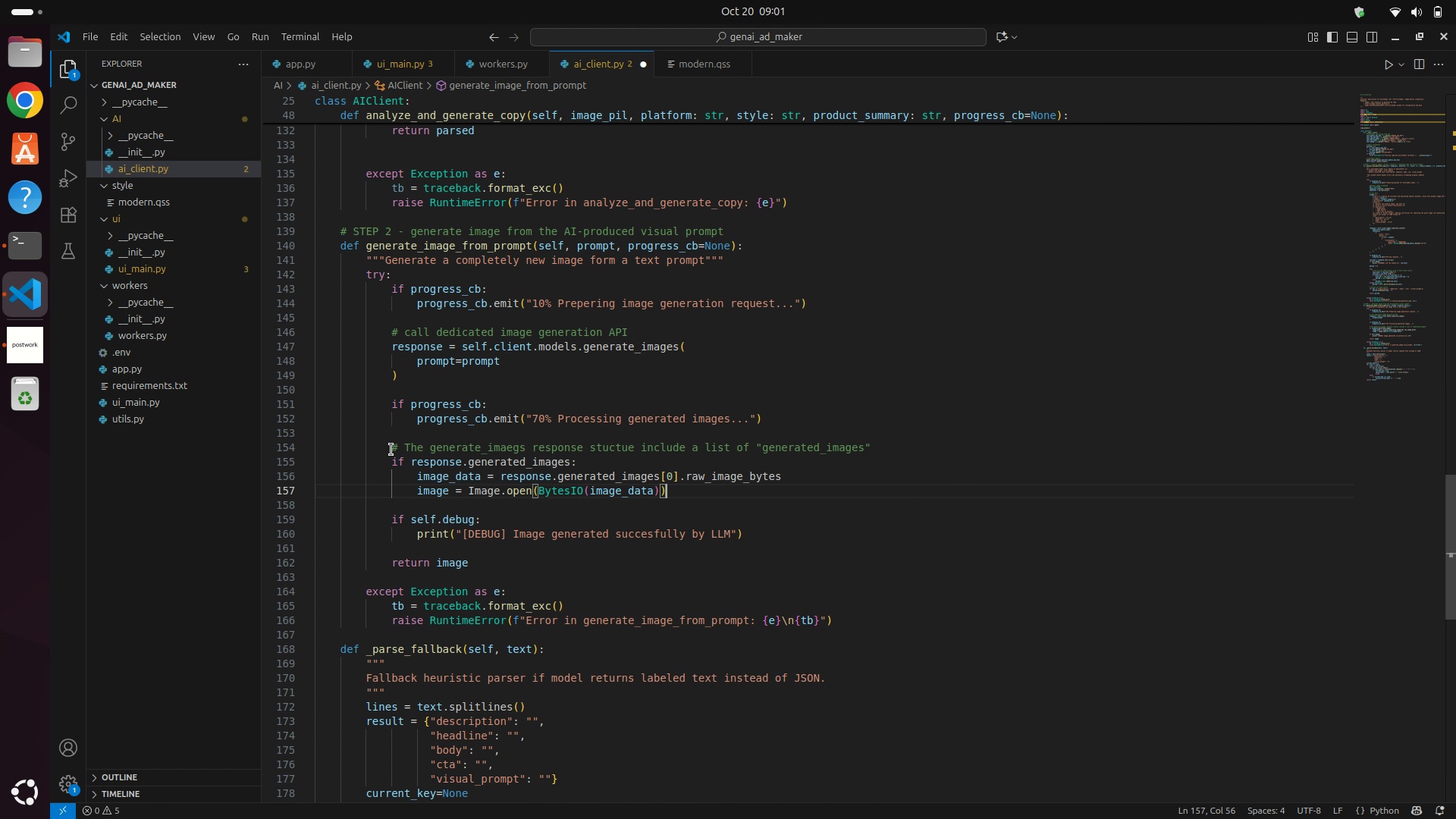 
key(ArrowRight)
 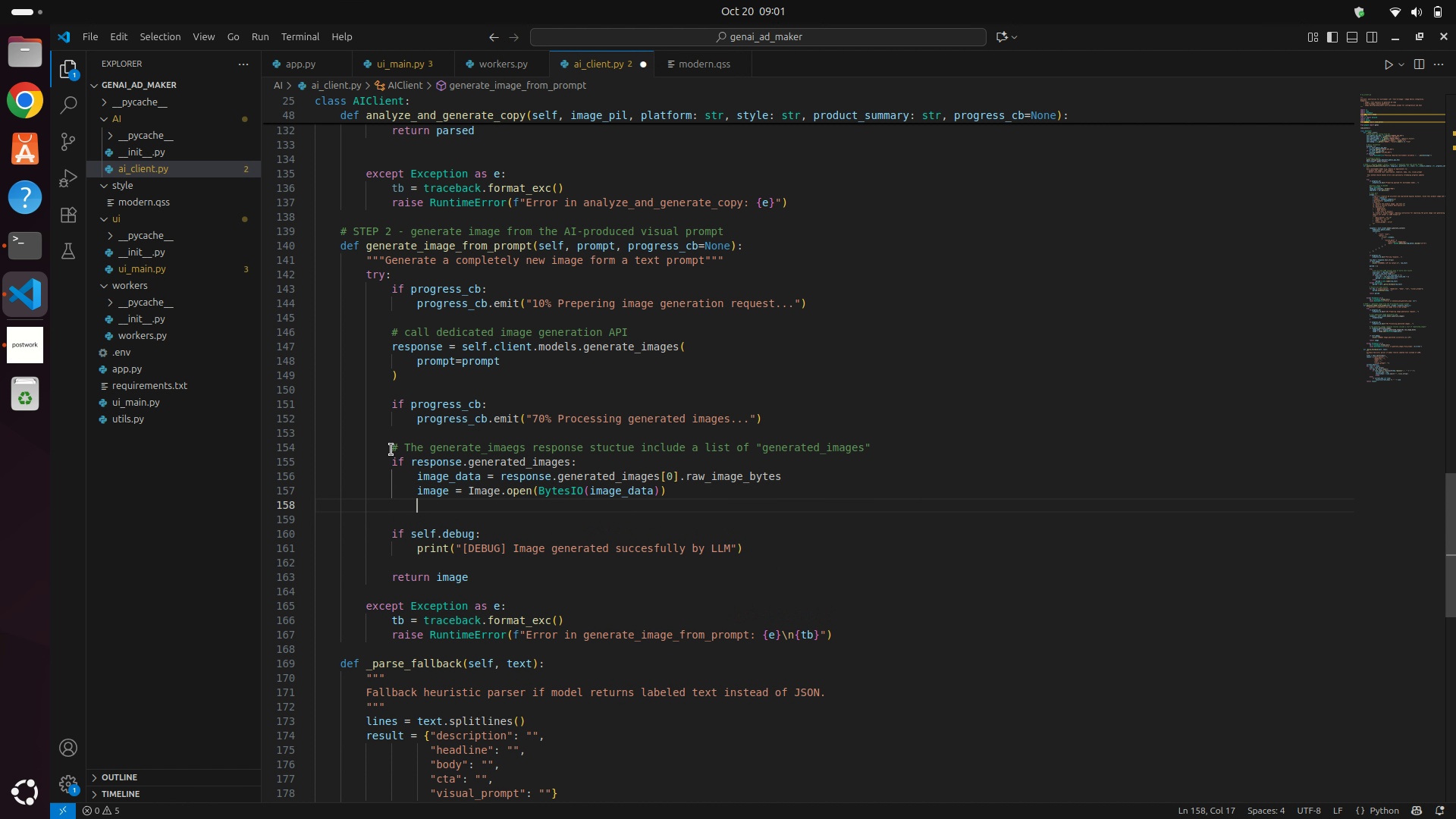 
key(Enter)
 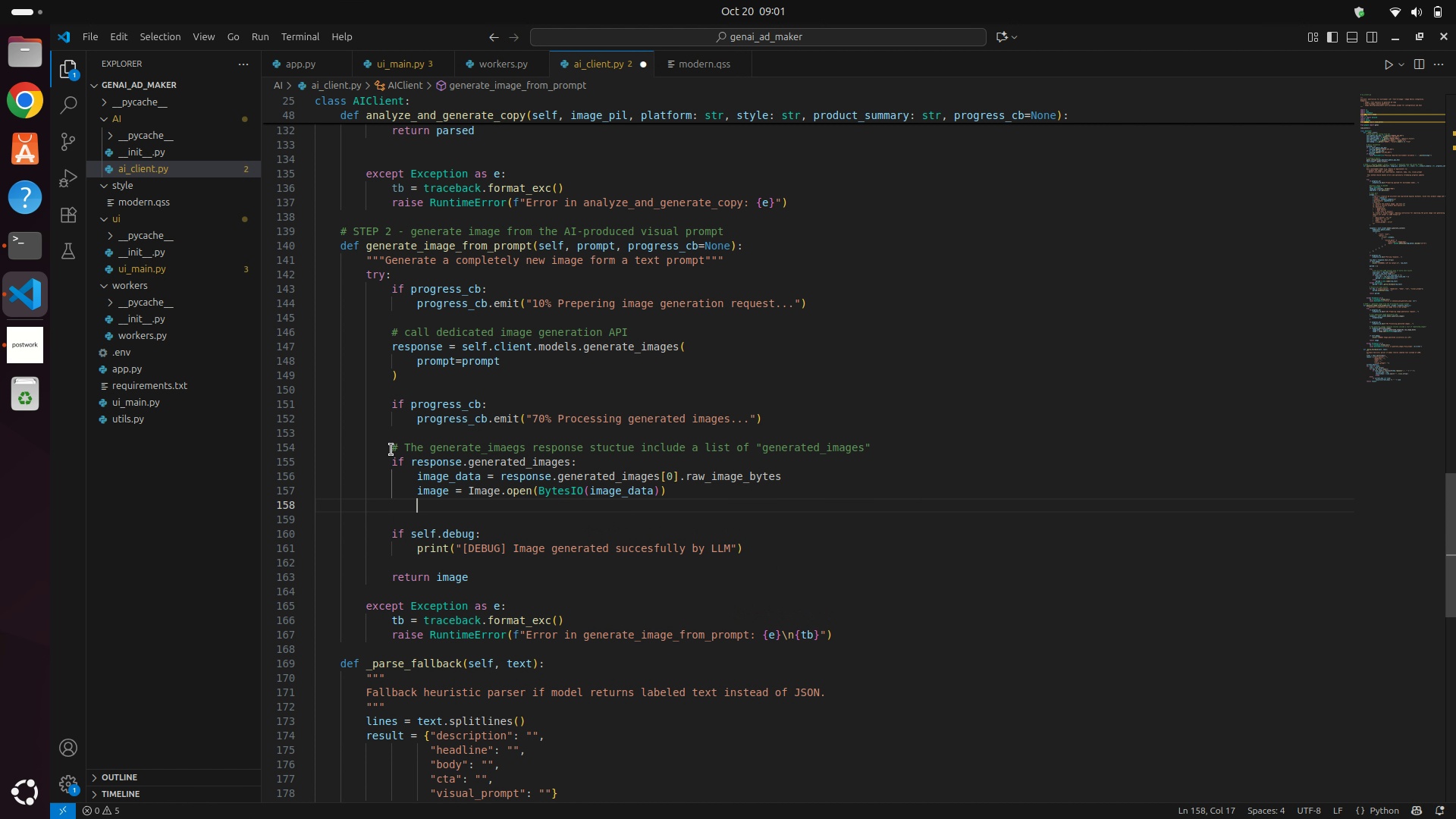 
type(if pro)
 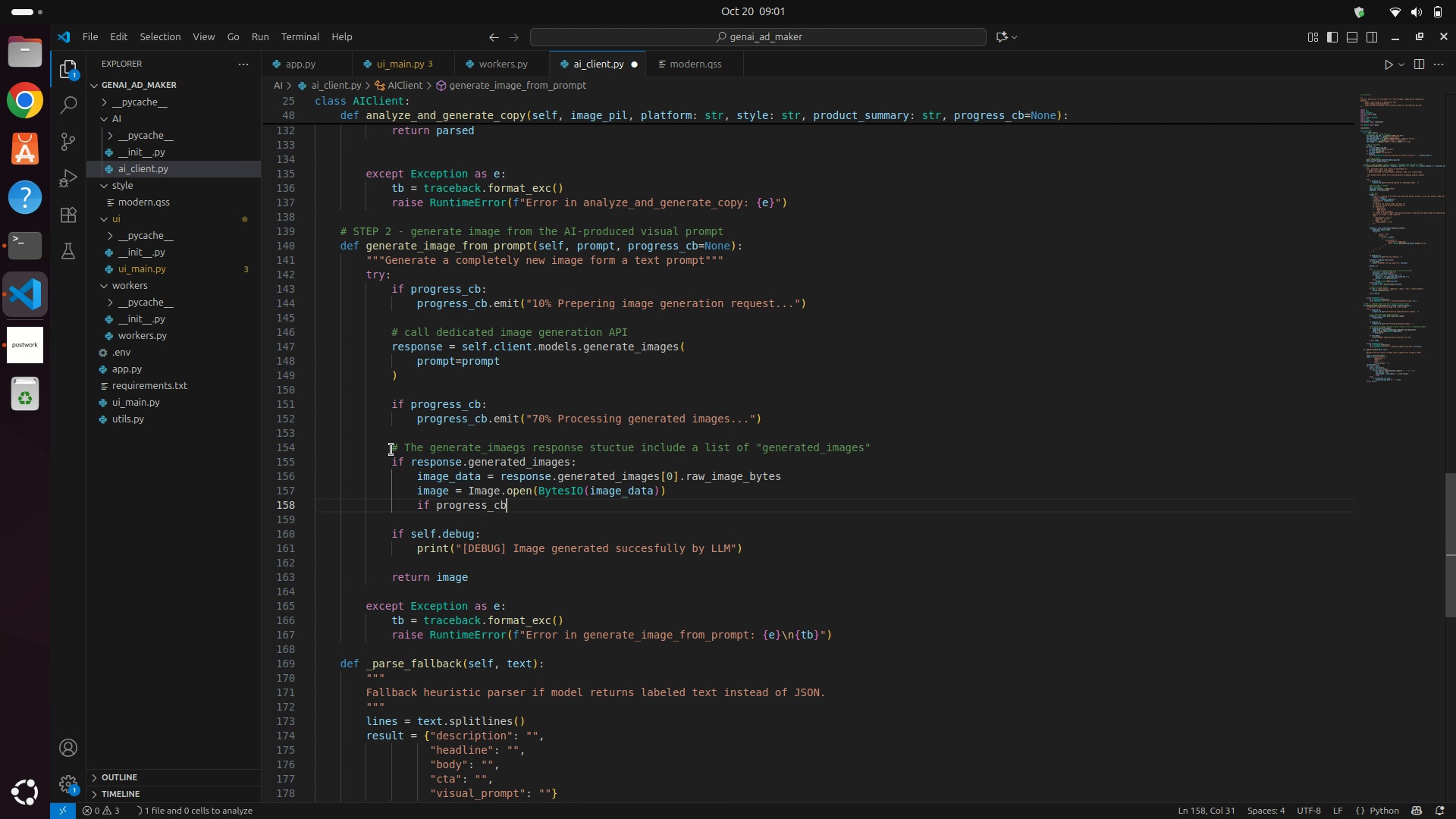 
key(Enter)
 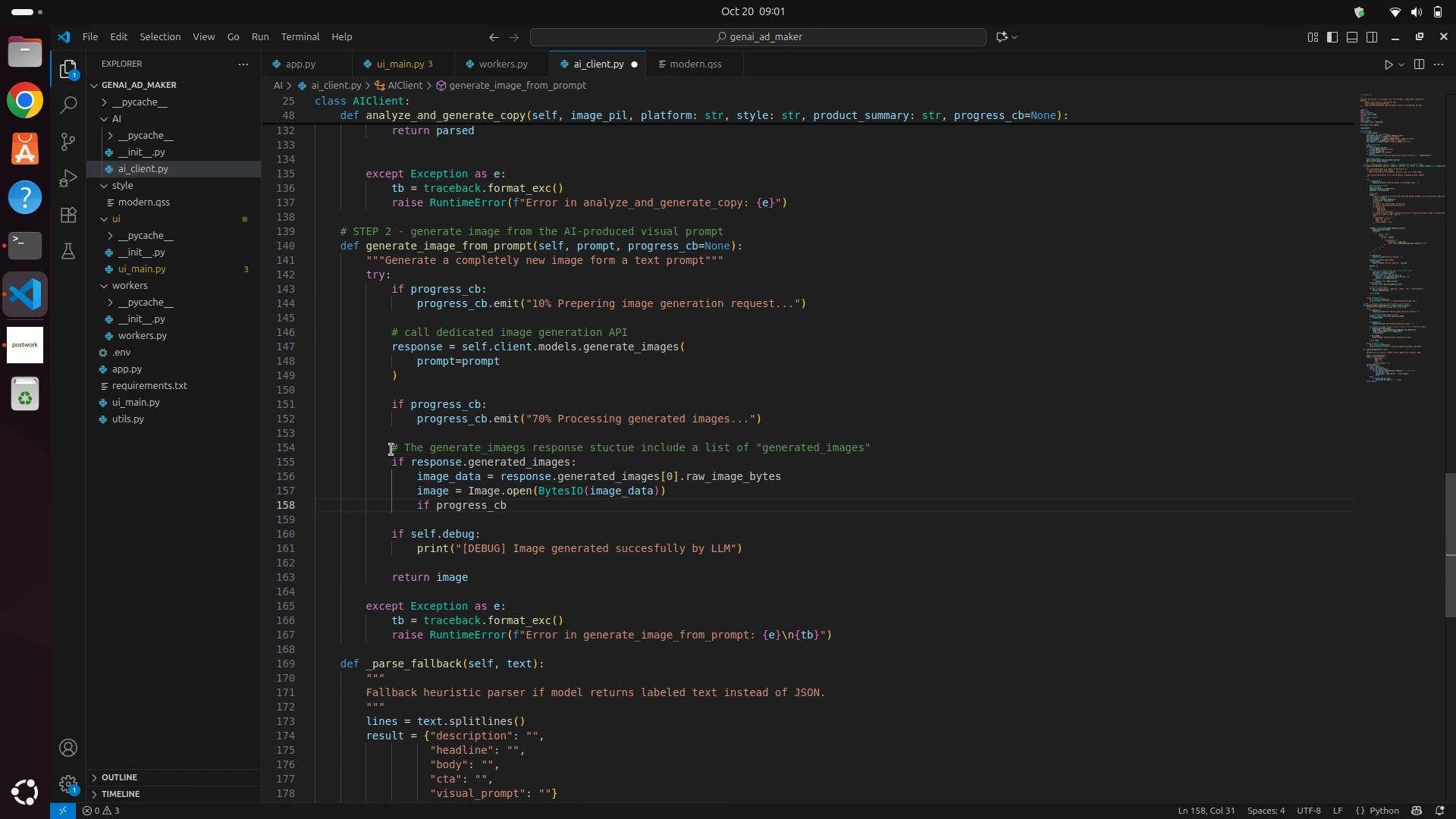 
key(Shift+Semicolon)
 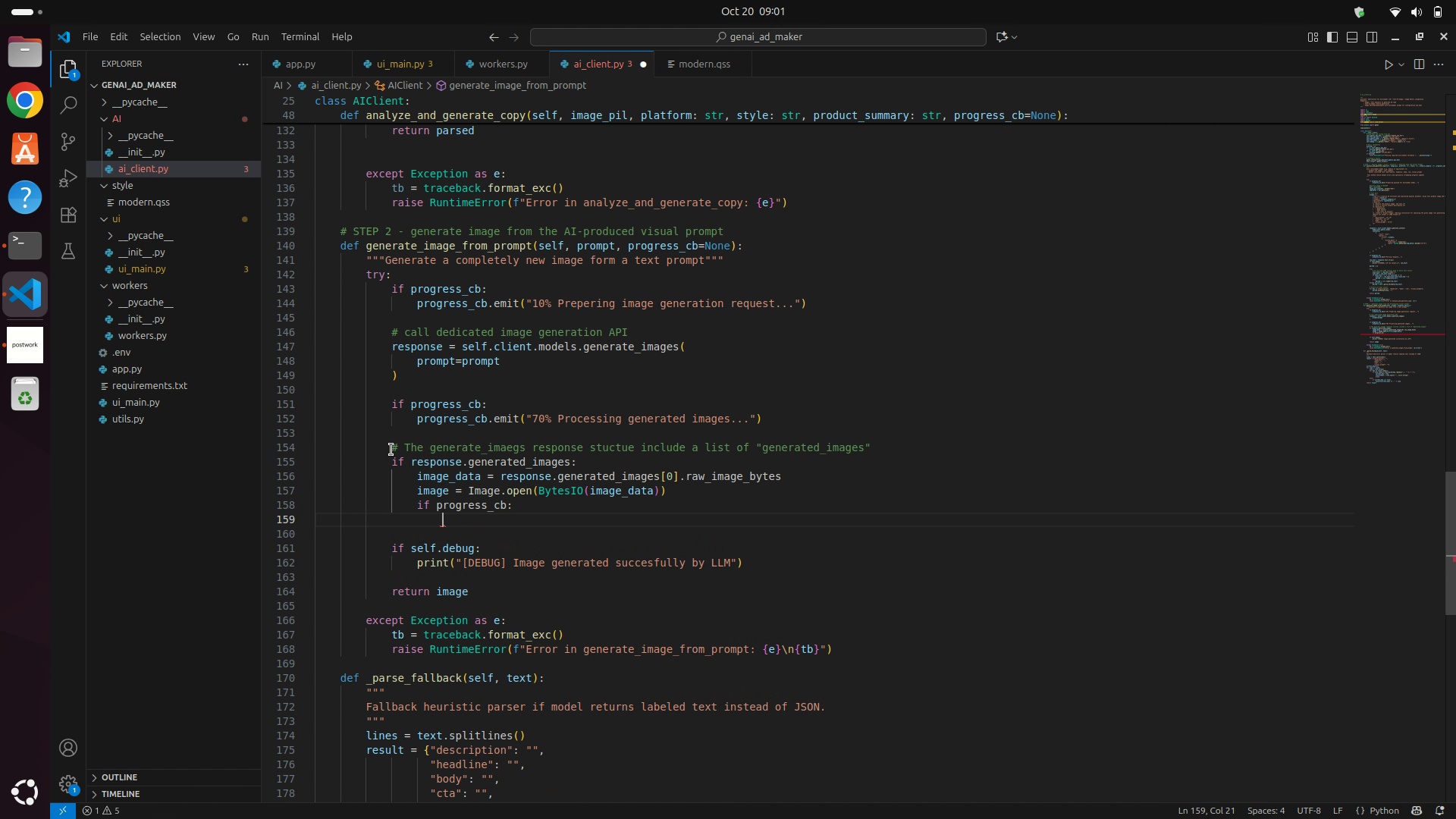 
key(Enter)
 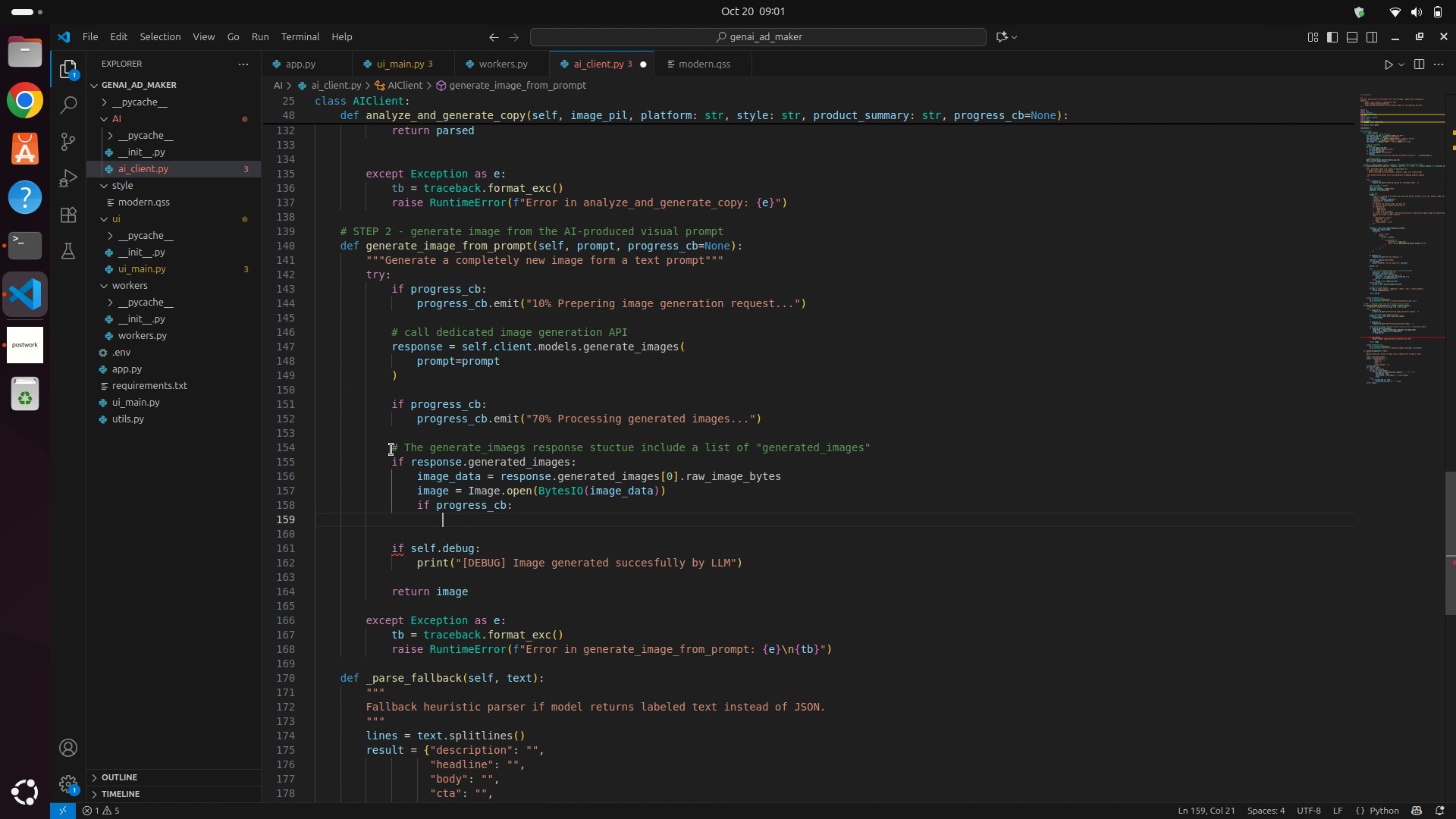 
type(pro)
 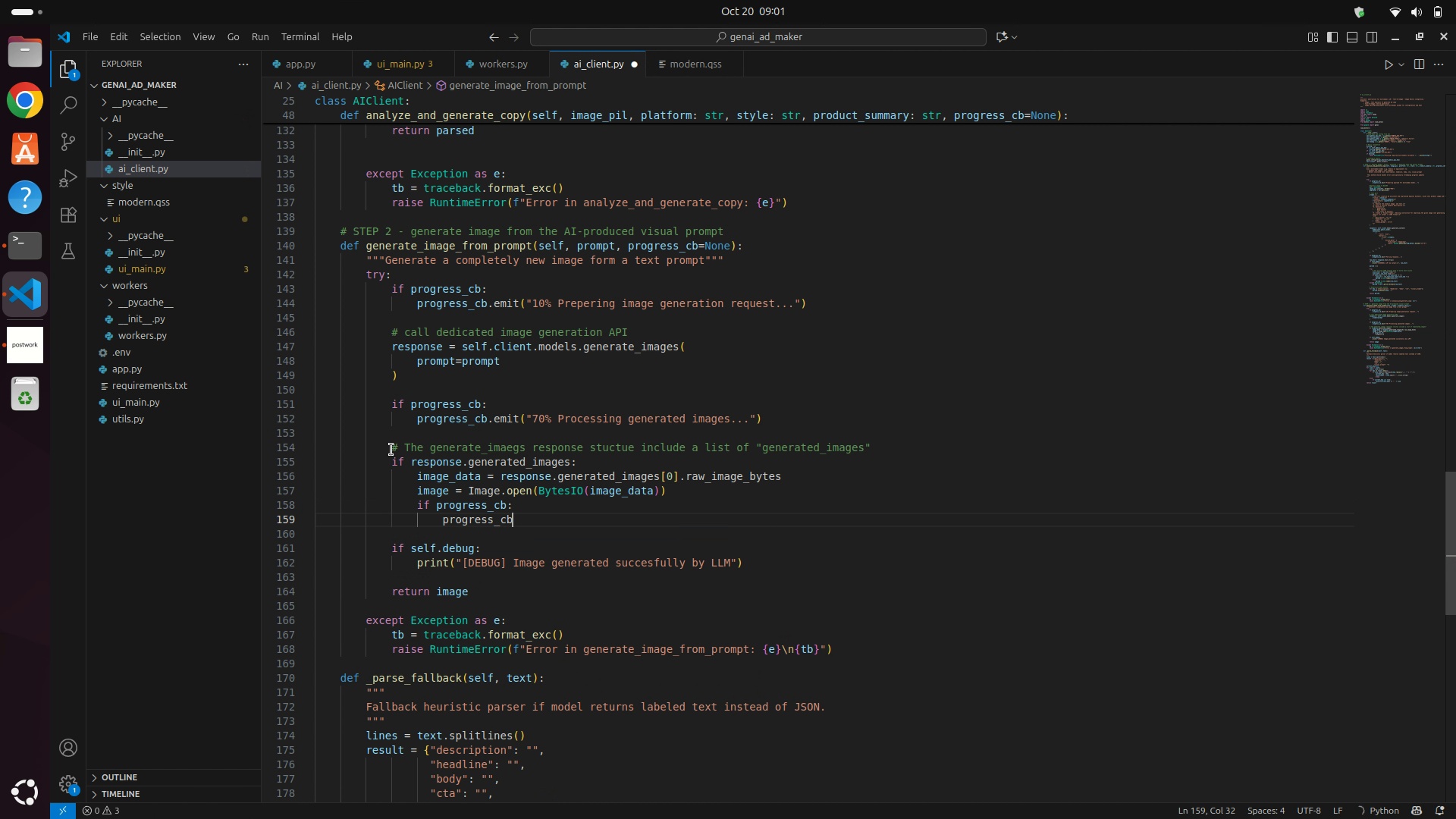 
key(Enter)
 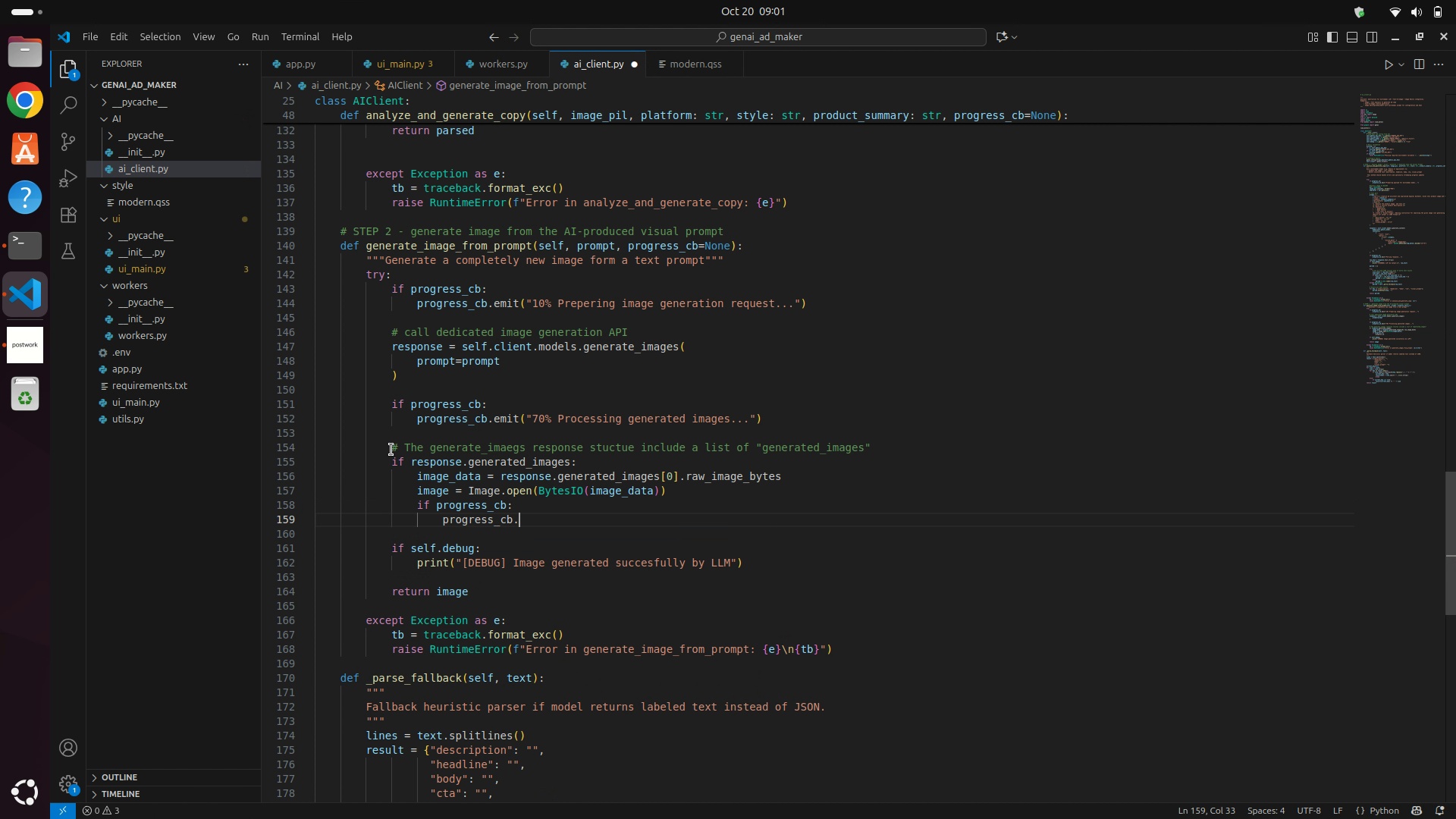 
type(.emit("Ime )
key(Backspace)
key(Backspace)
type(age e)
key(Backspace)
type(generatioincomplete)
 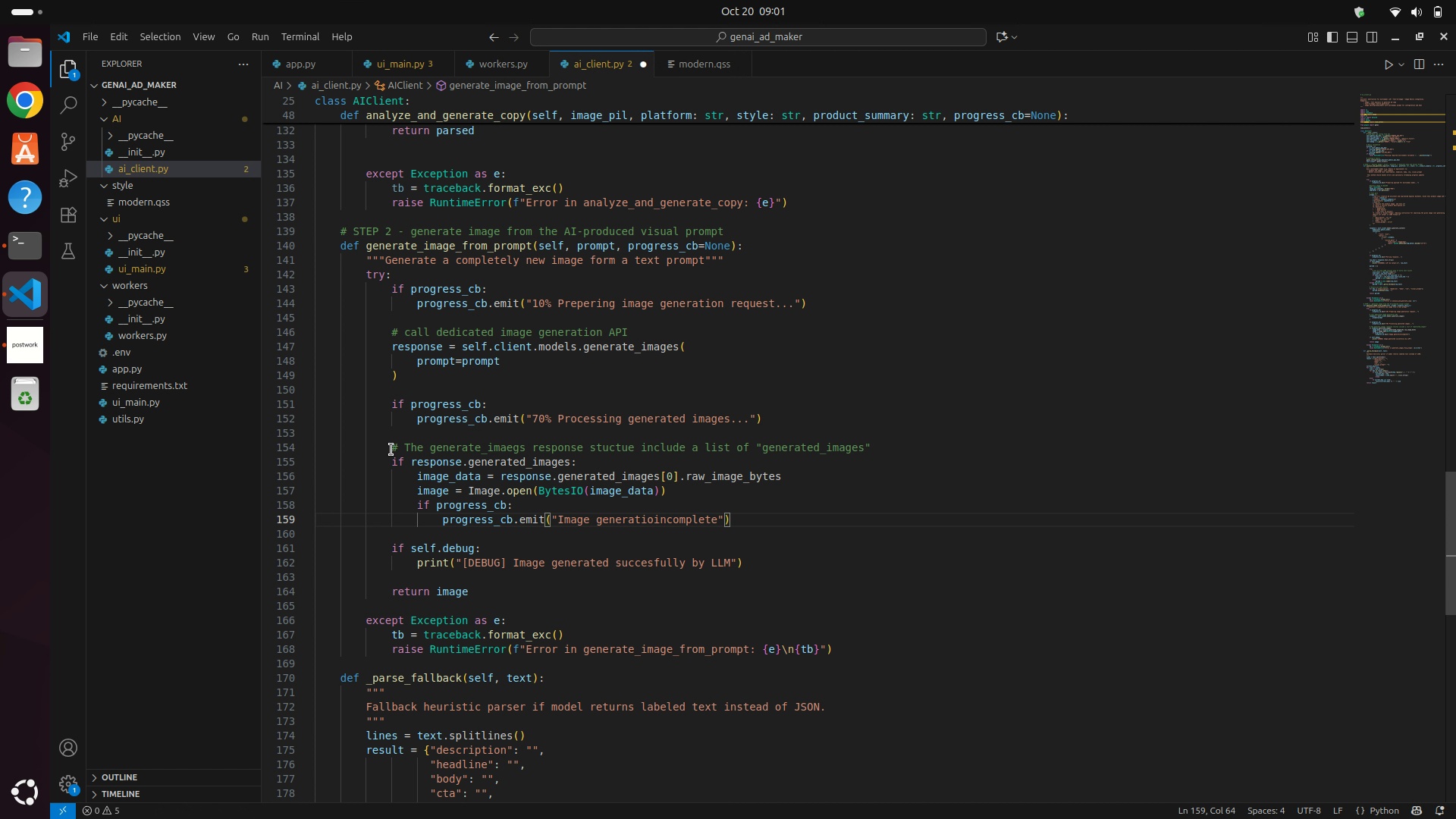 
hold_key(key=ArrowLeft, duration=0.74)
 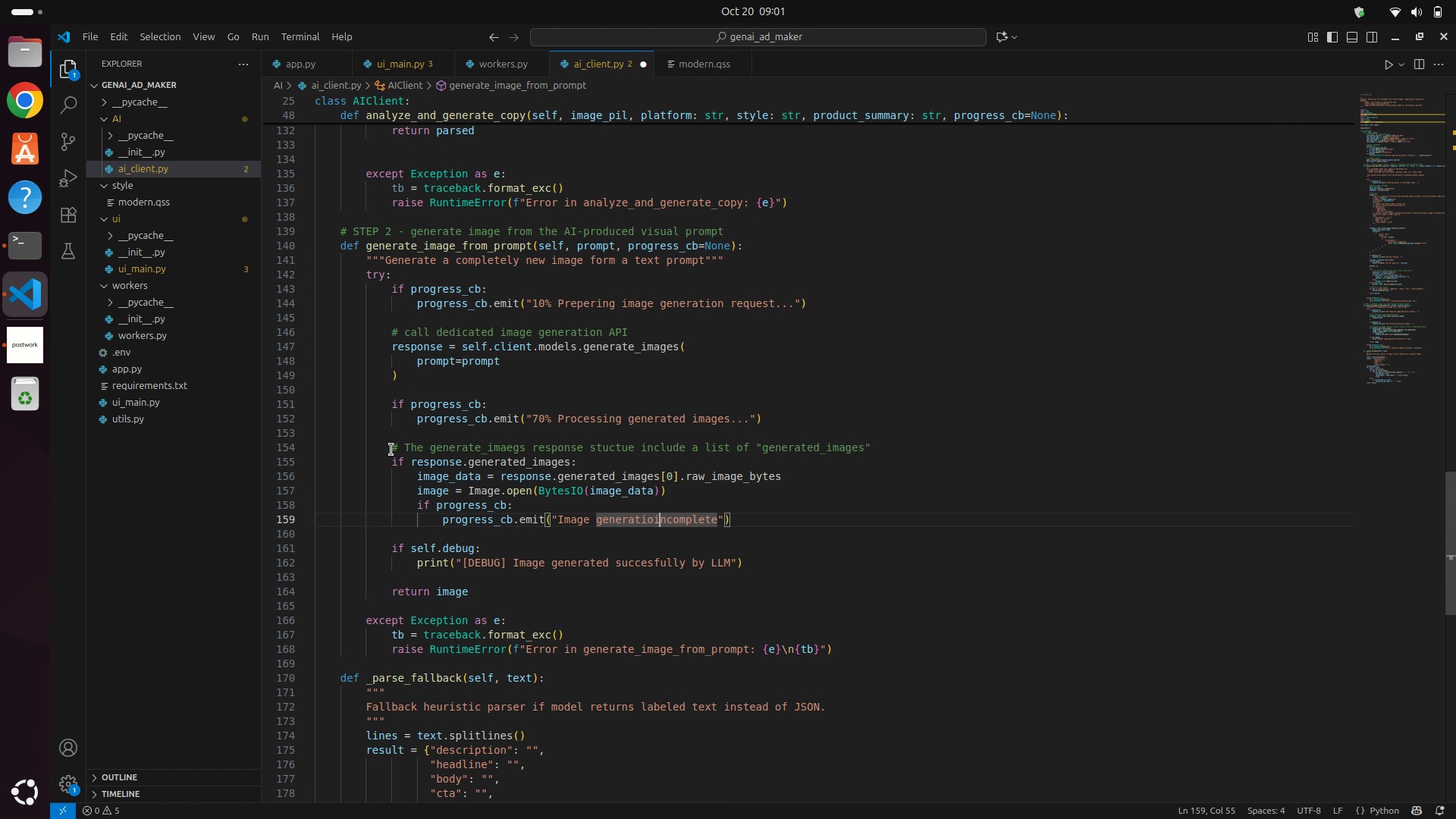 
key(ArrowLeft)
 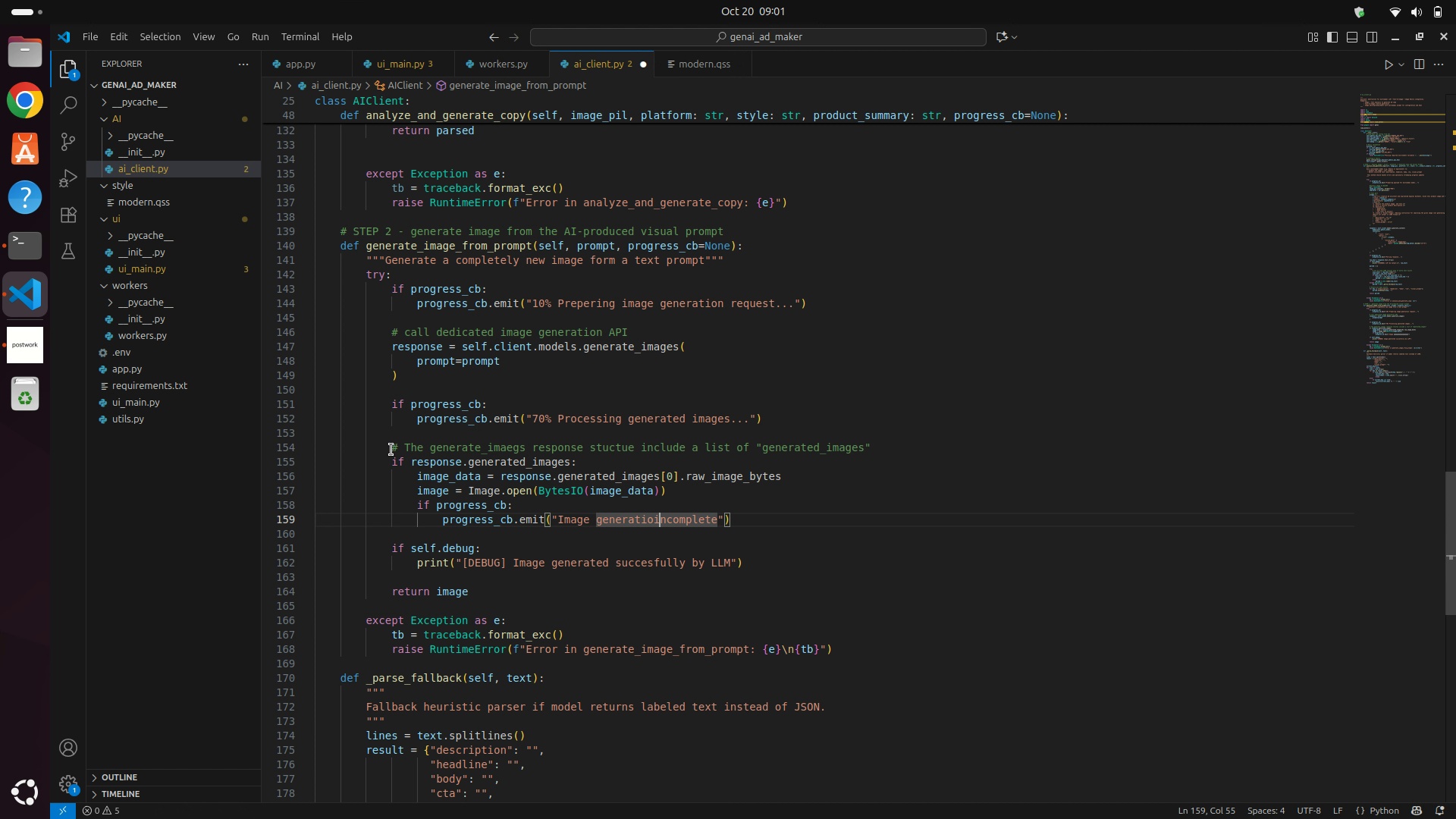 
key(Backspace)
 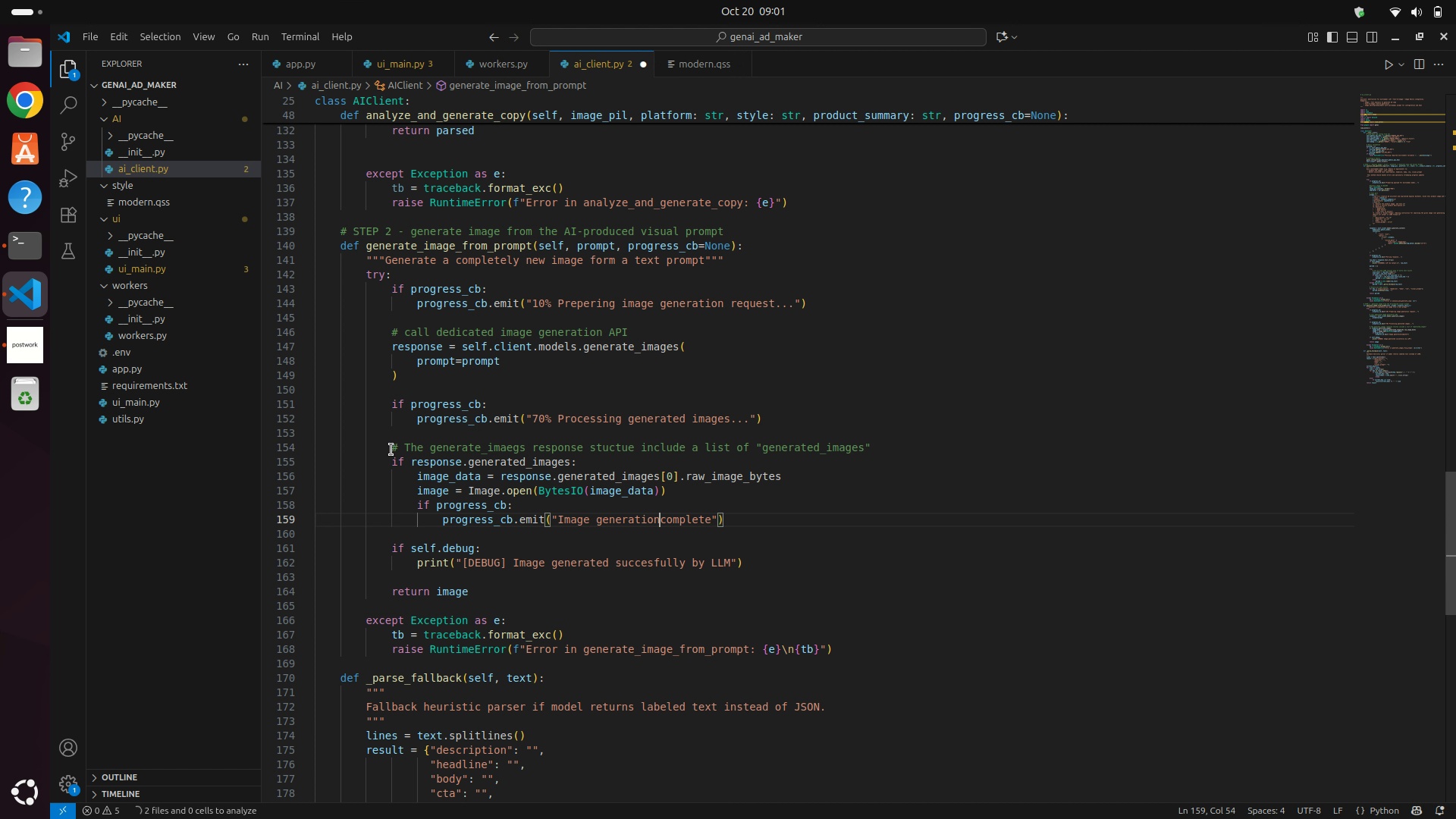 
key(ArrowRight)
 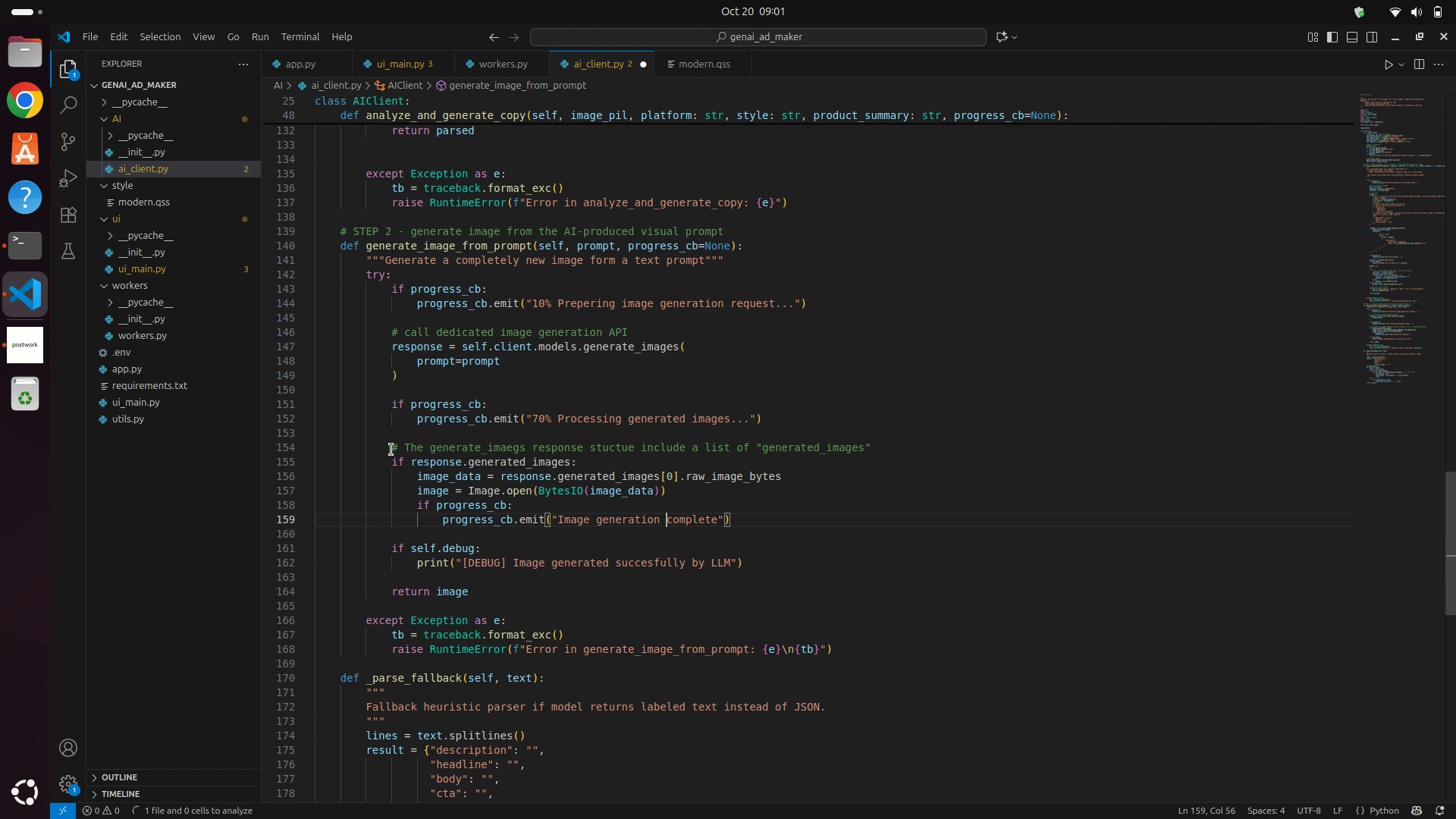 
key(Space)
 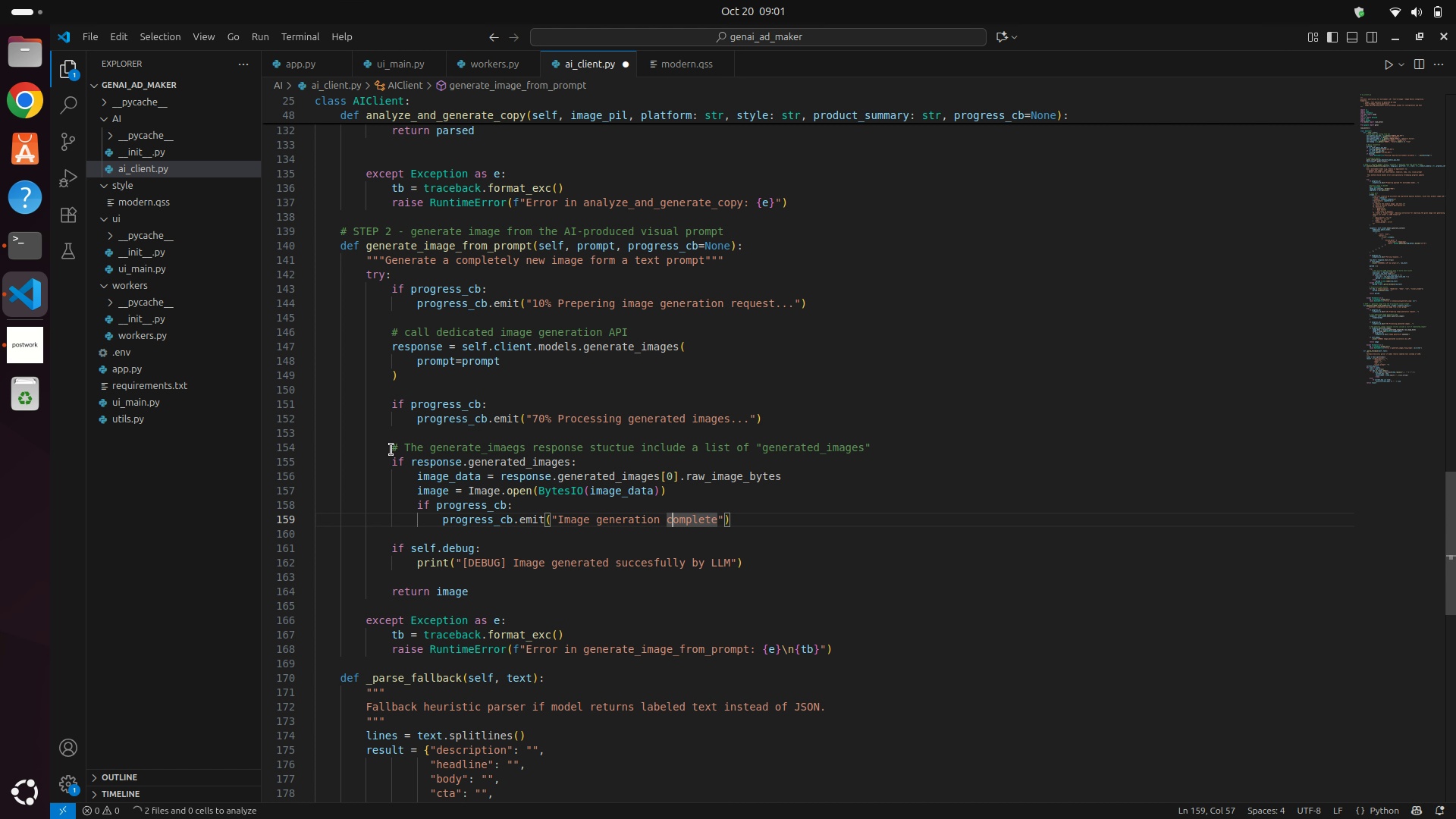 
hold_key(key=ArrowRight, duration=0.8)
 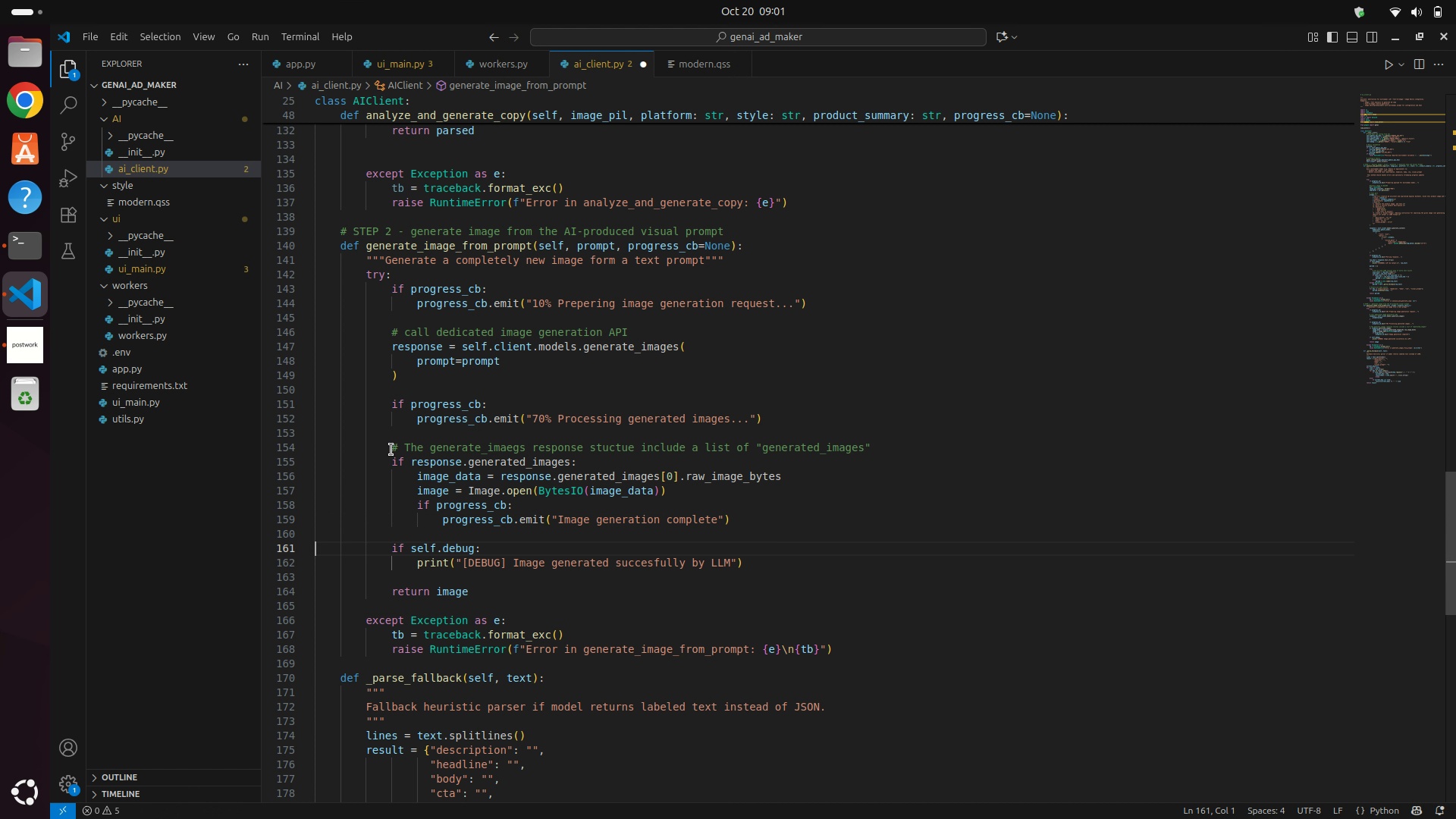 
key(ArrowRight)
 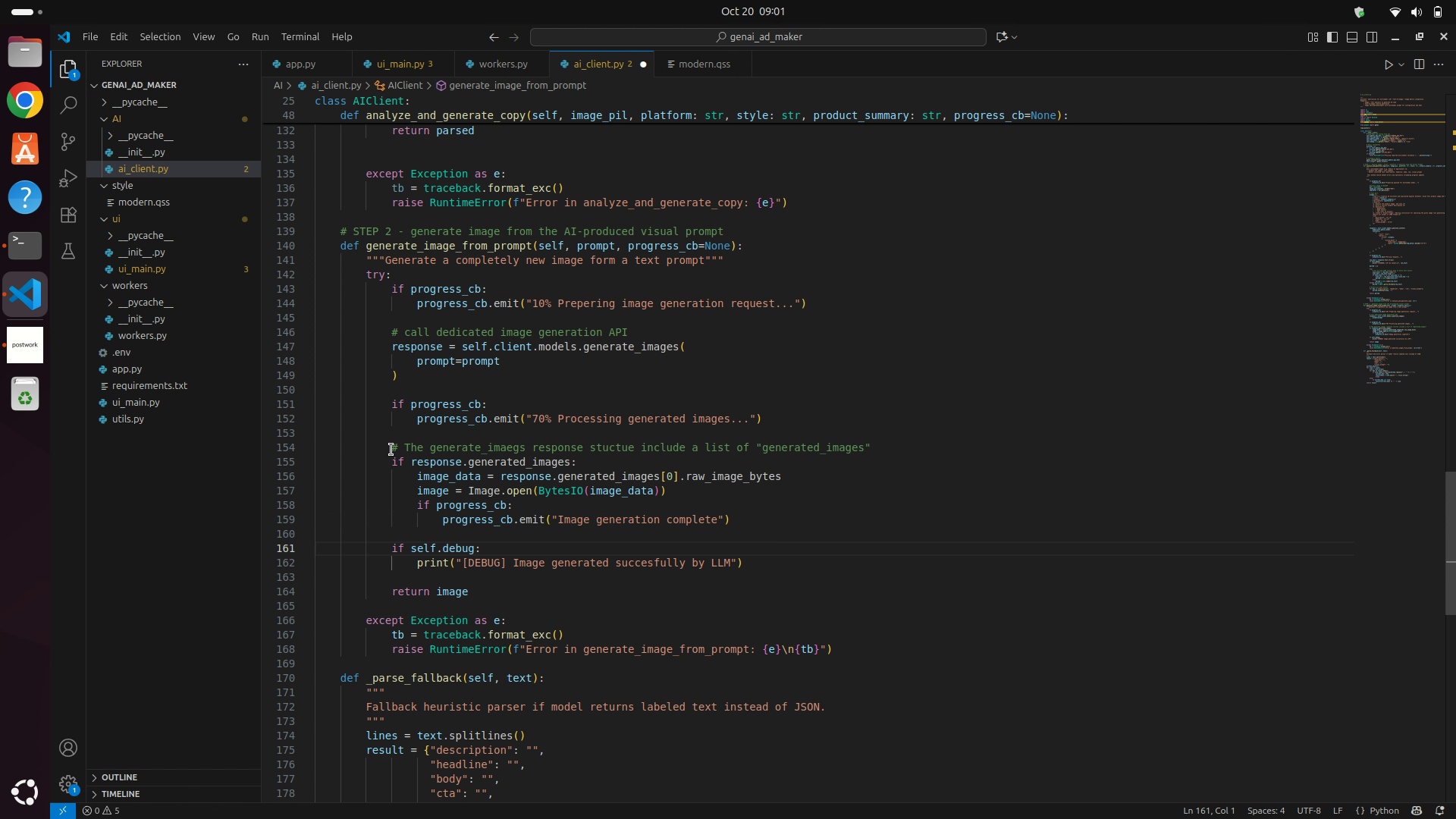 
key(ArrowDown)
 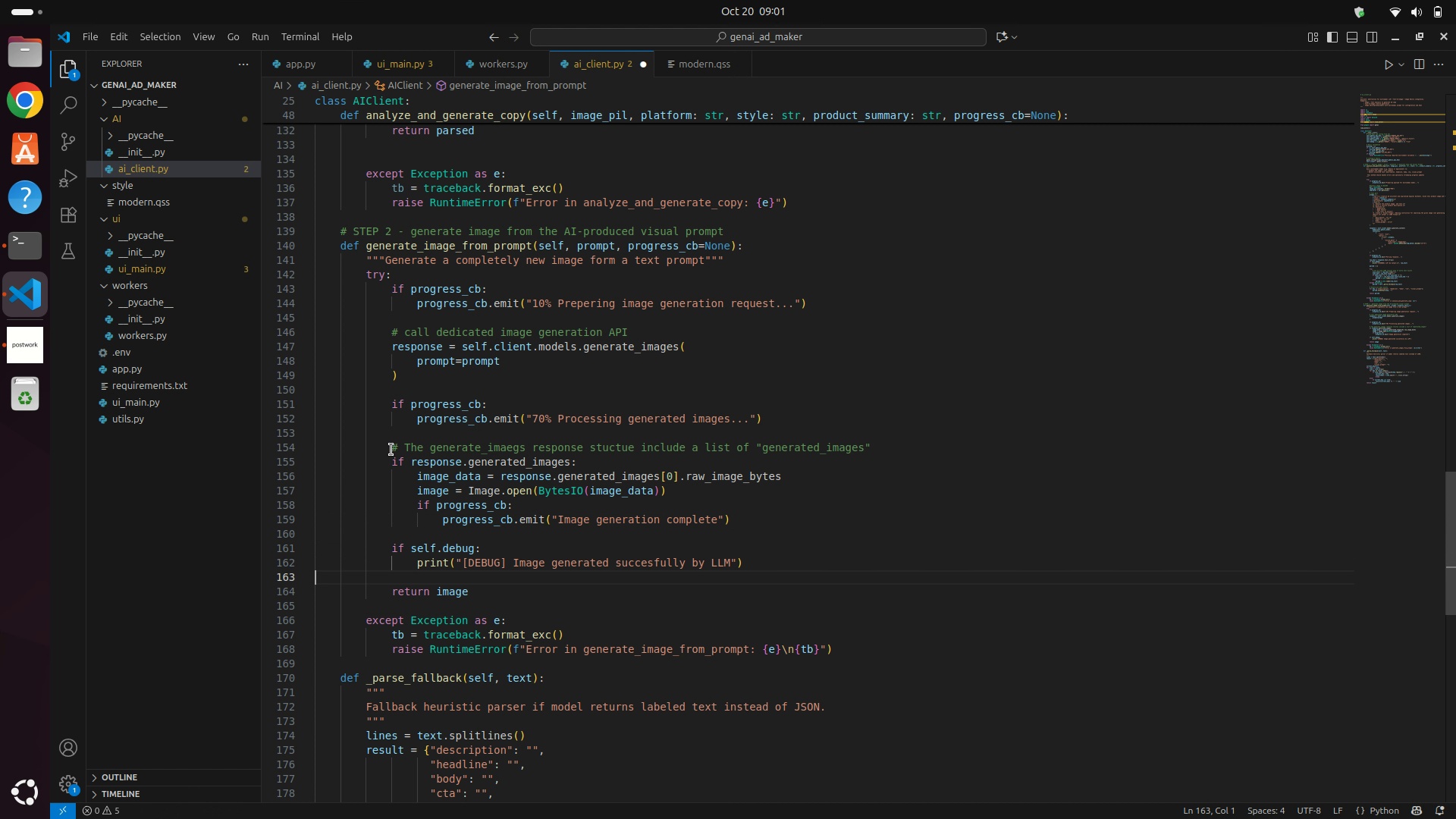 
key(ArrowDown)
 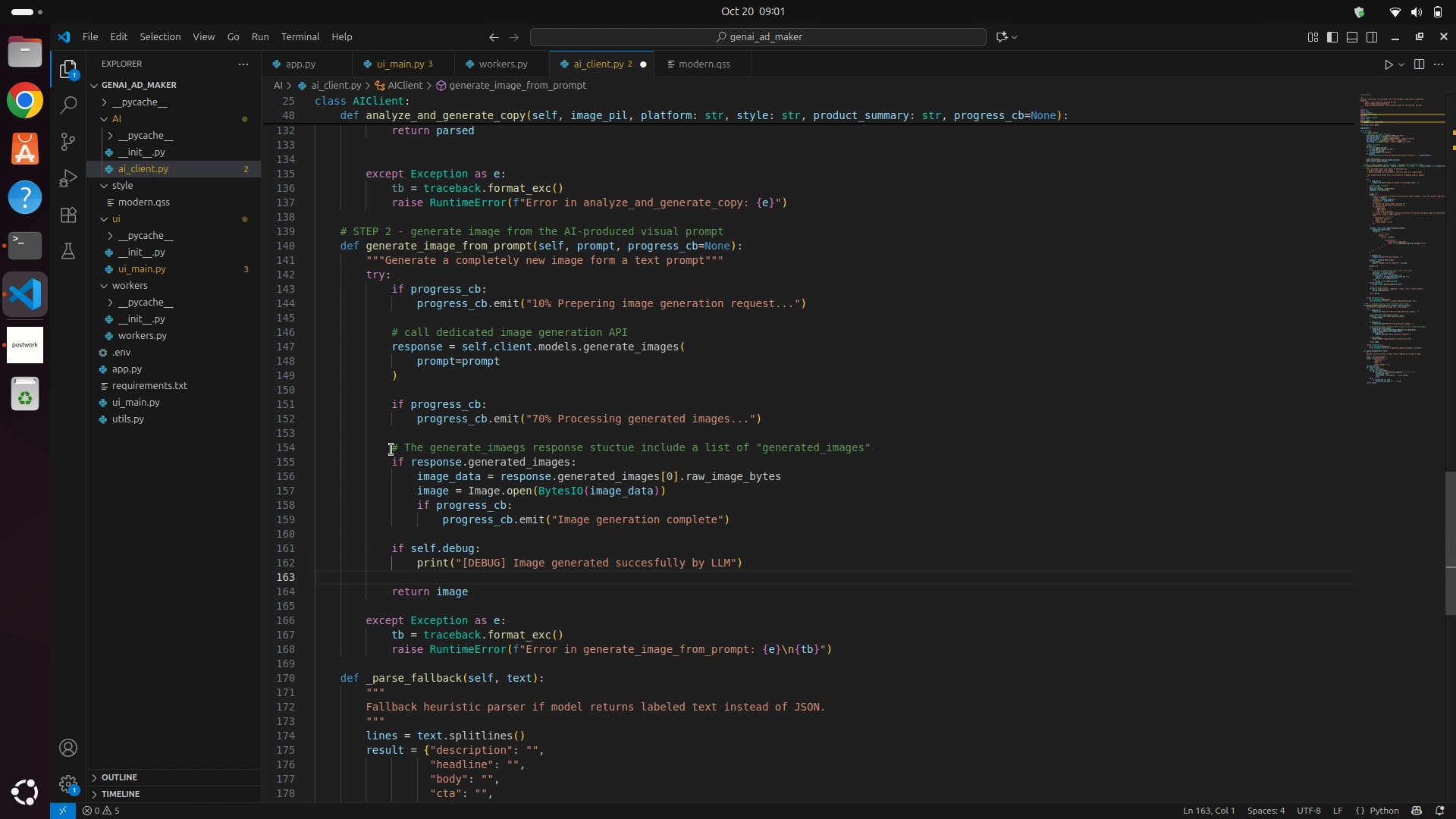 
key(ArrowLeft)
 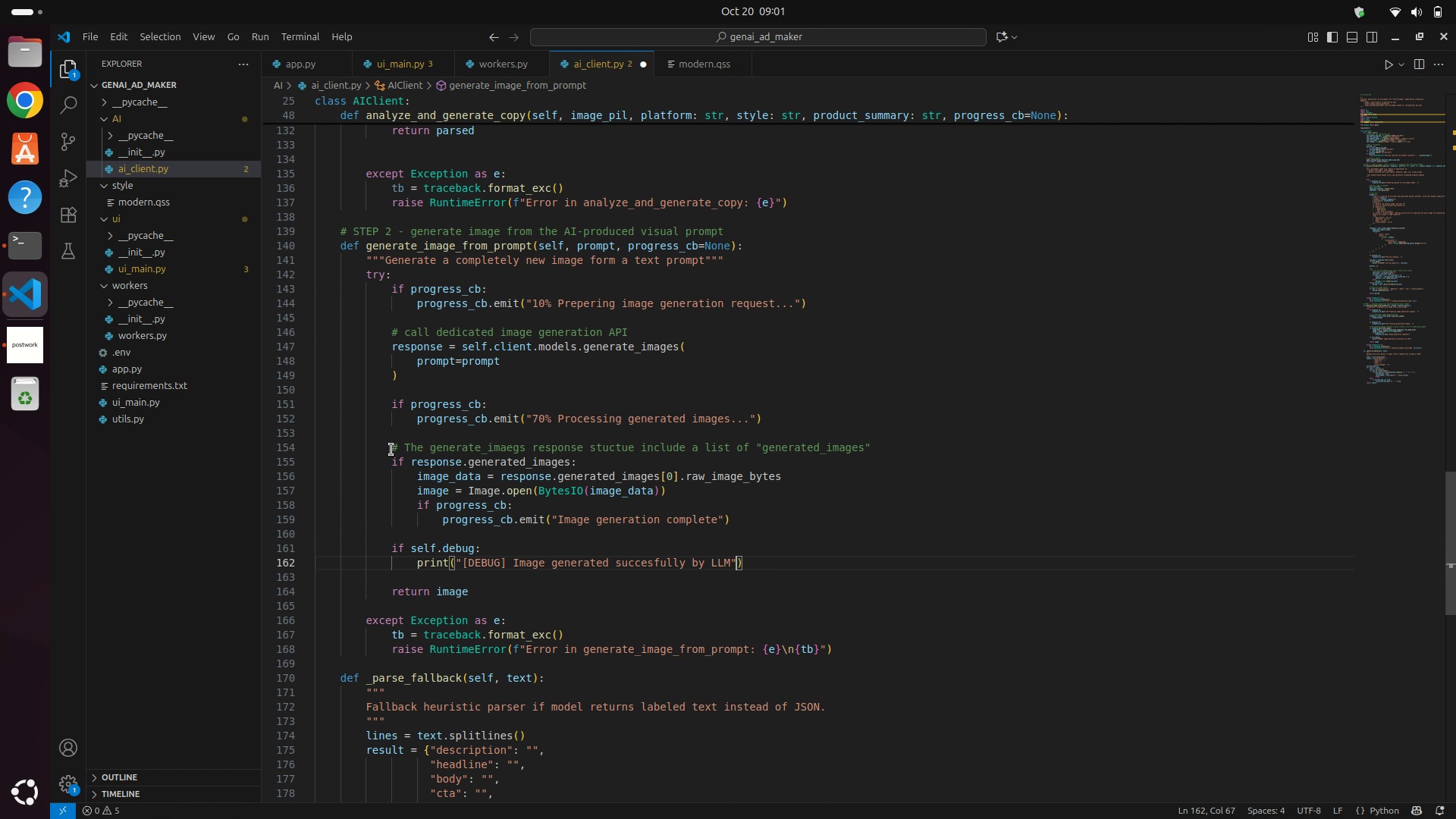 
key(ArrowLeft)
 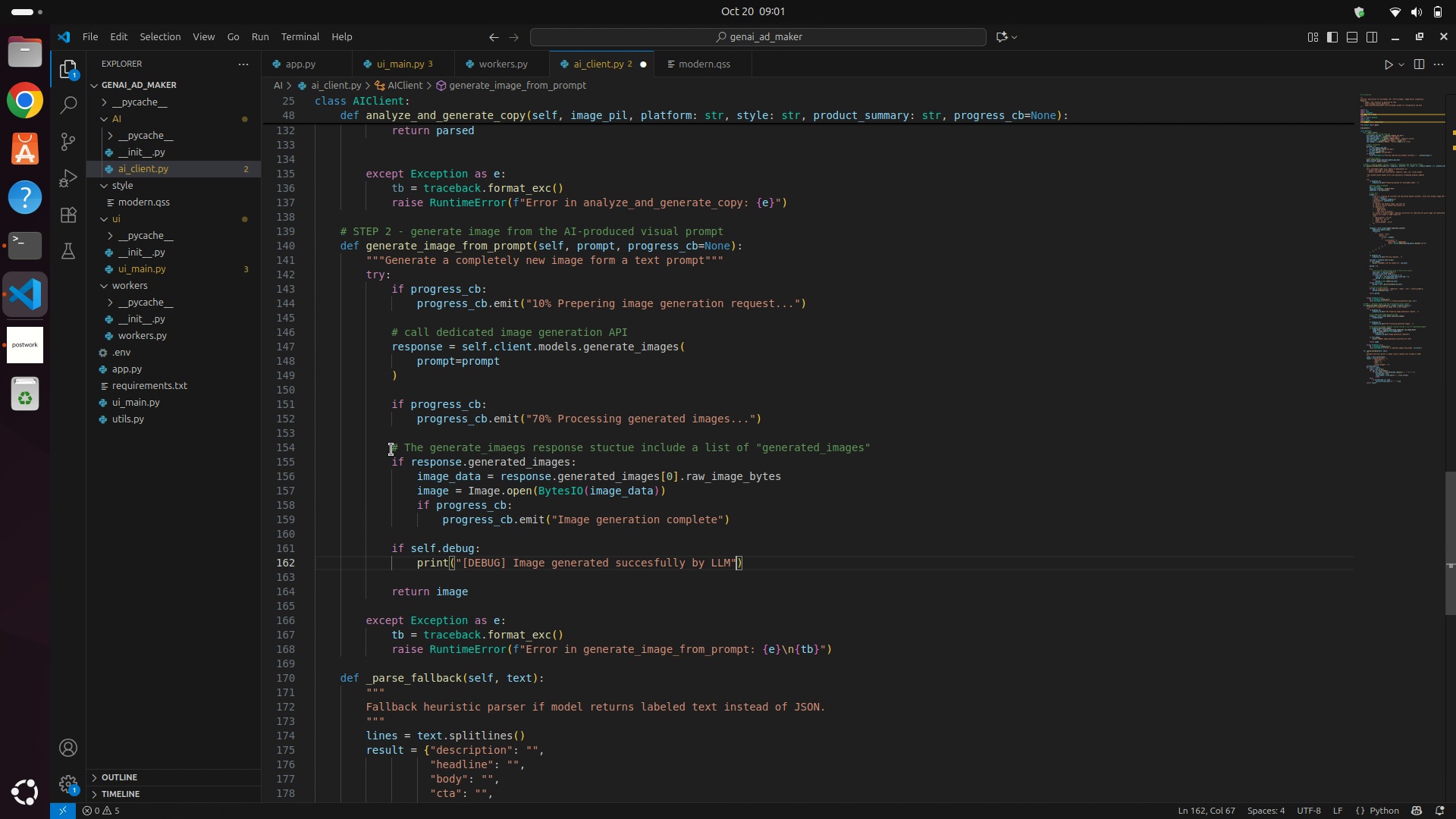 
key(ArrowUp)
 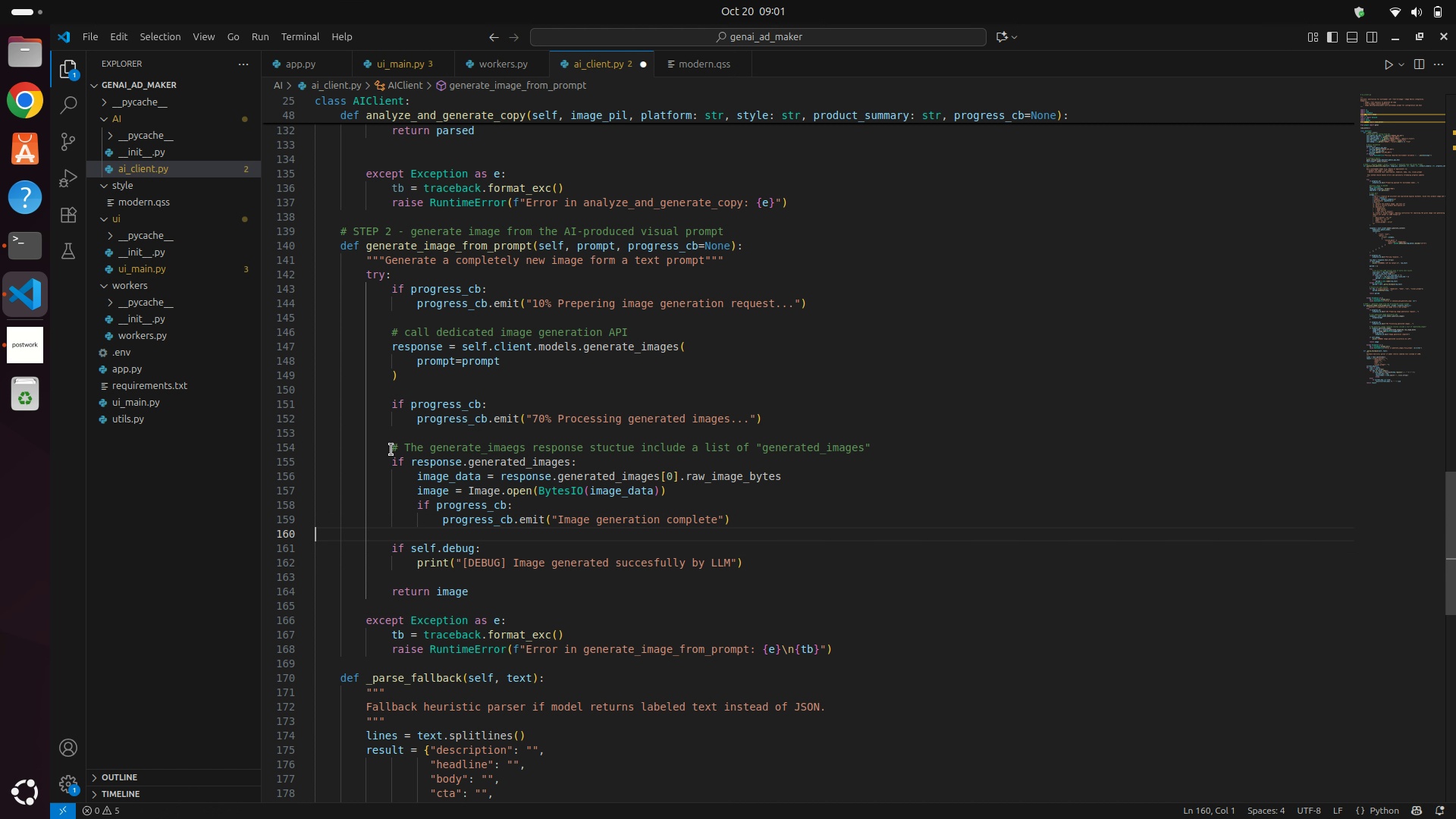 
key(ArrowUp)
 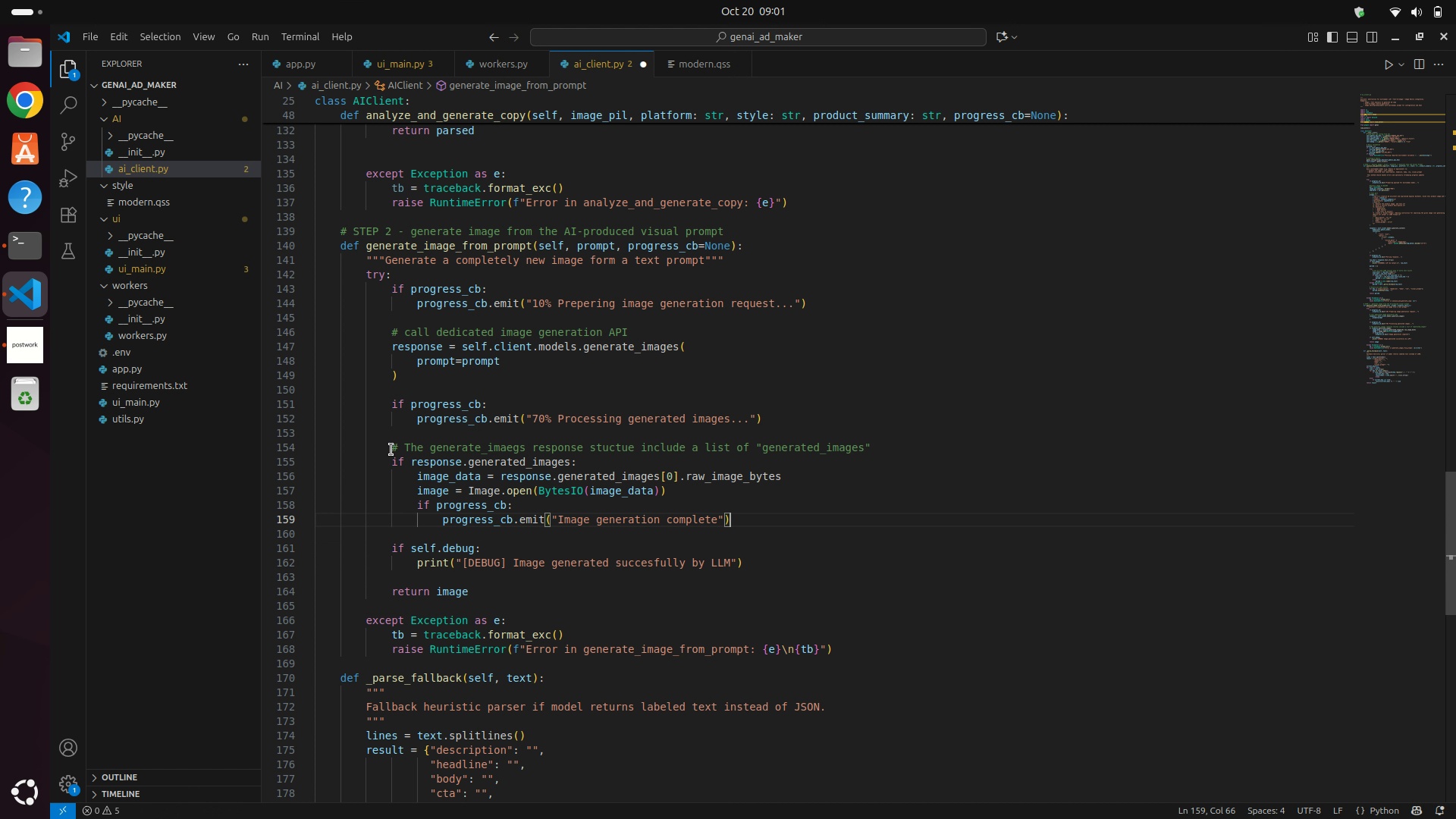 
key(ArrowUp)
 